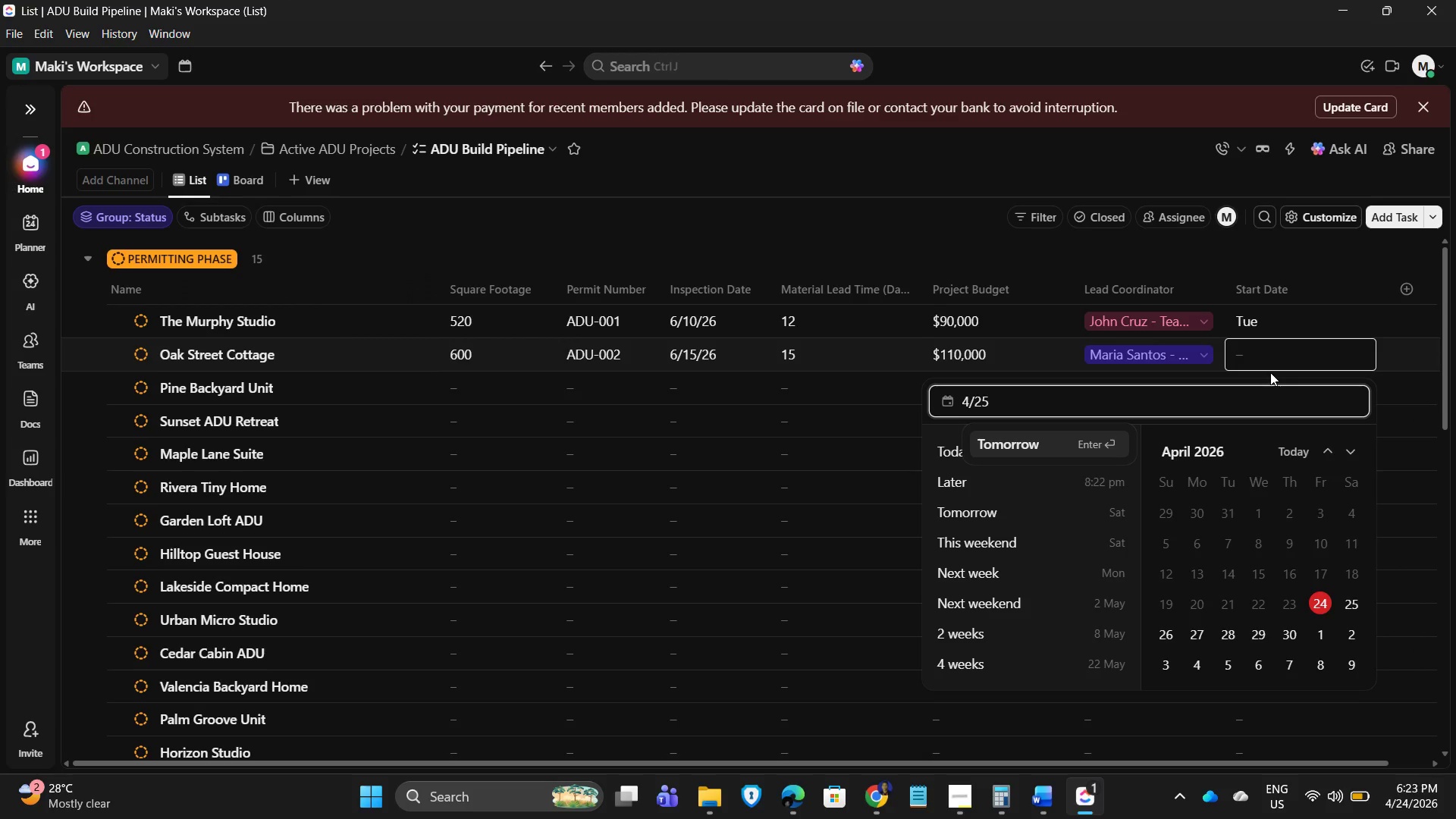 
key(NumpadEnter)
 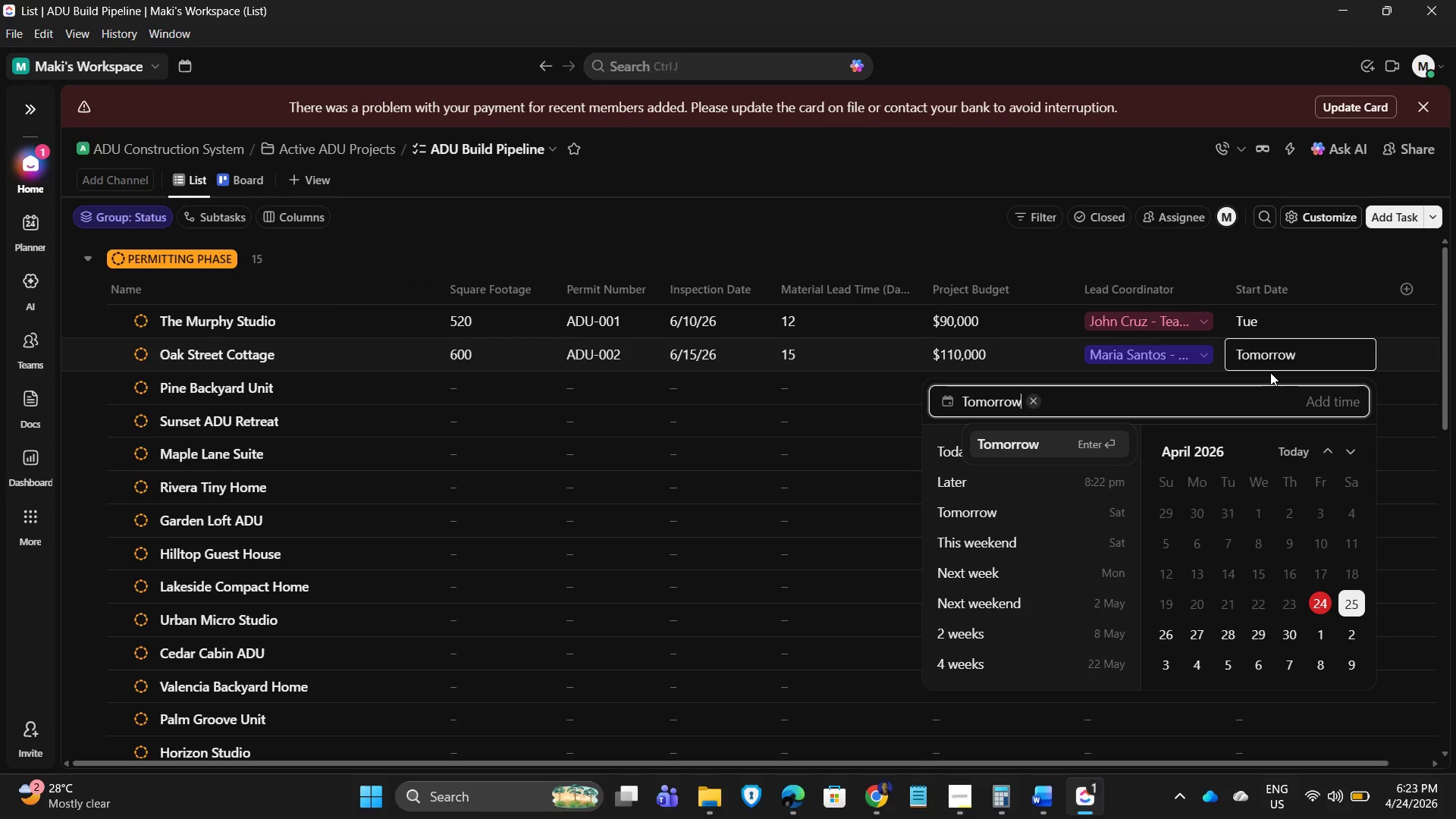 
key(NumpadEnter)
 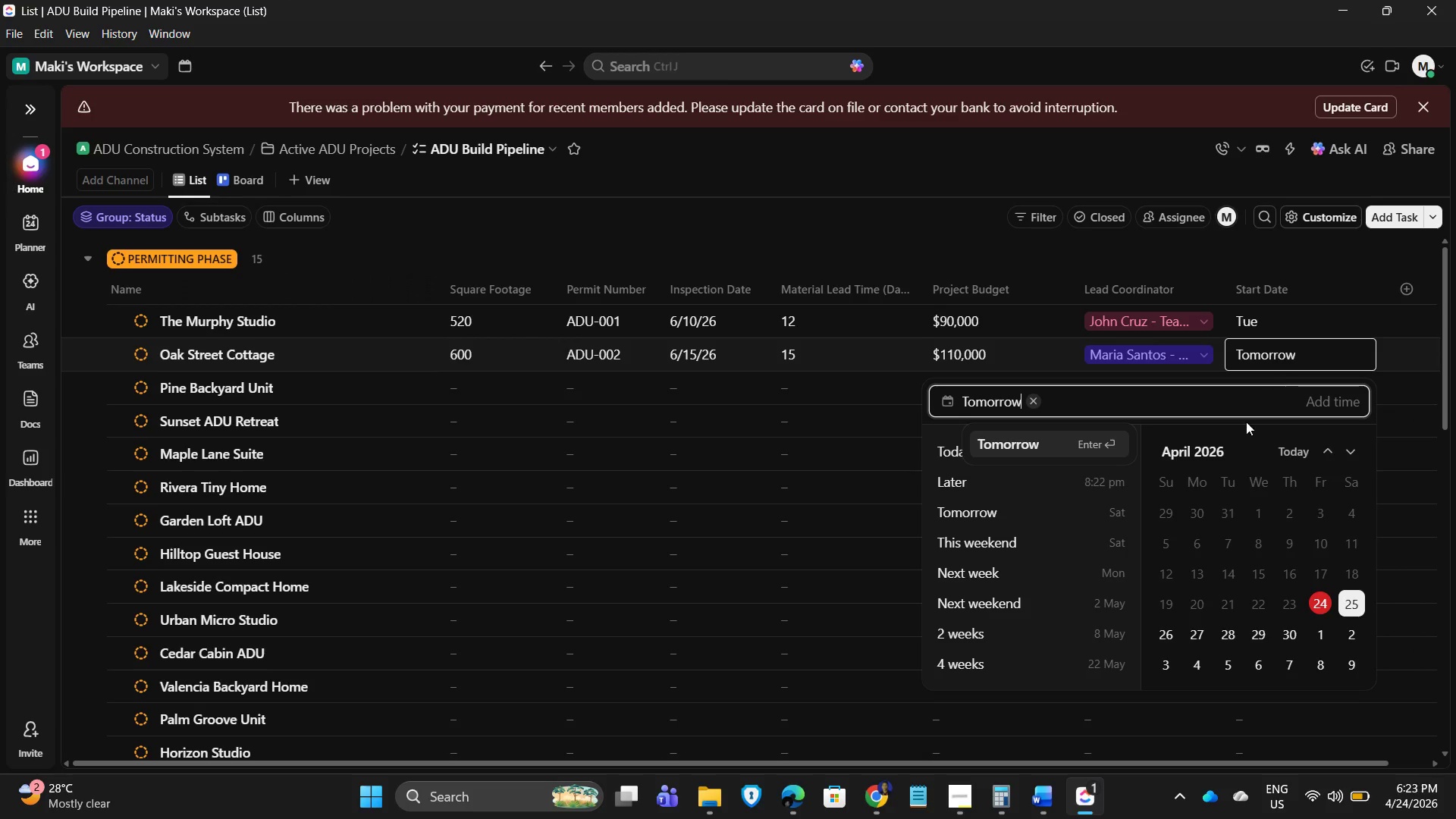 
left_click([738, 423])
 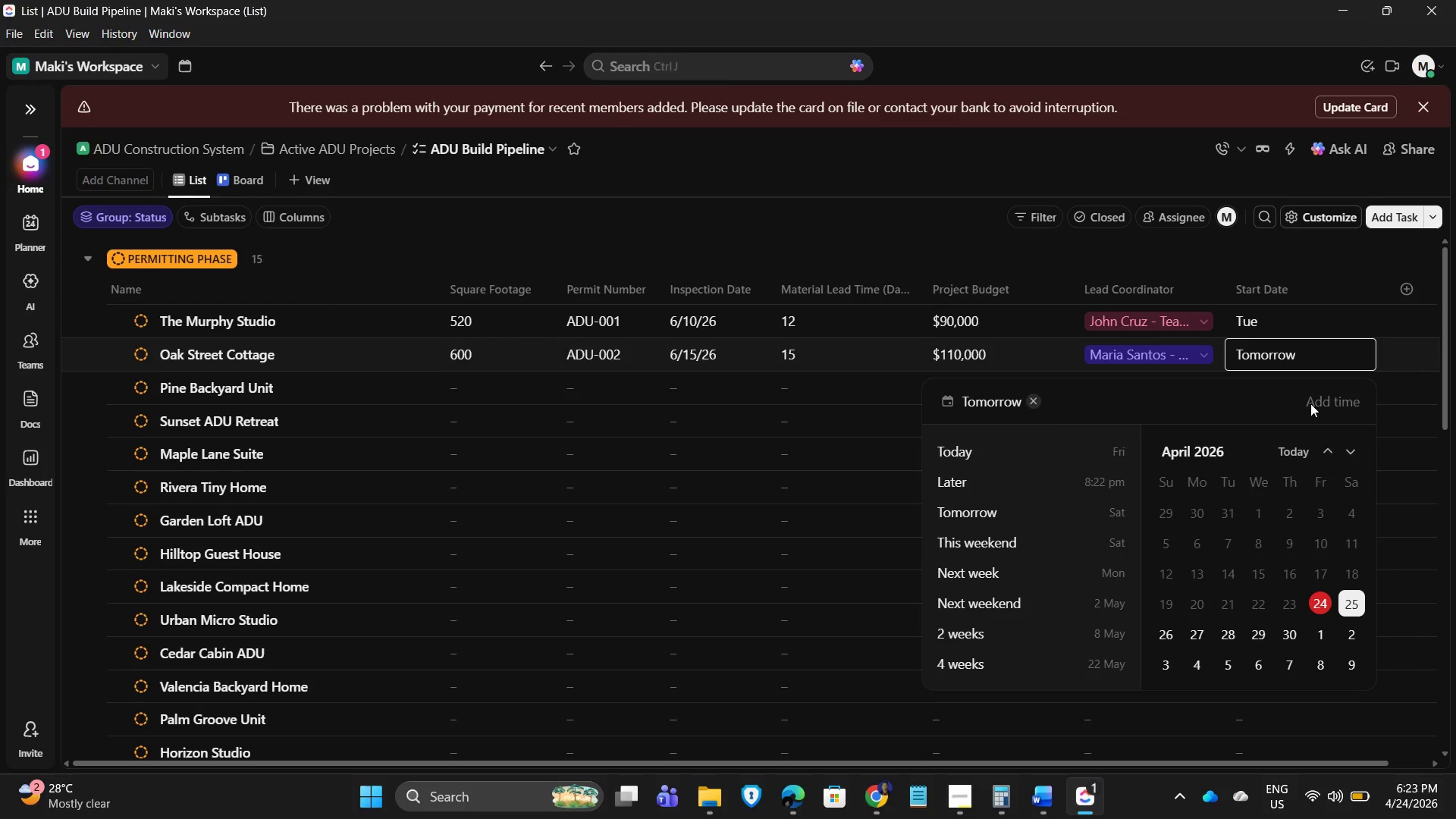 
left_click([1411, 422])
 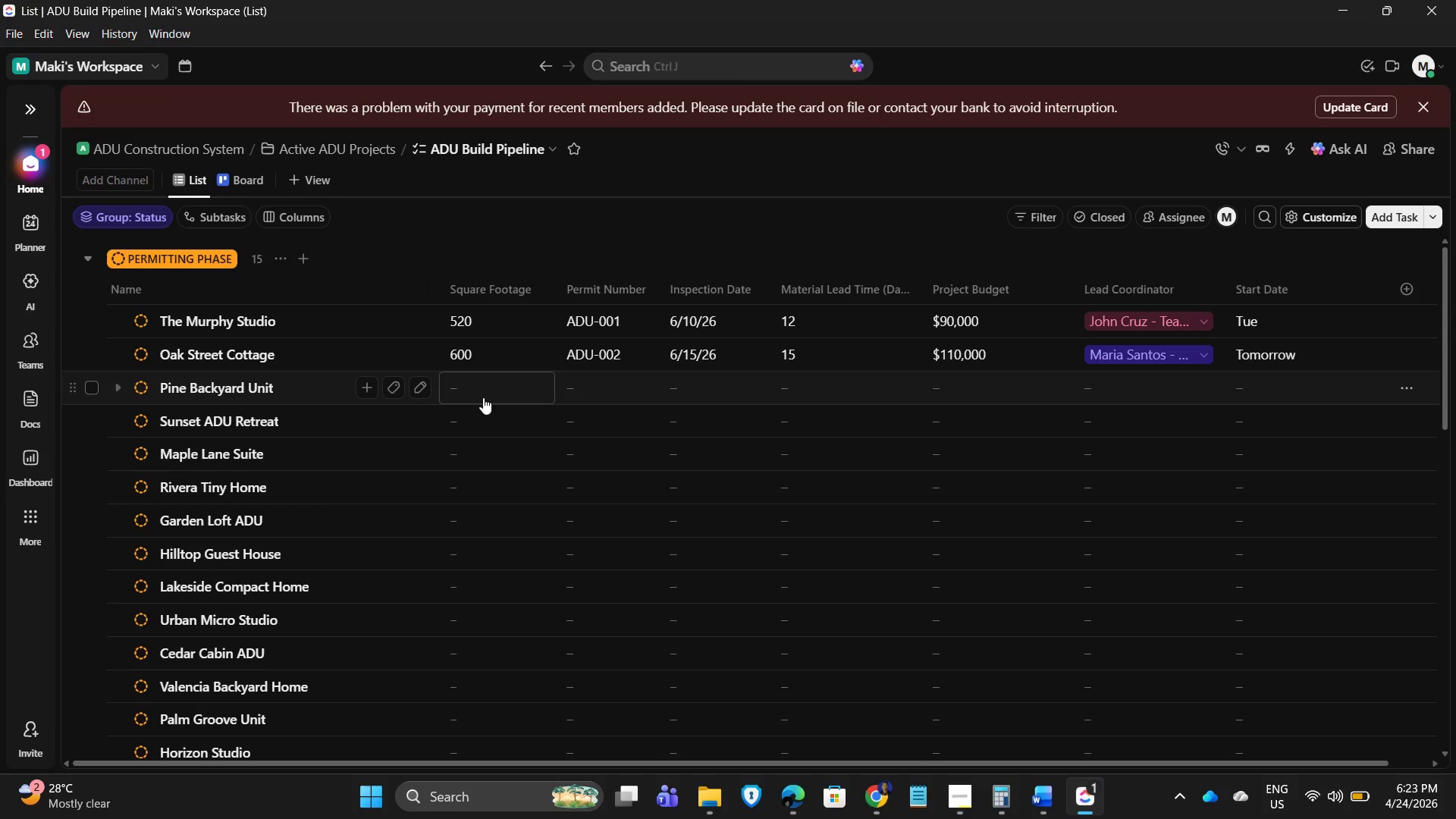 
wait(6.06)
 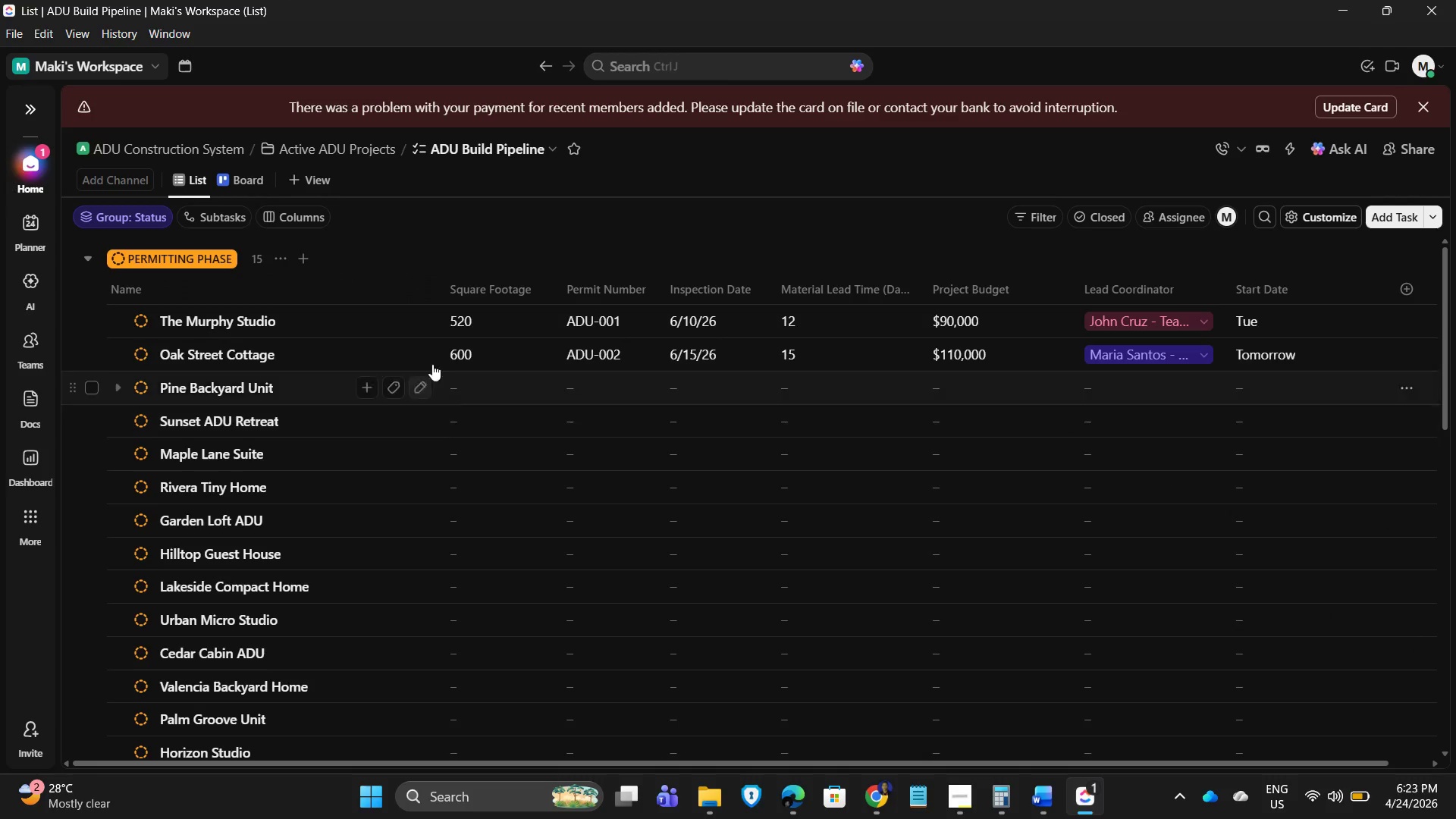 
left_click([483, 397])
 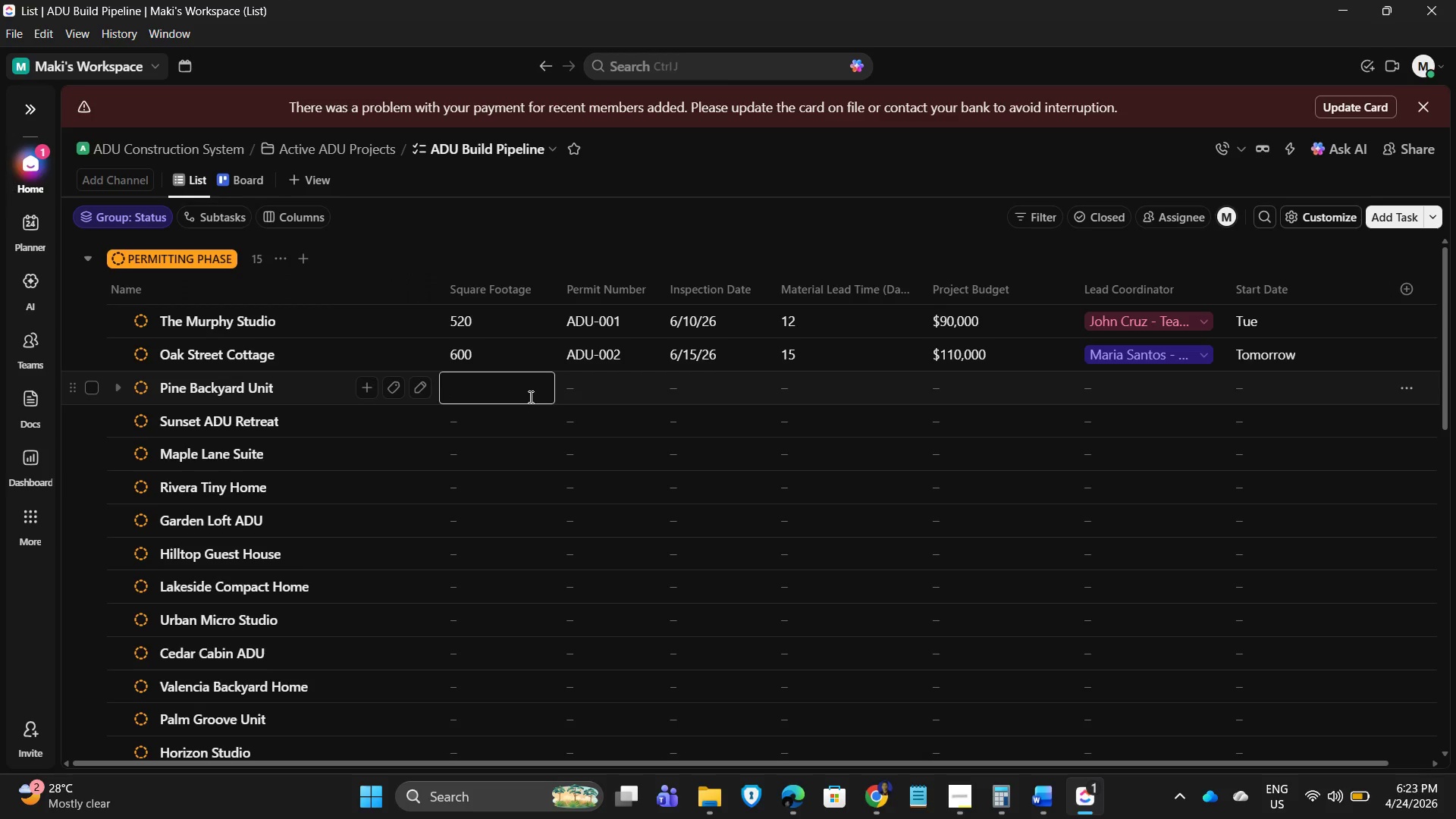 
wait(10.09)
 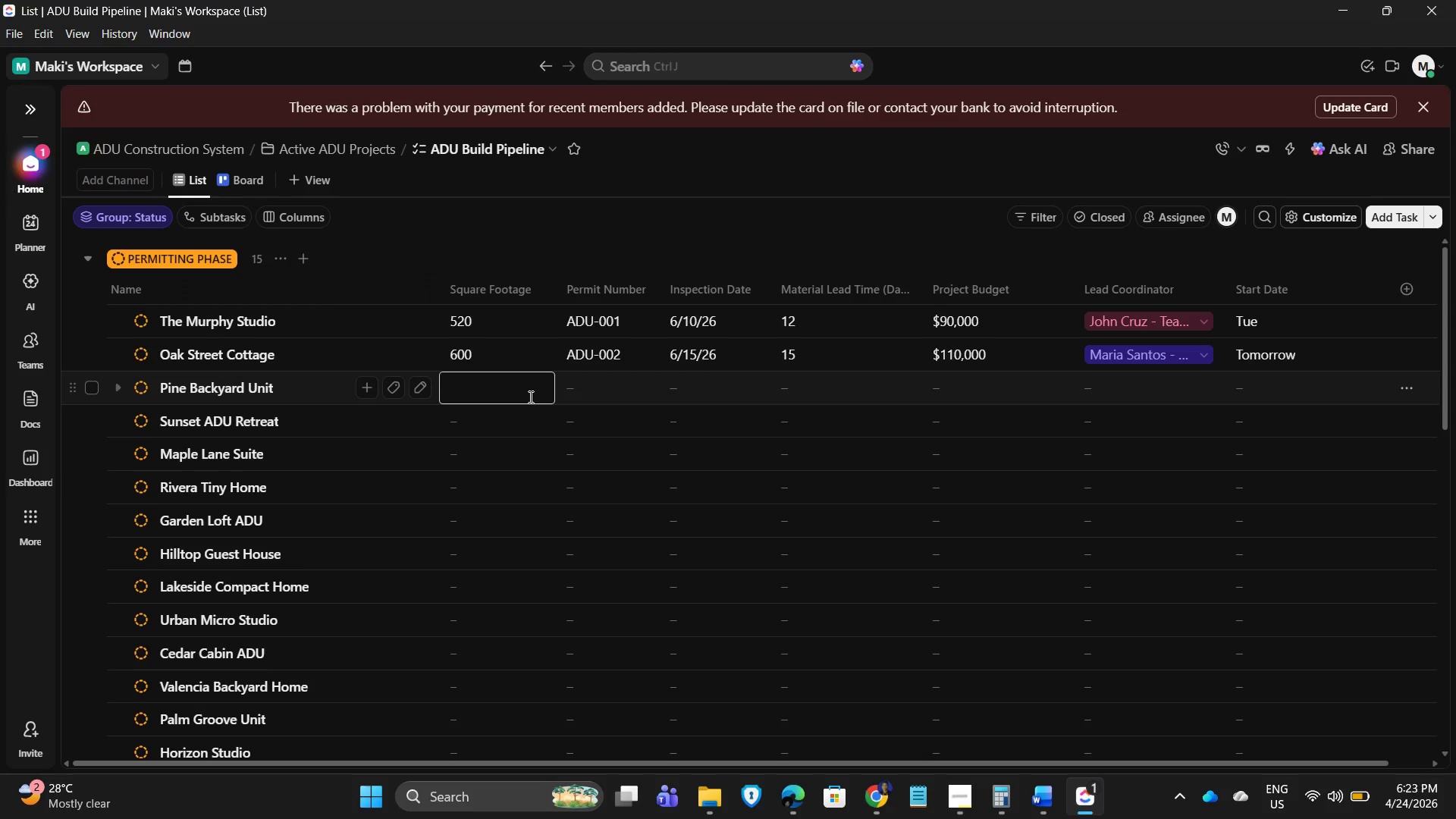 
key(Numpad4)
 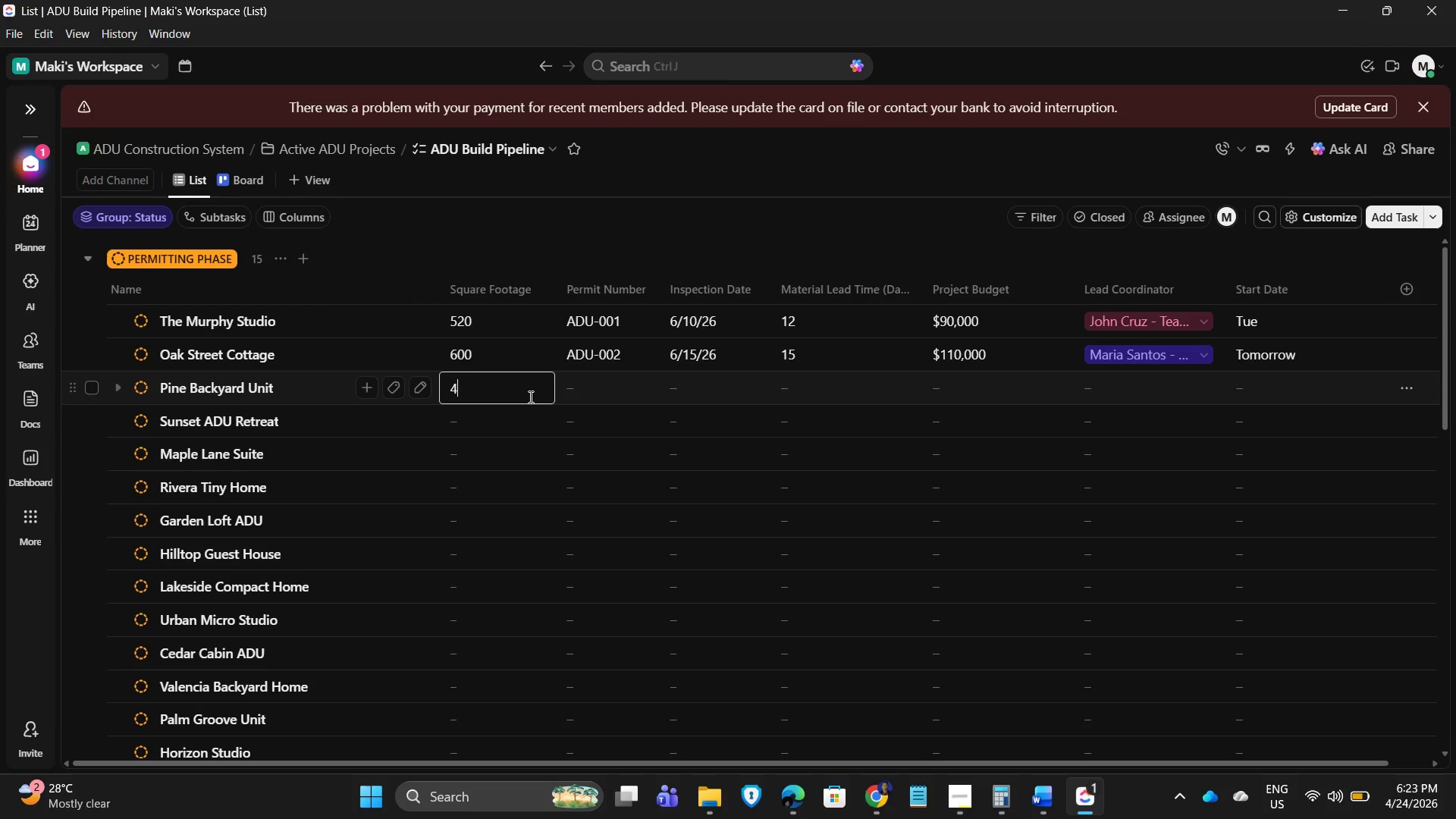 
key(Numpad5)
 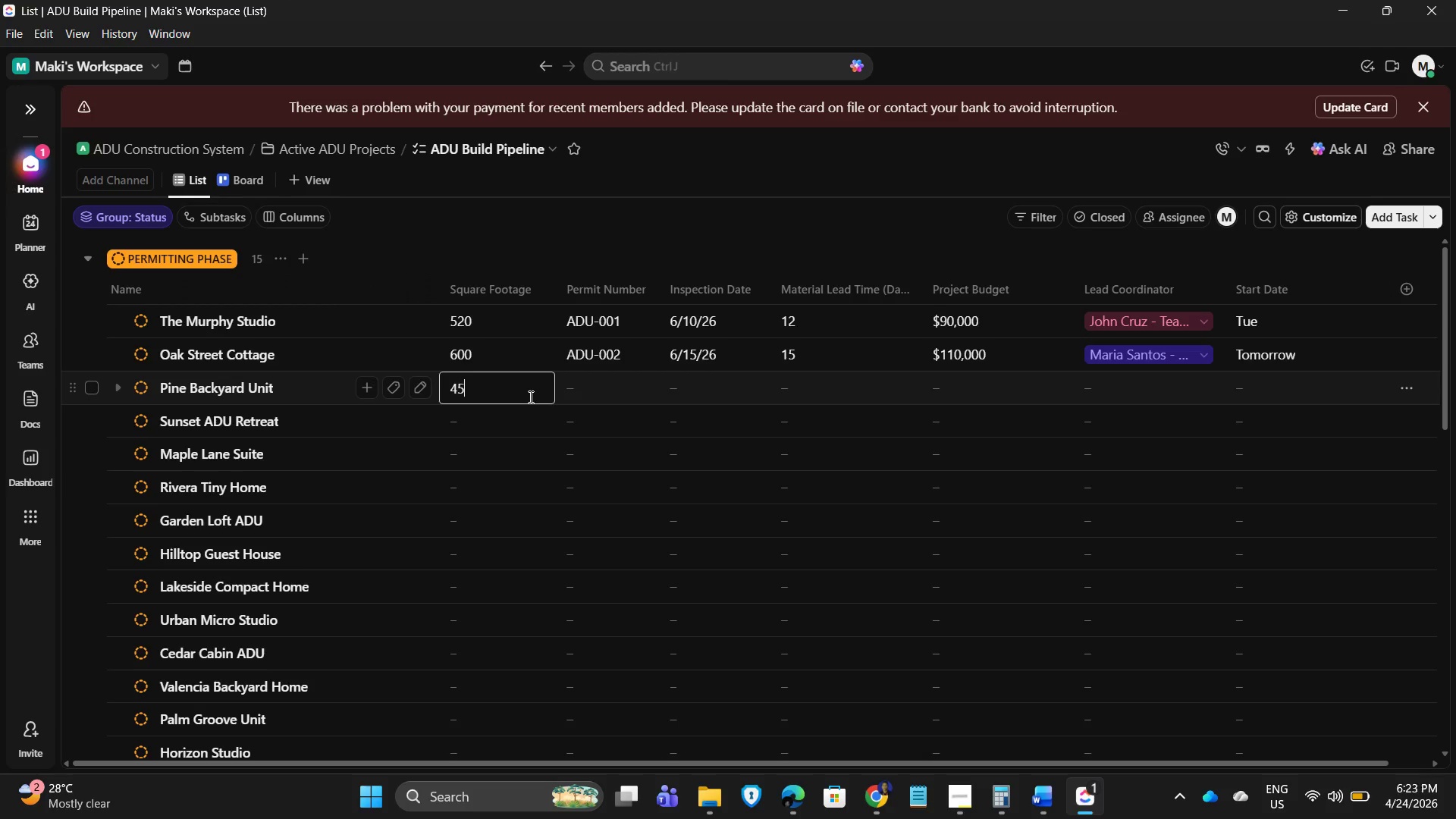 
key(Numpad0)
 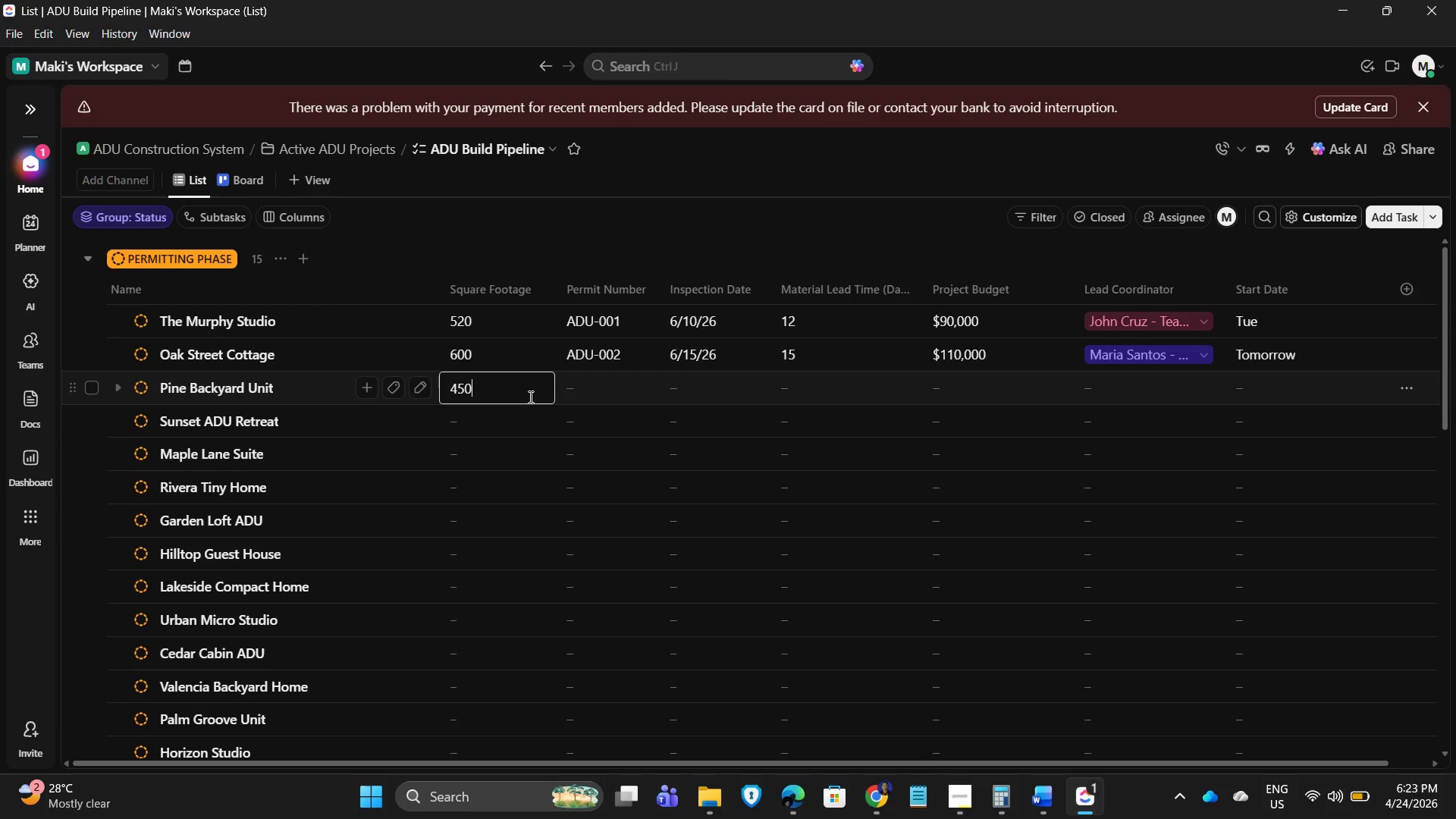 
key(NumpadEnter)
 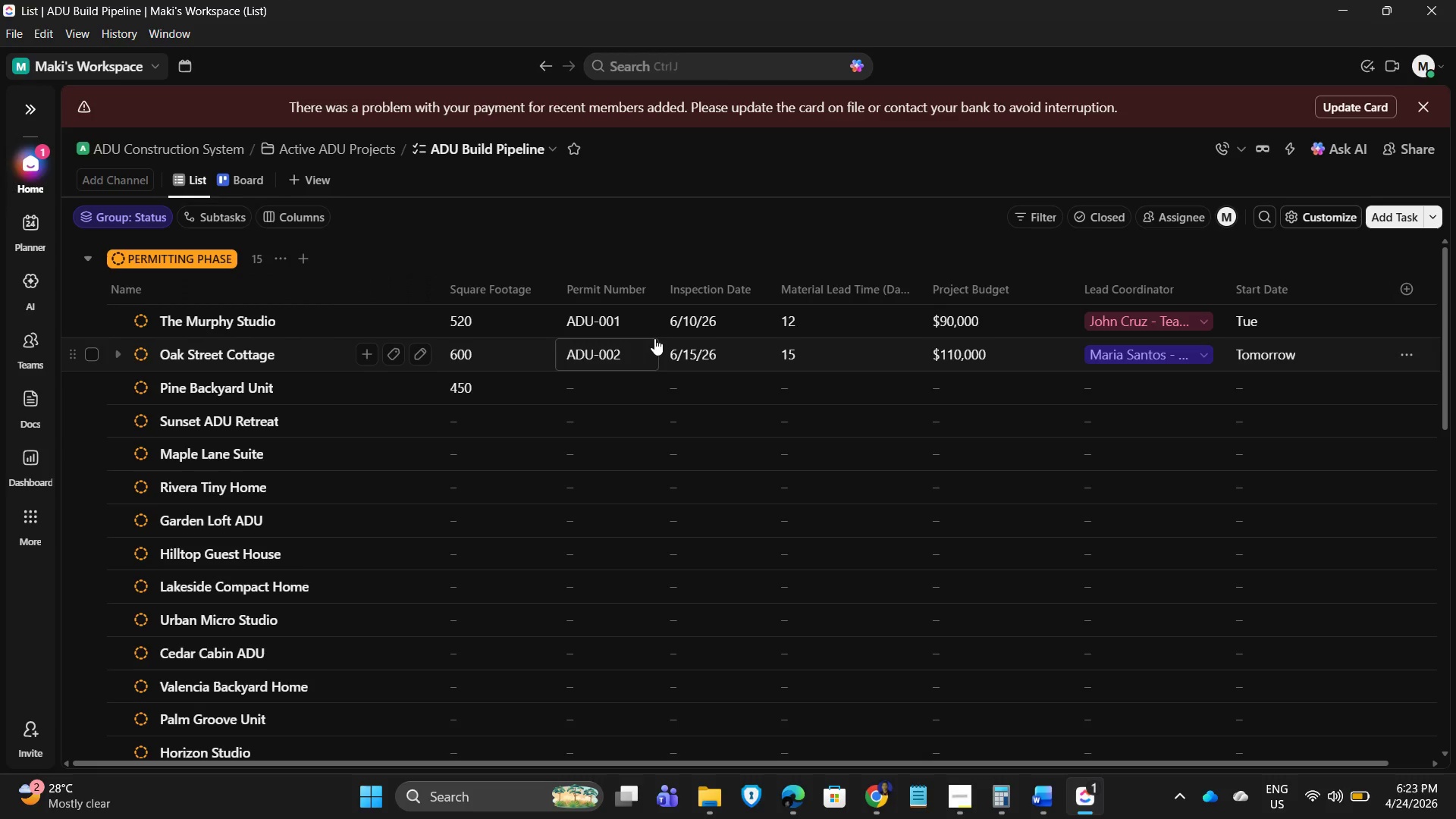 
left_click([628, 353])
 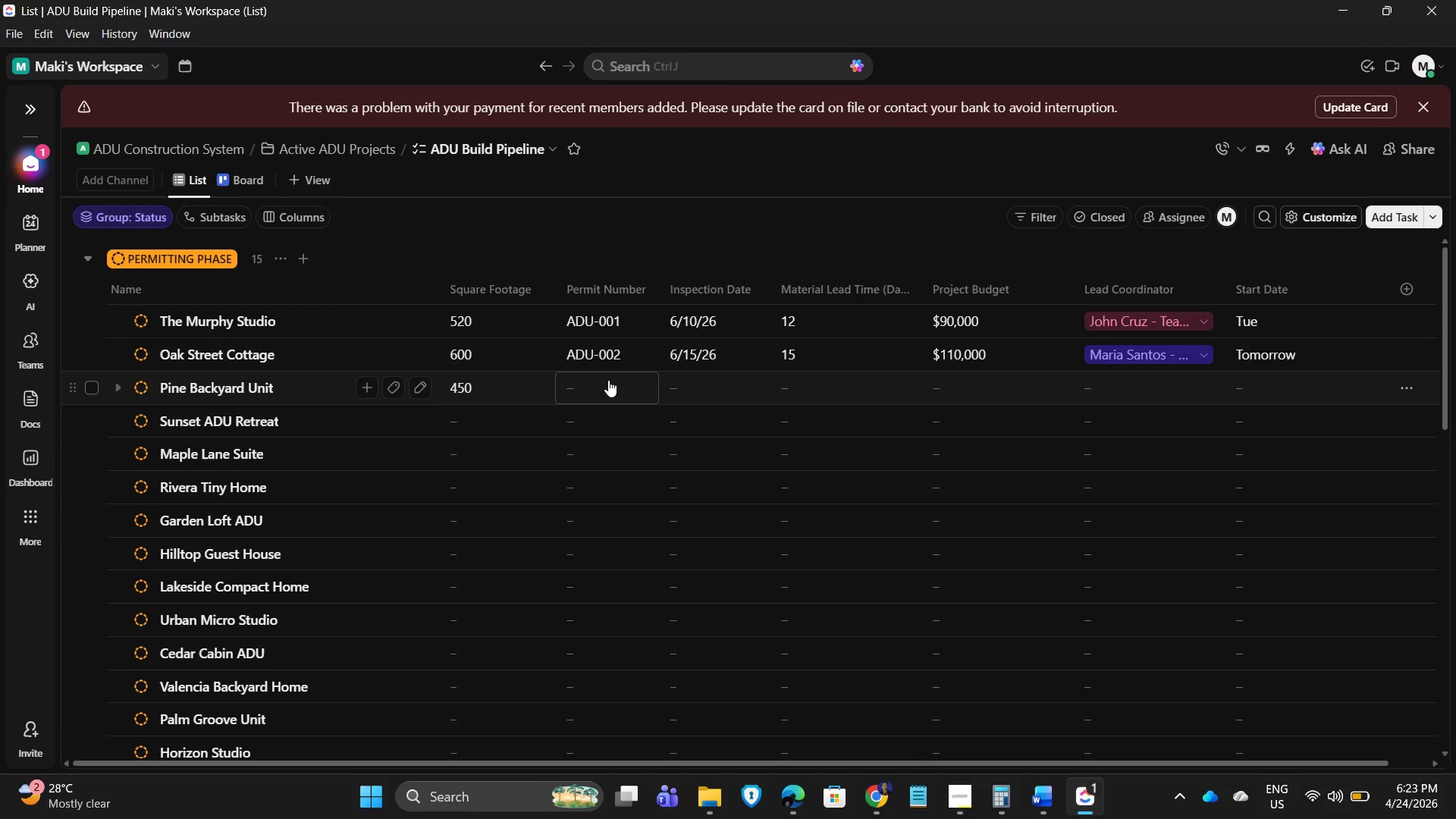 
left_click([607, 379])
 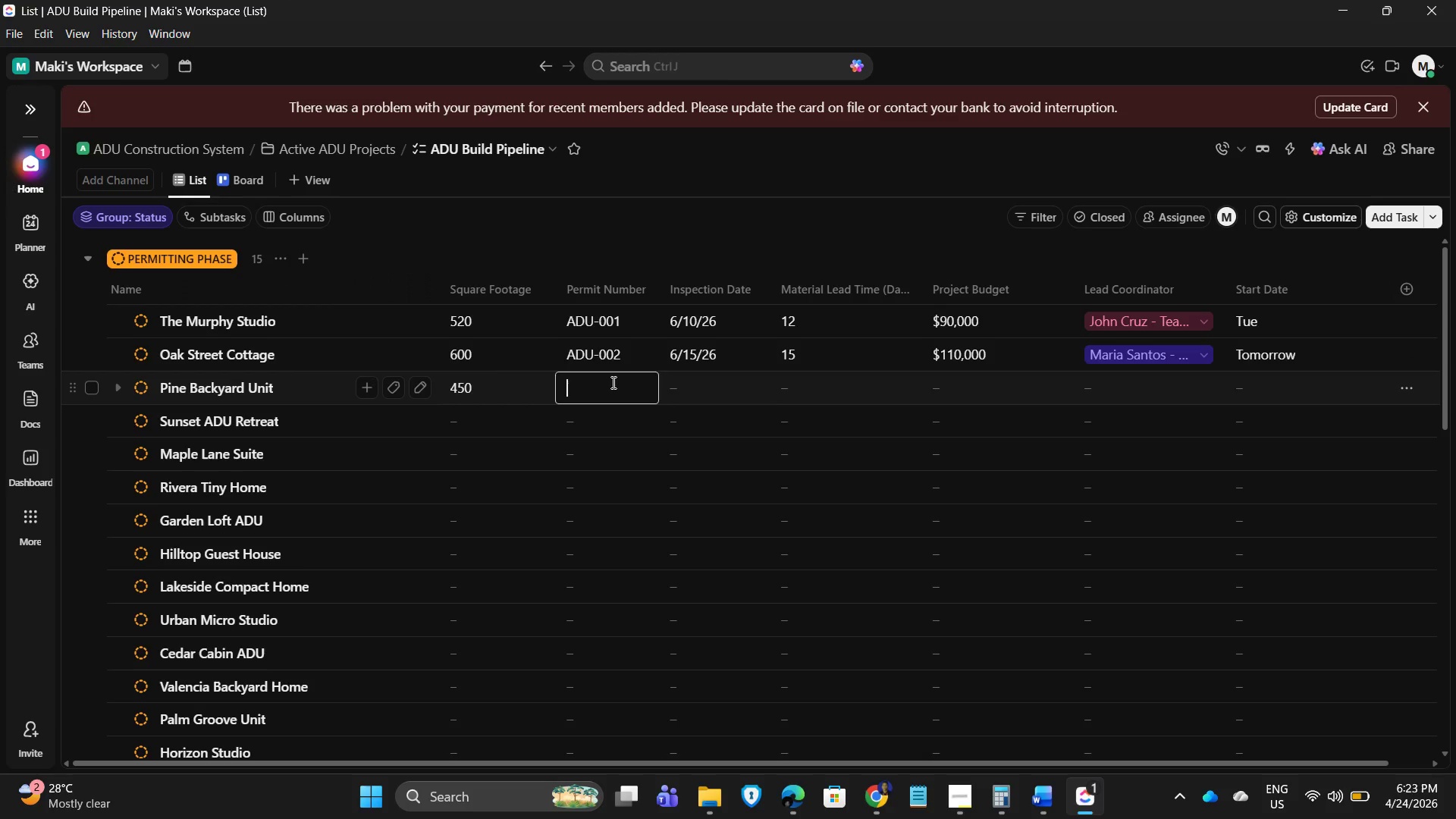 
key(Control+V)
 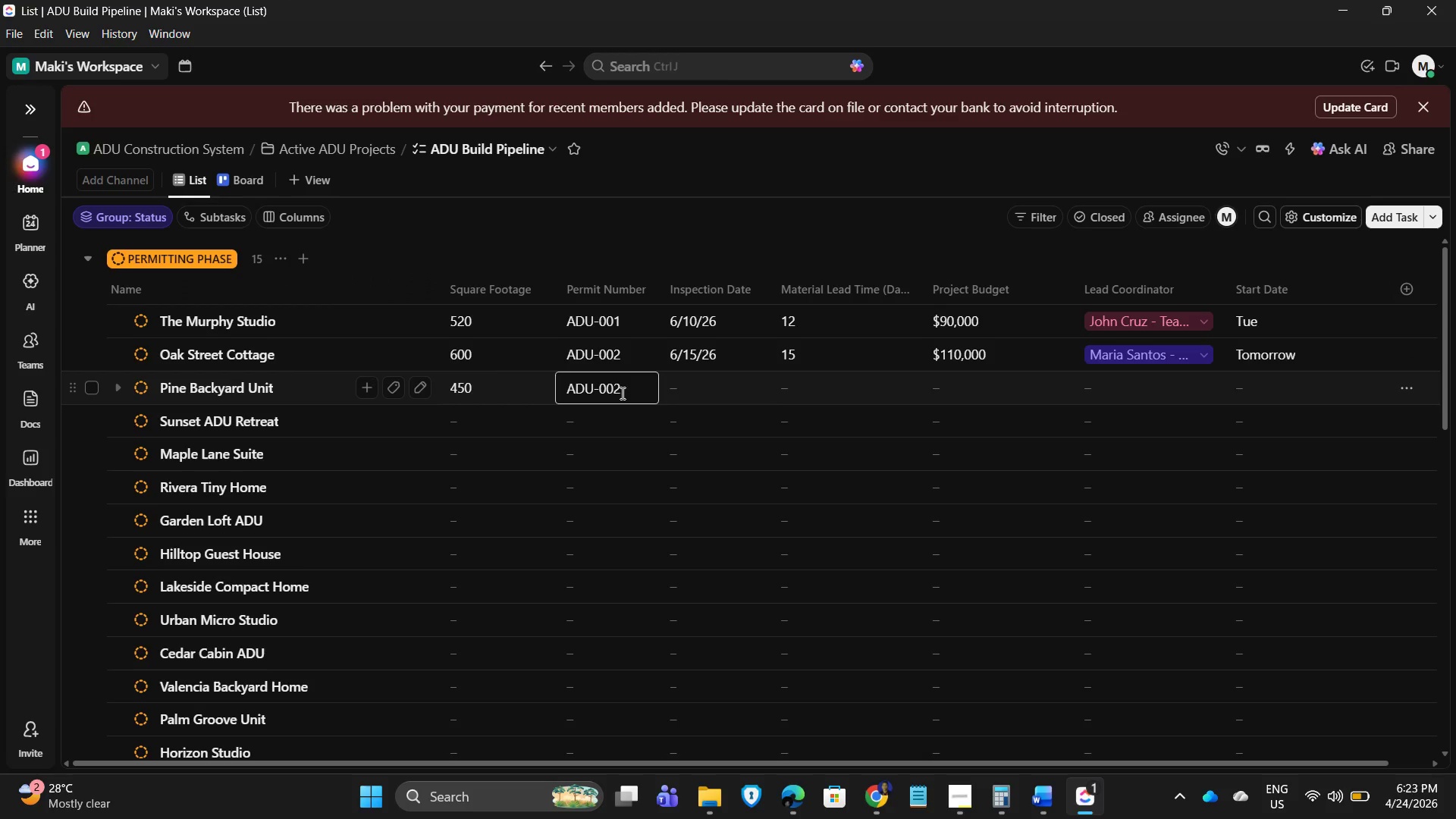 
key(Backspace)
 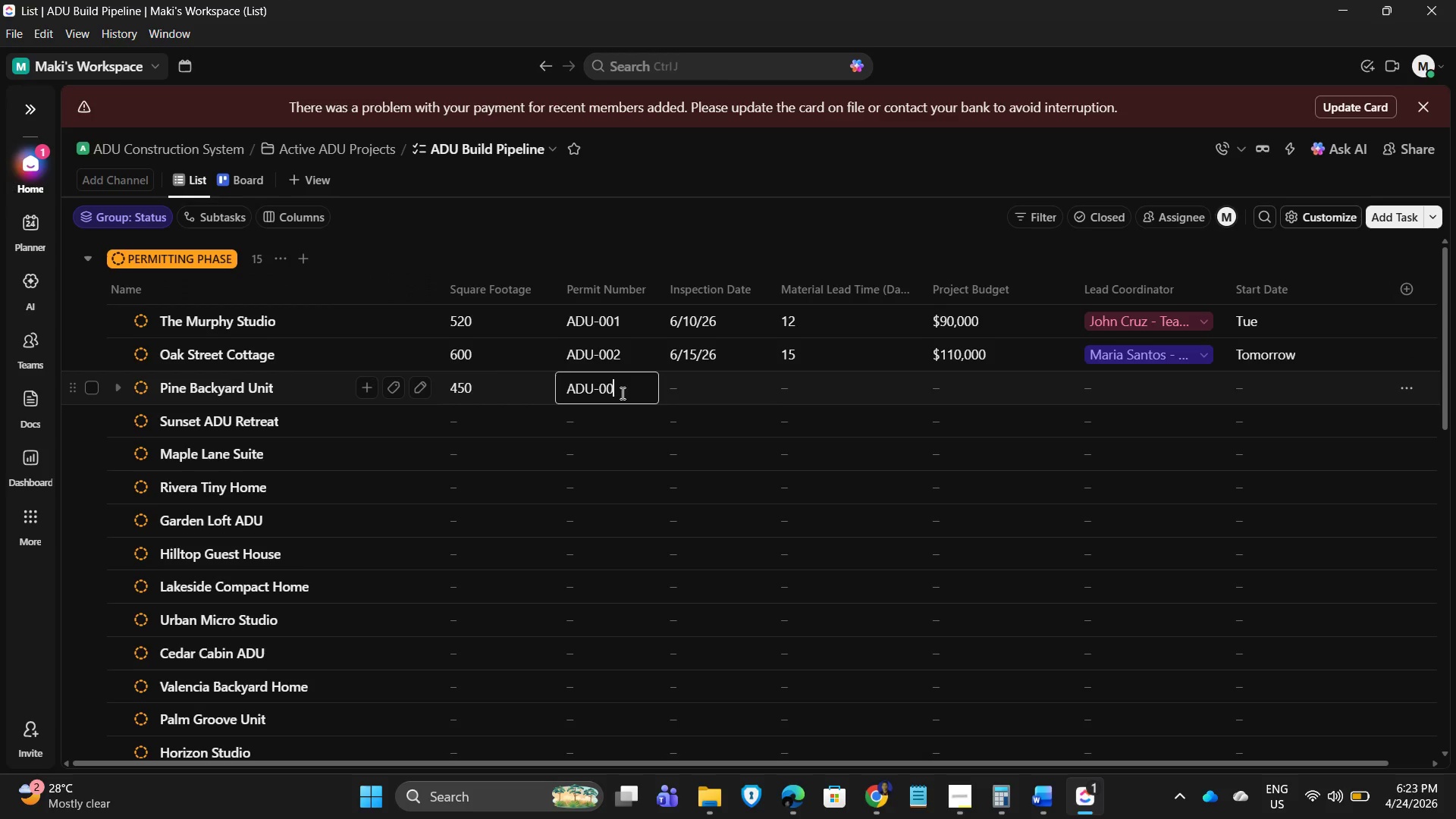 
key(Numpad3)
 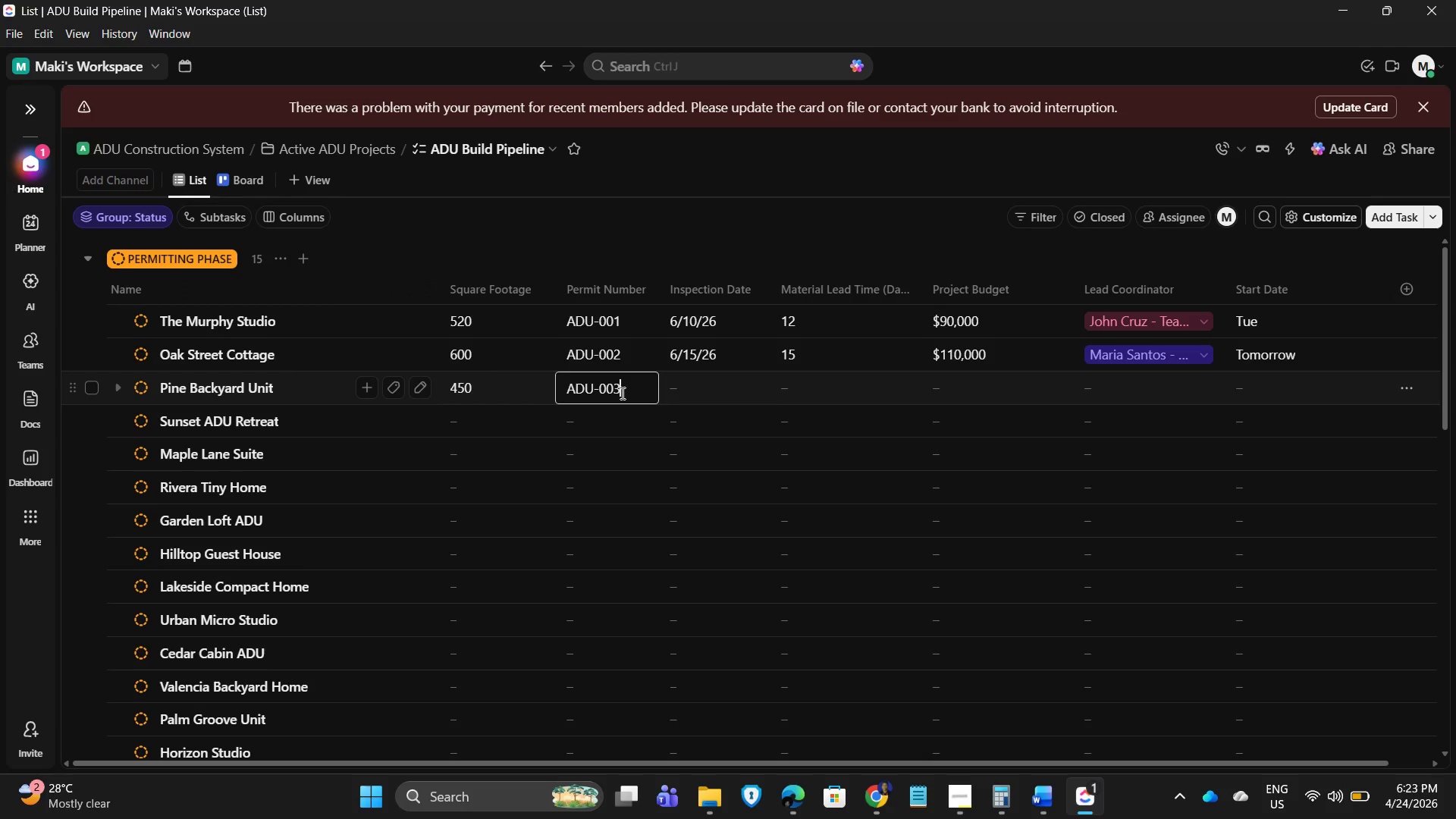 
key(NumpadEnter)
 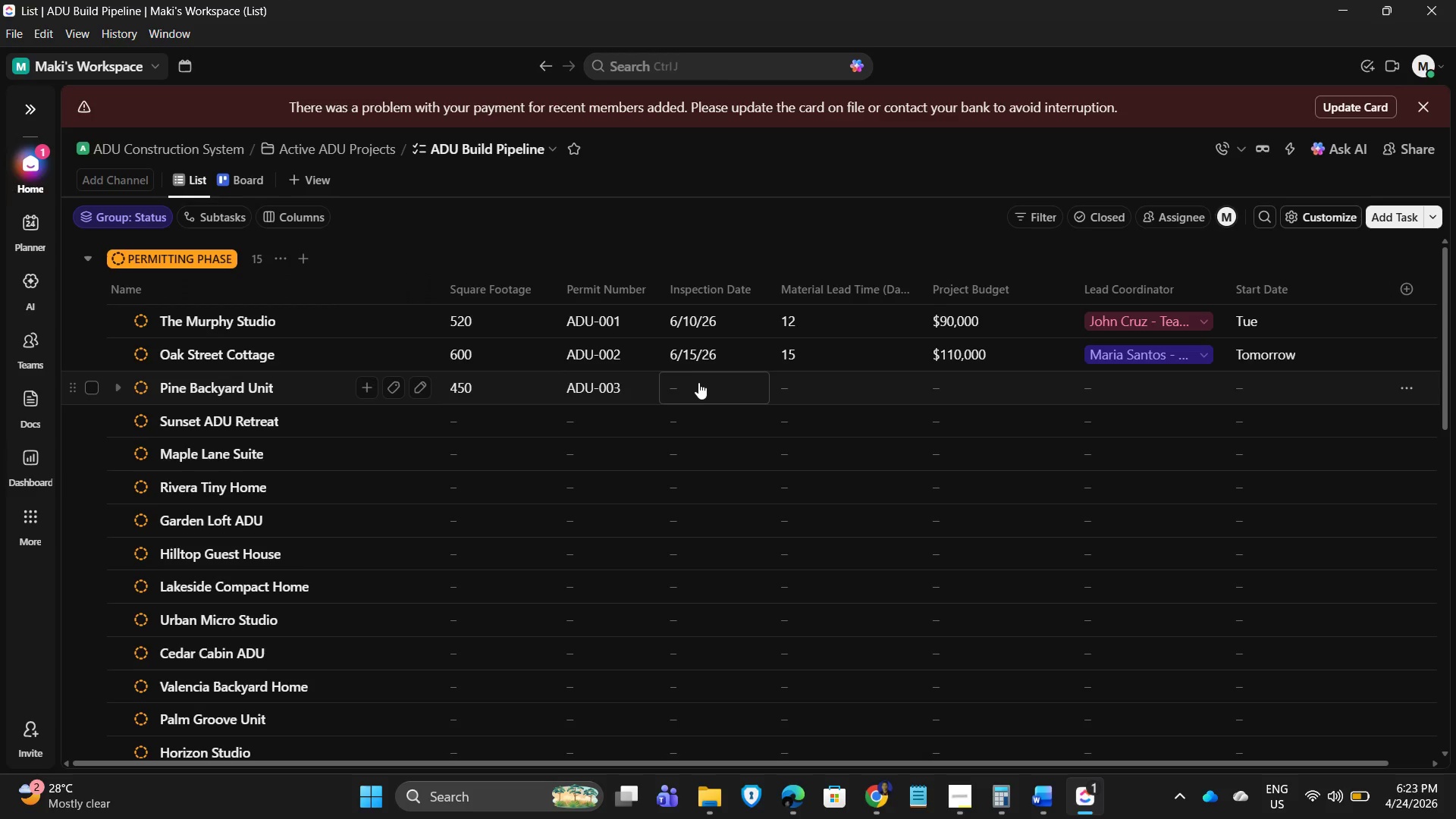 
left_click([698, 387])
 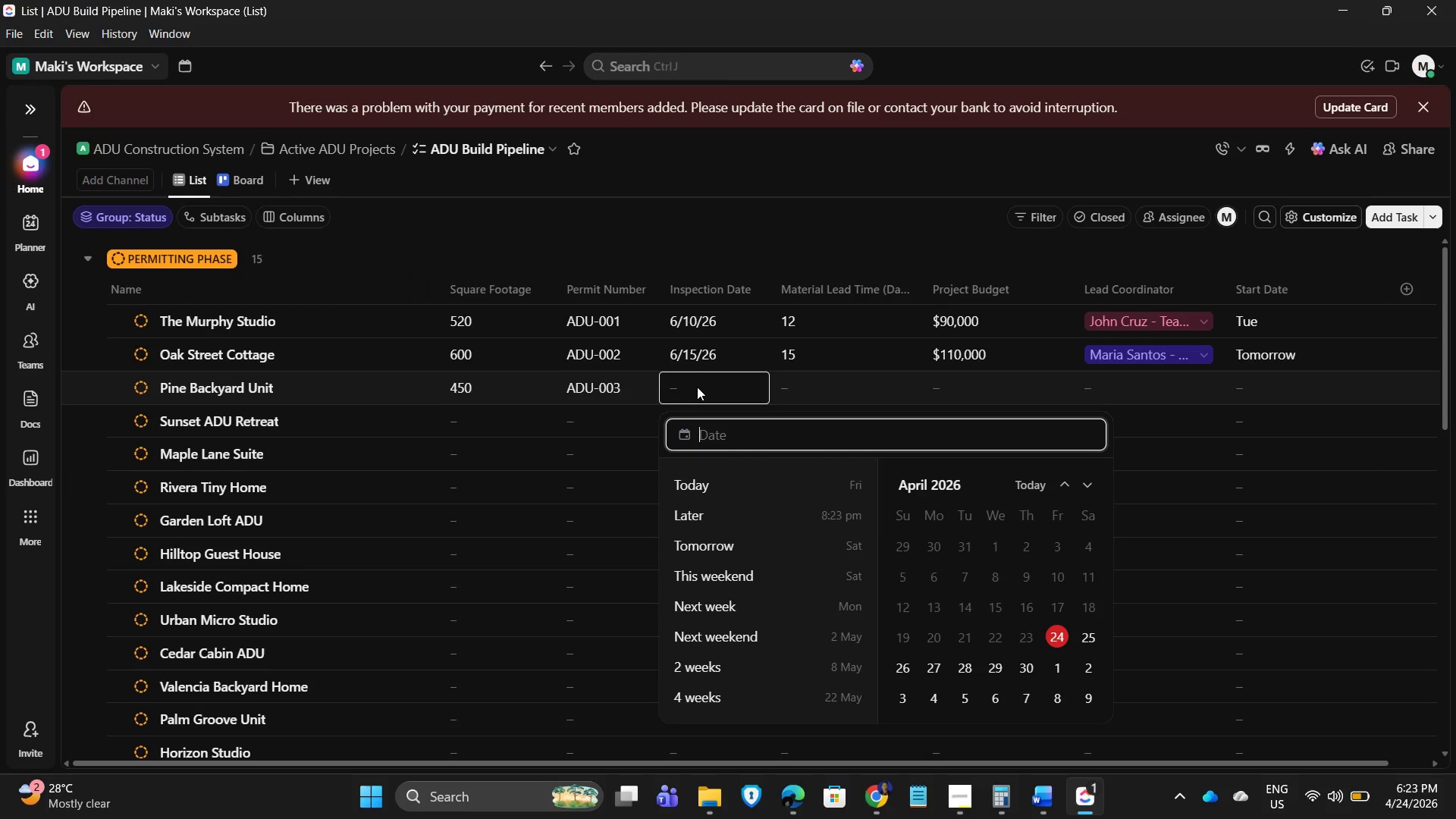 
key(Numpad5)
 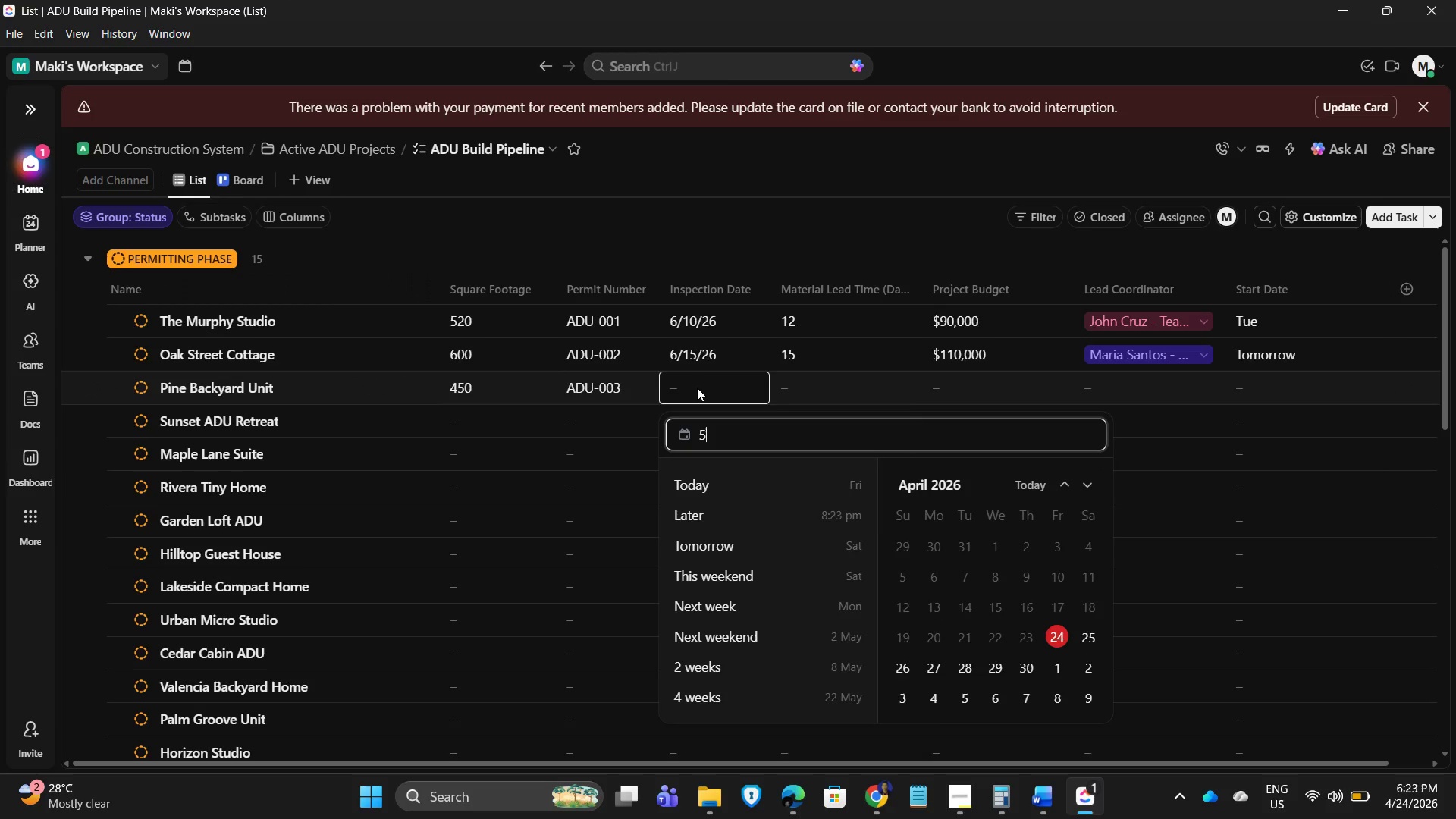 
key(NumpadDivide)
 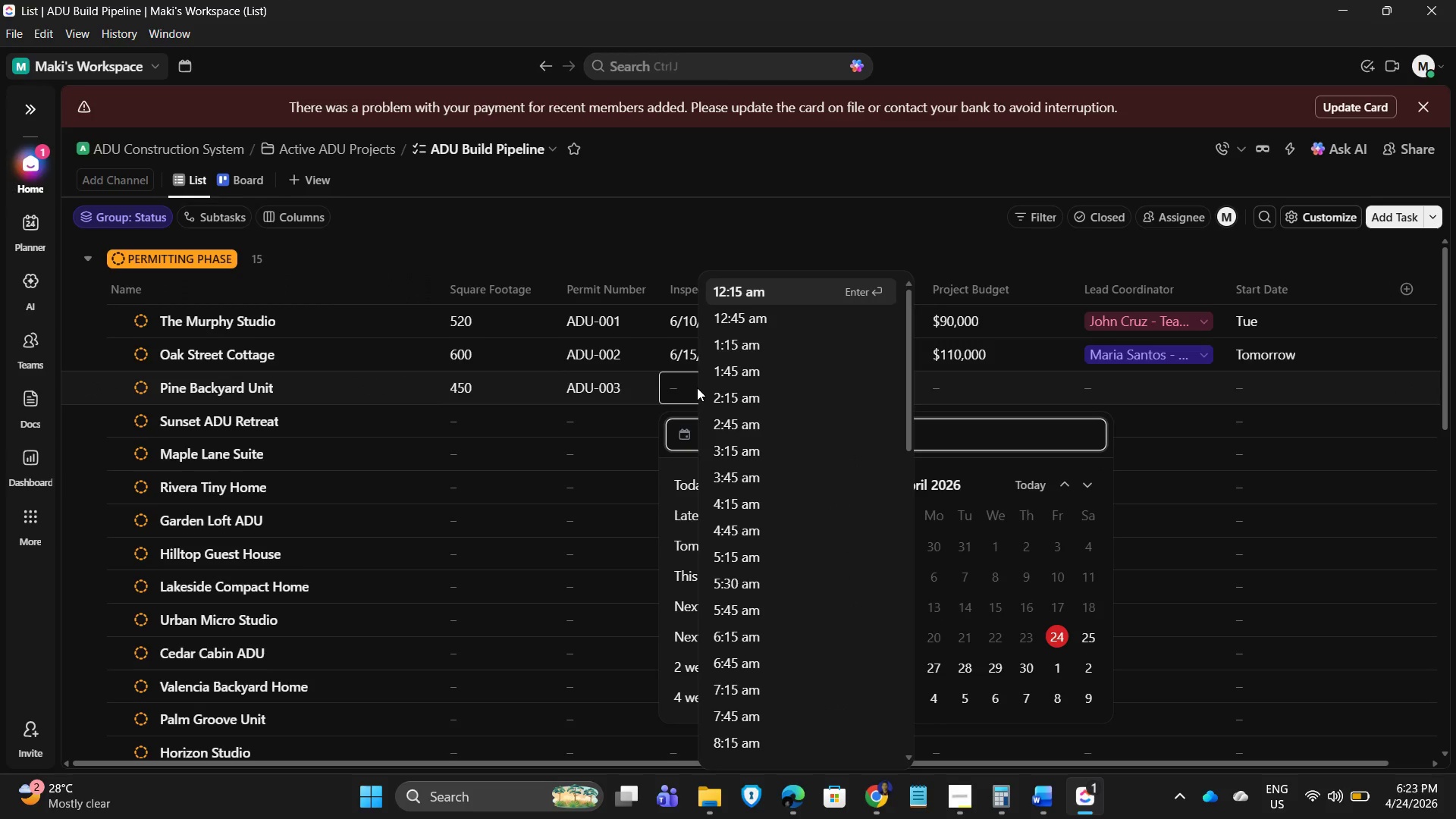 
key(Numpad2)
 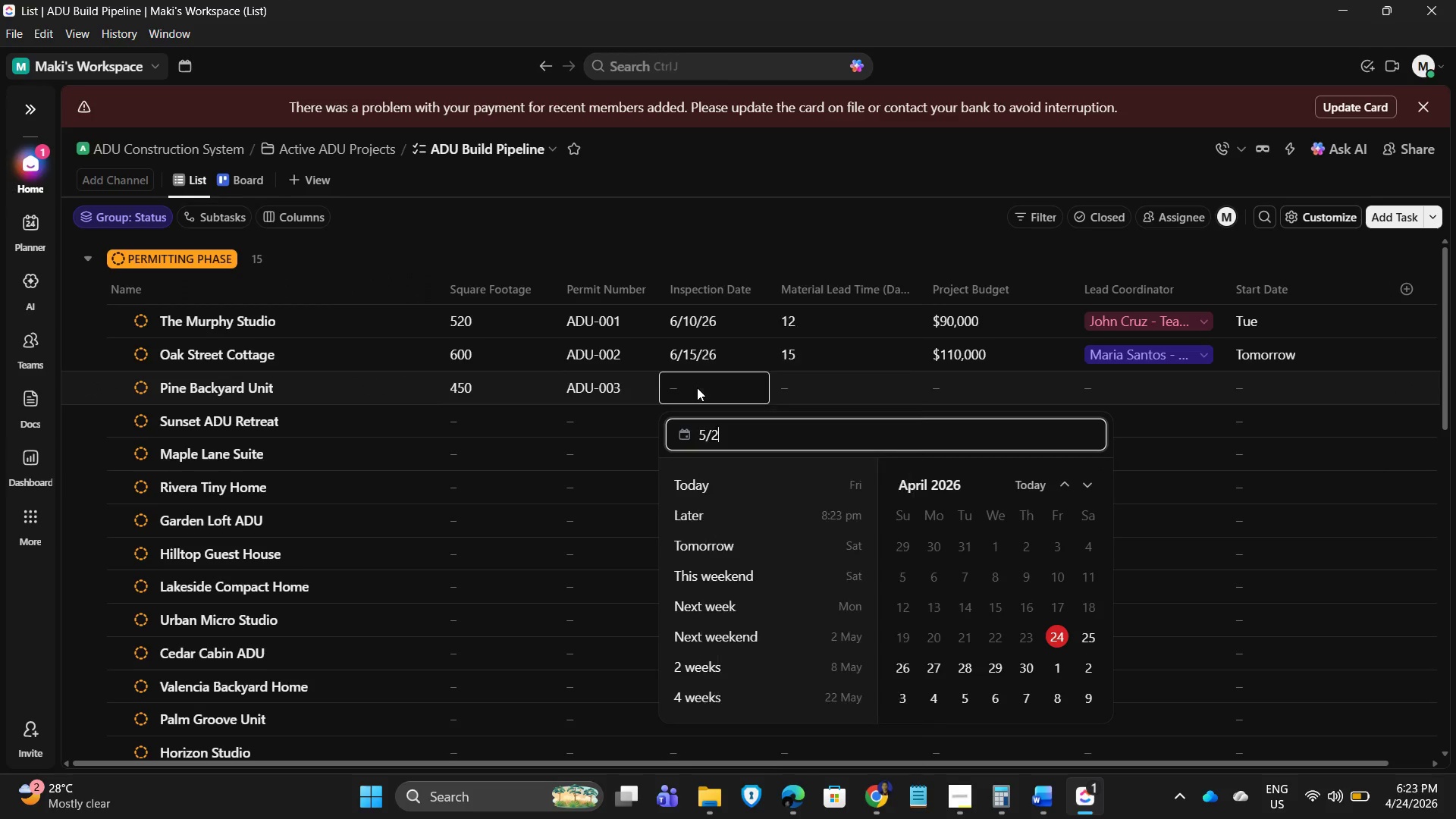 
key(Numpad0)
 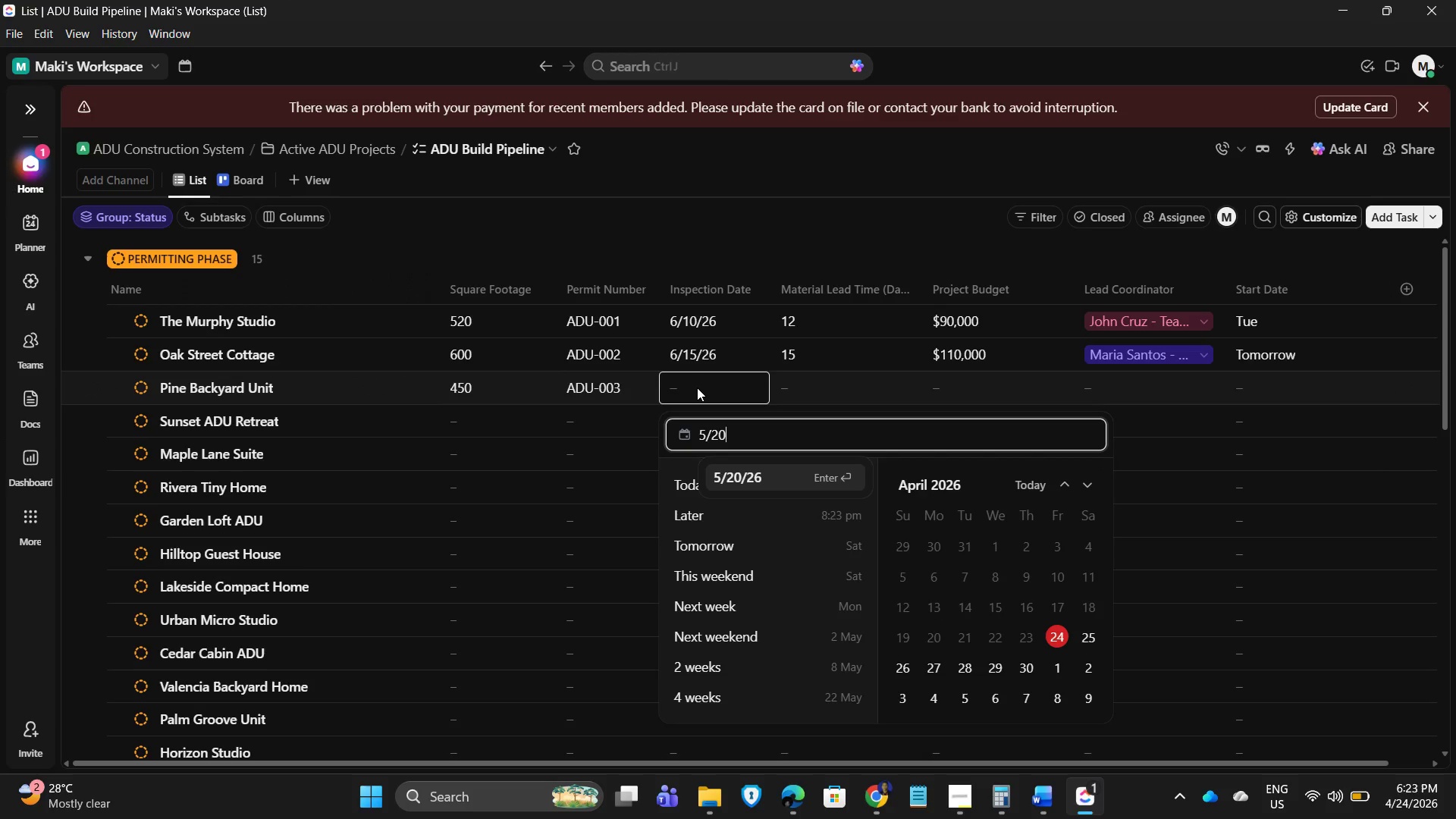 
key(NumpadEnter)
 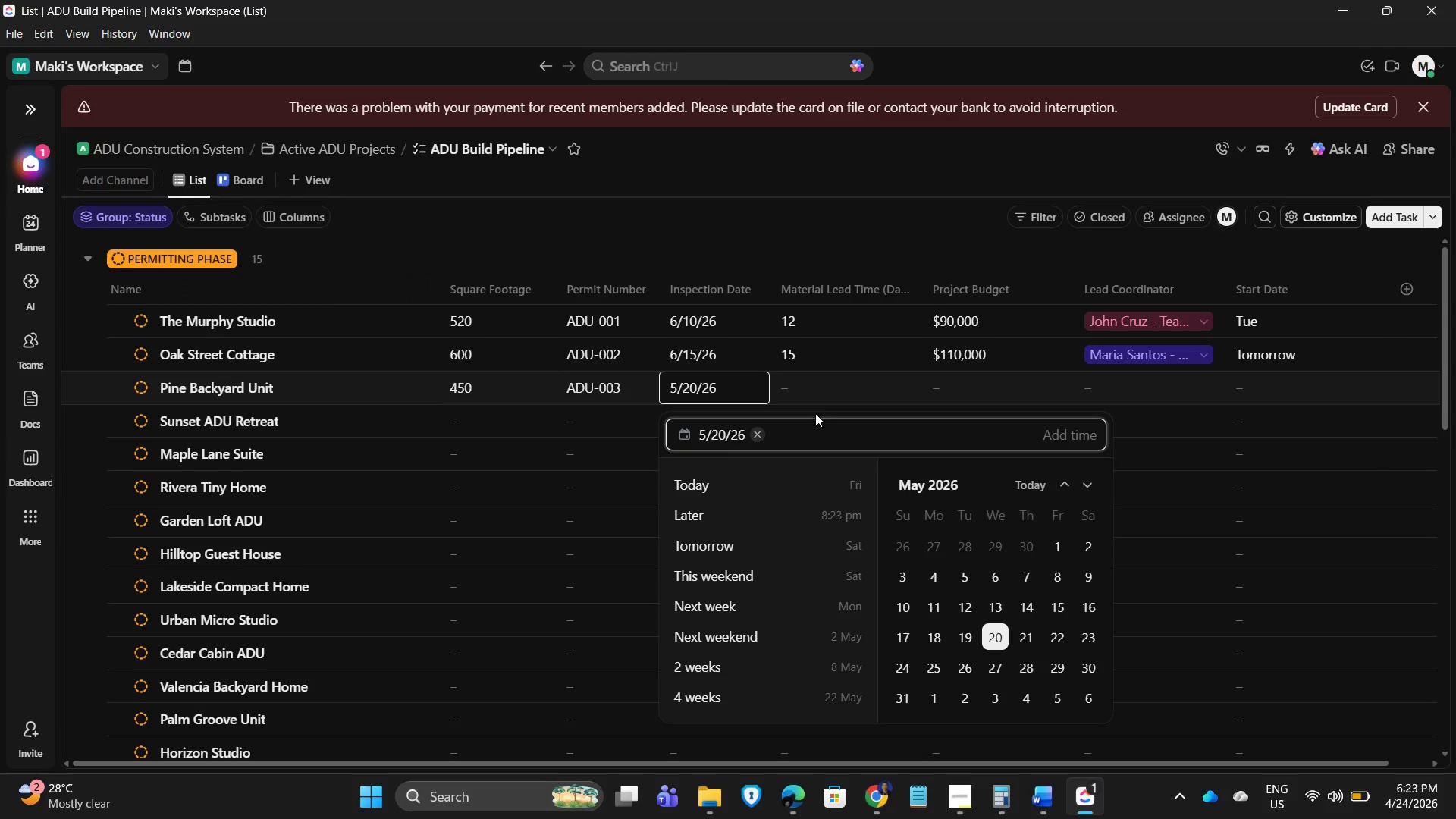 
left_click([805, 384])
 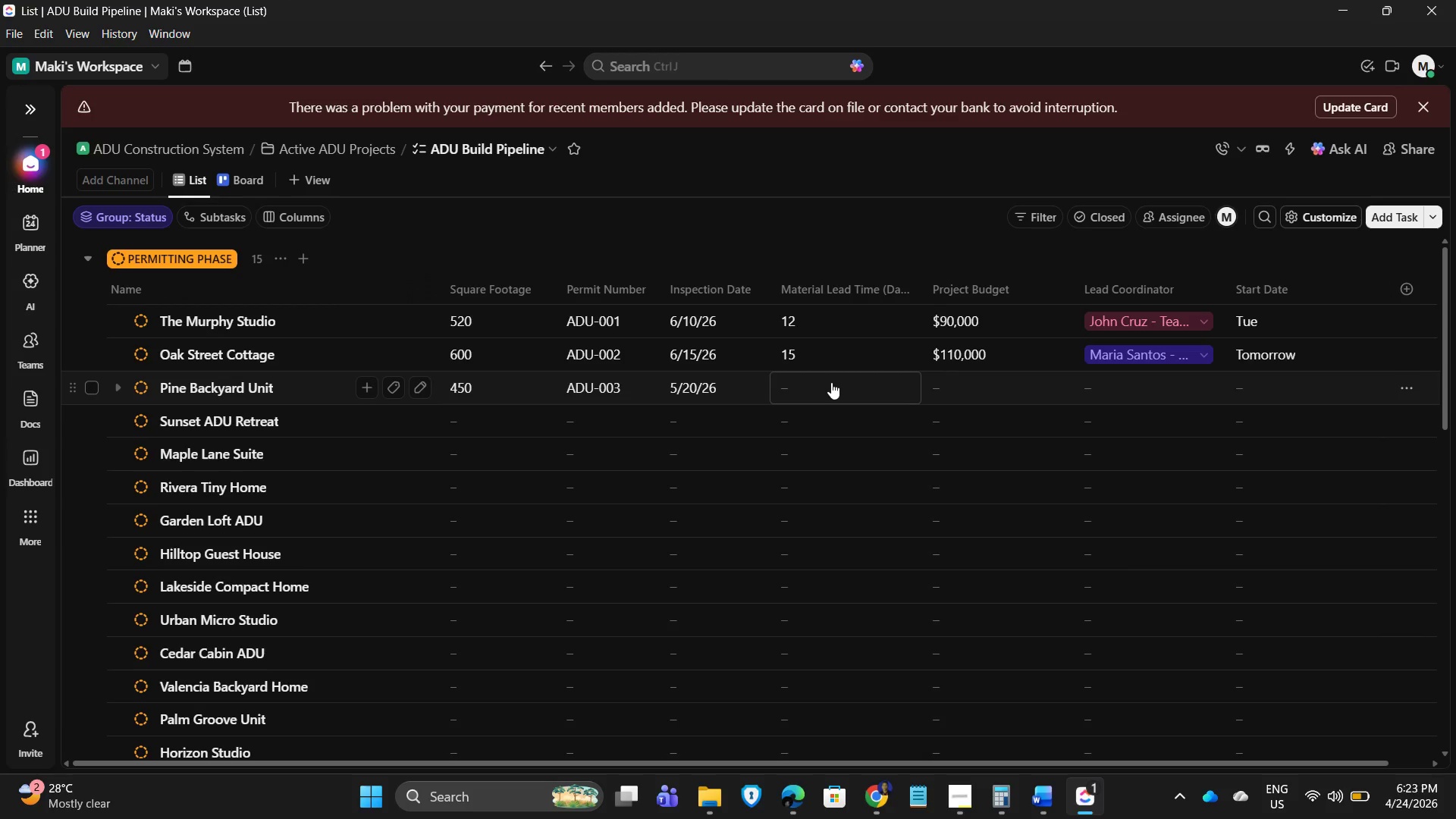 
left_click([831, 382])
 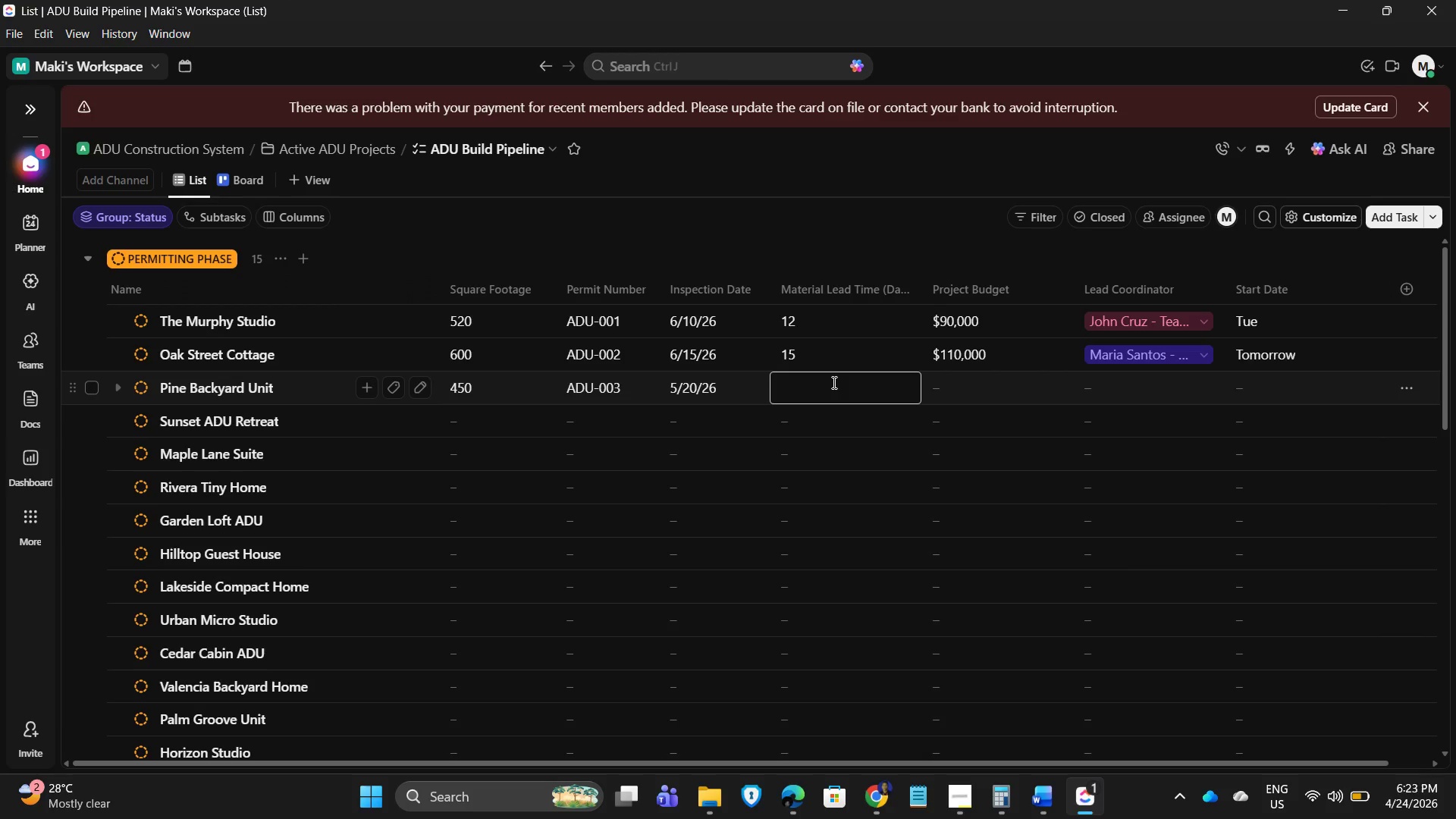 
key(Numpad1)
 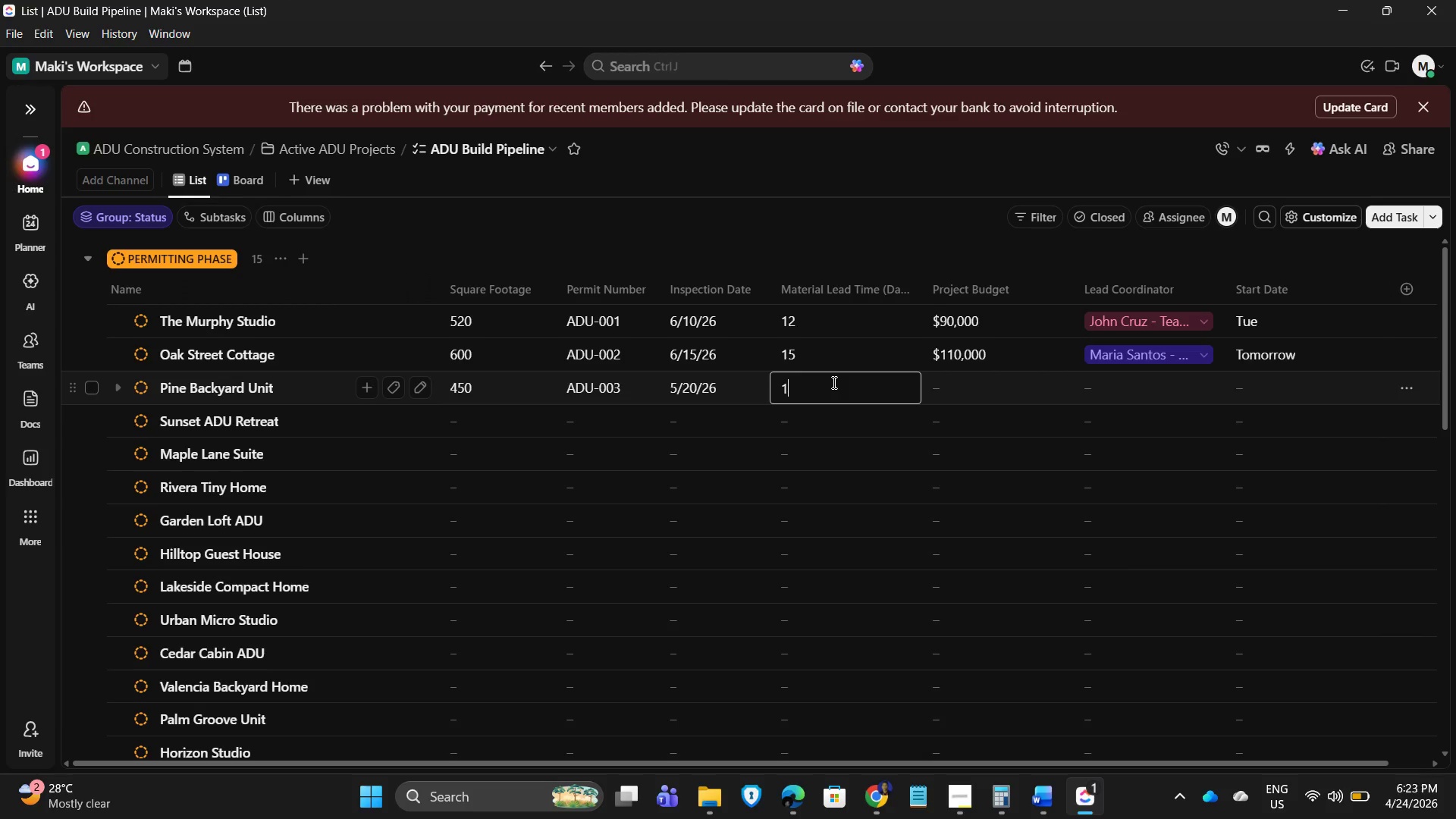 
key(Numpad0)
 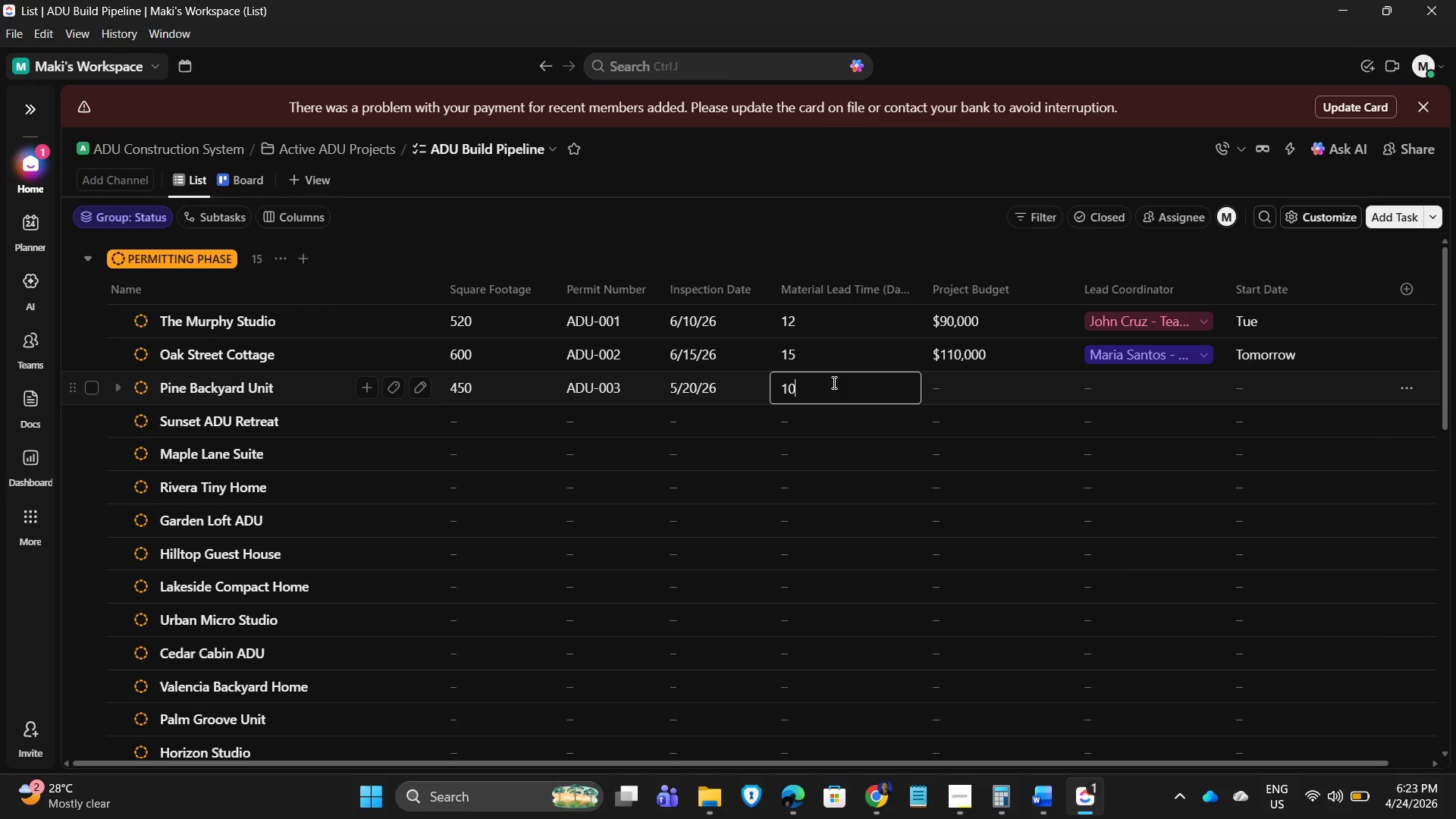 
key(NumpadEnter)
 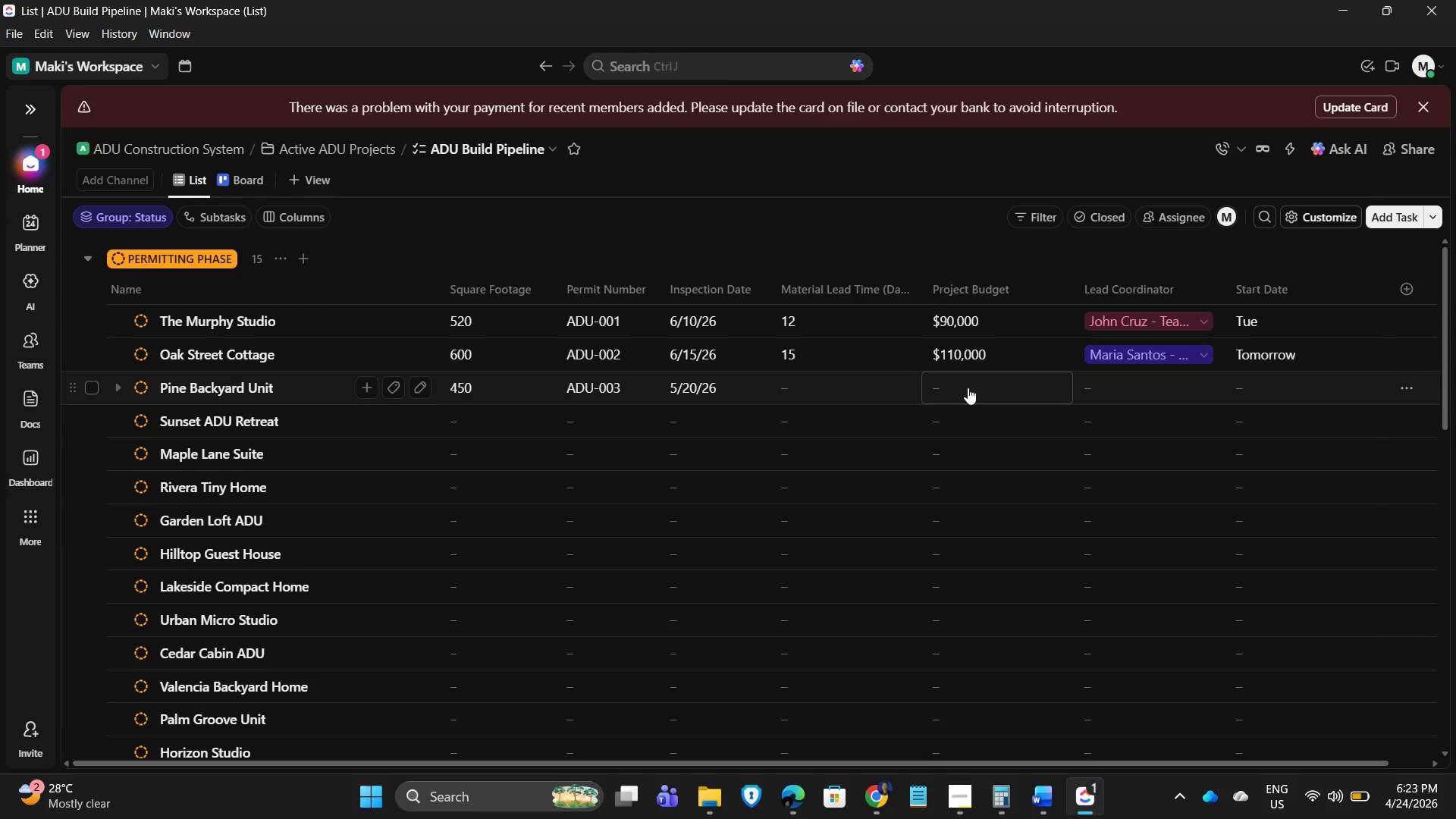 
left_click([968, 388])
 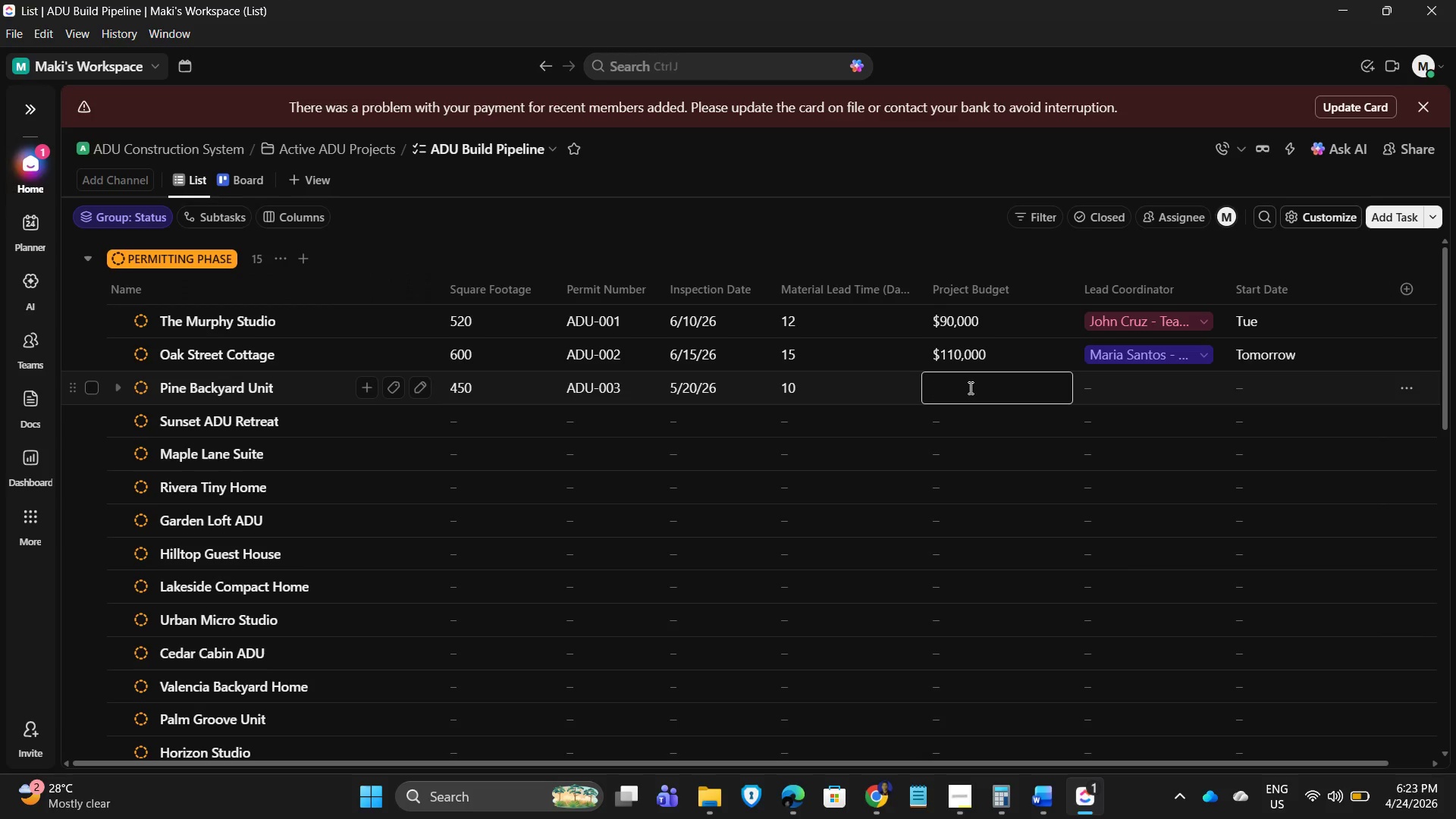 
key(Numpad7)
 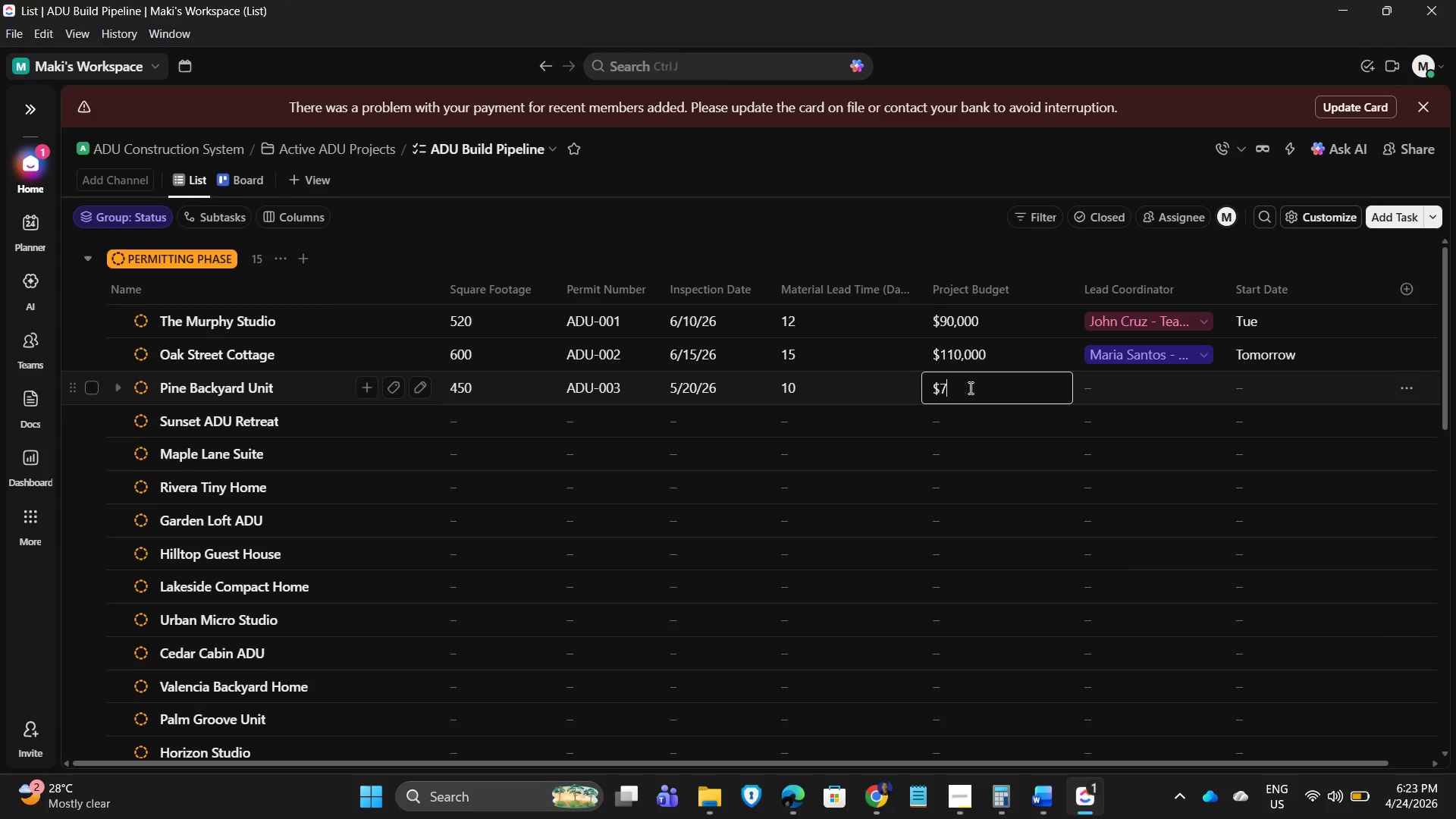 
key(Numpad5)
 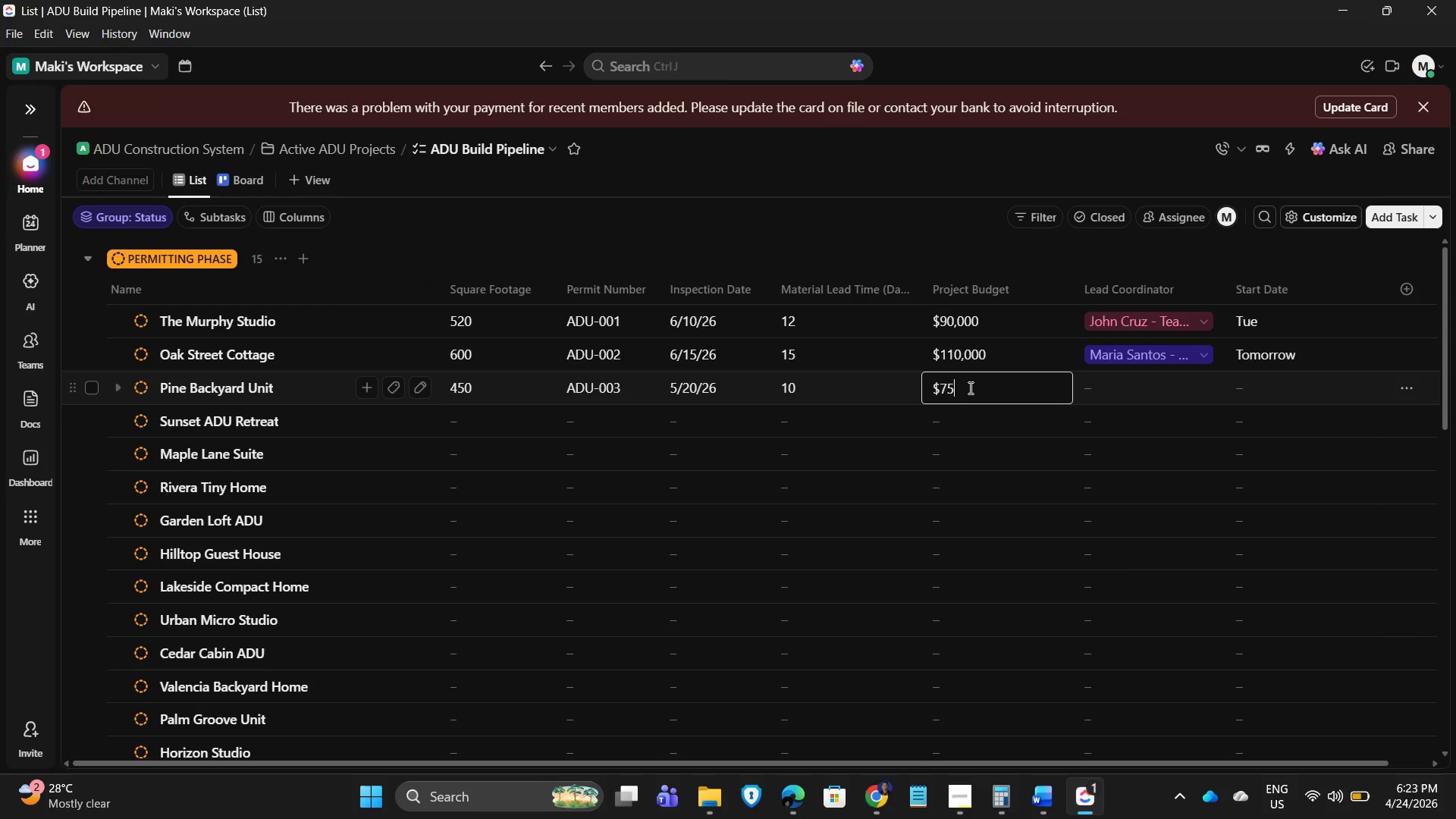 
key(Numpad0)
 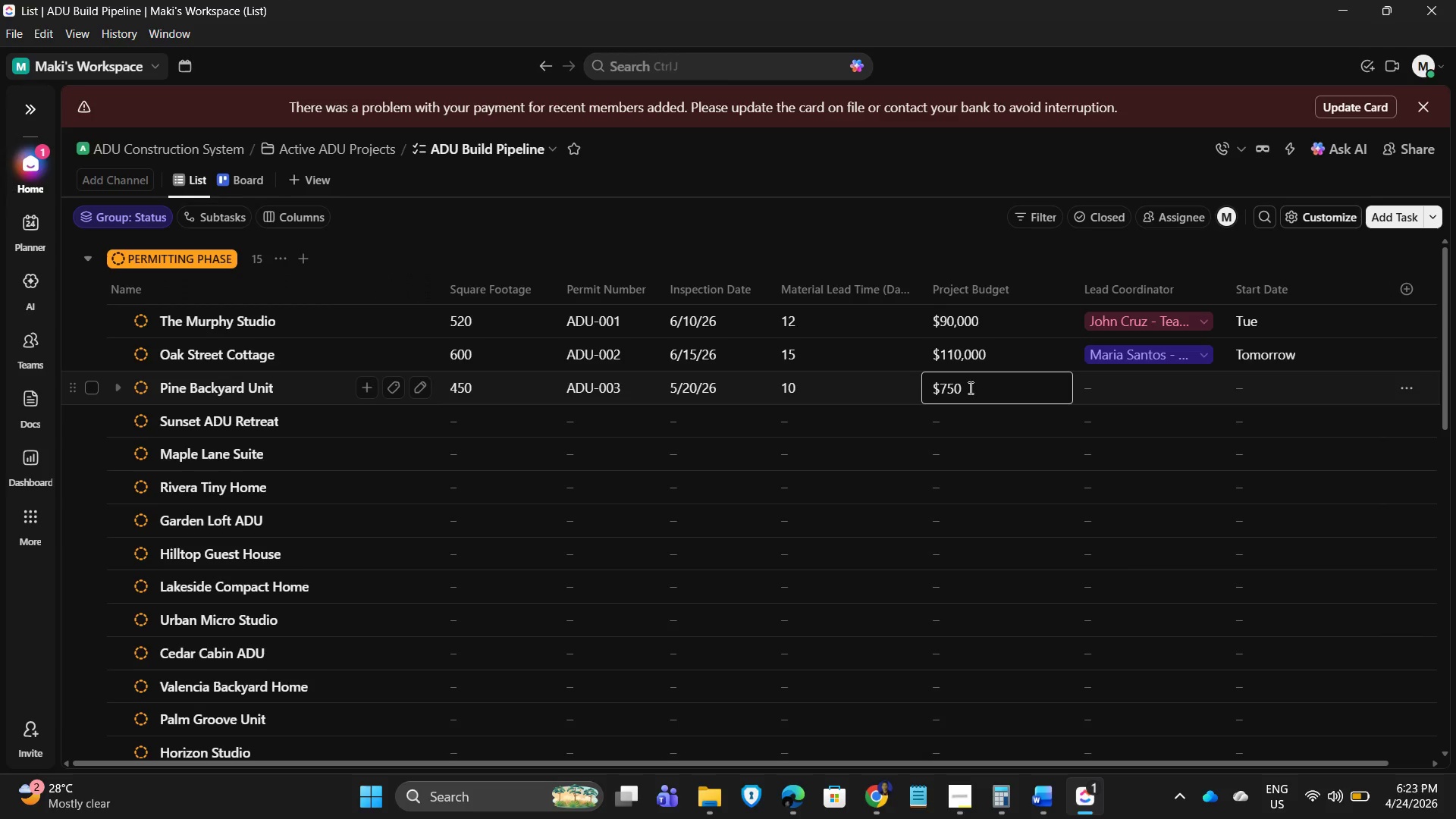 
key(Numpad0)
 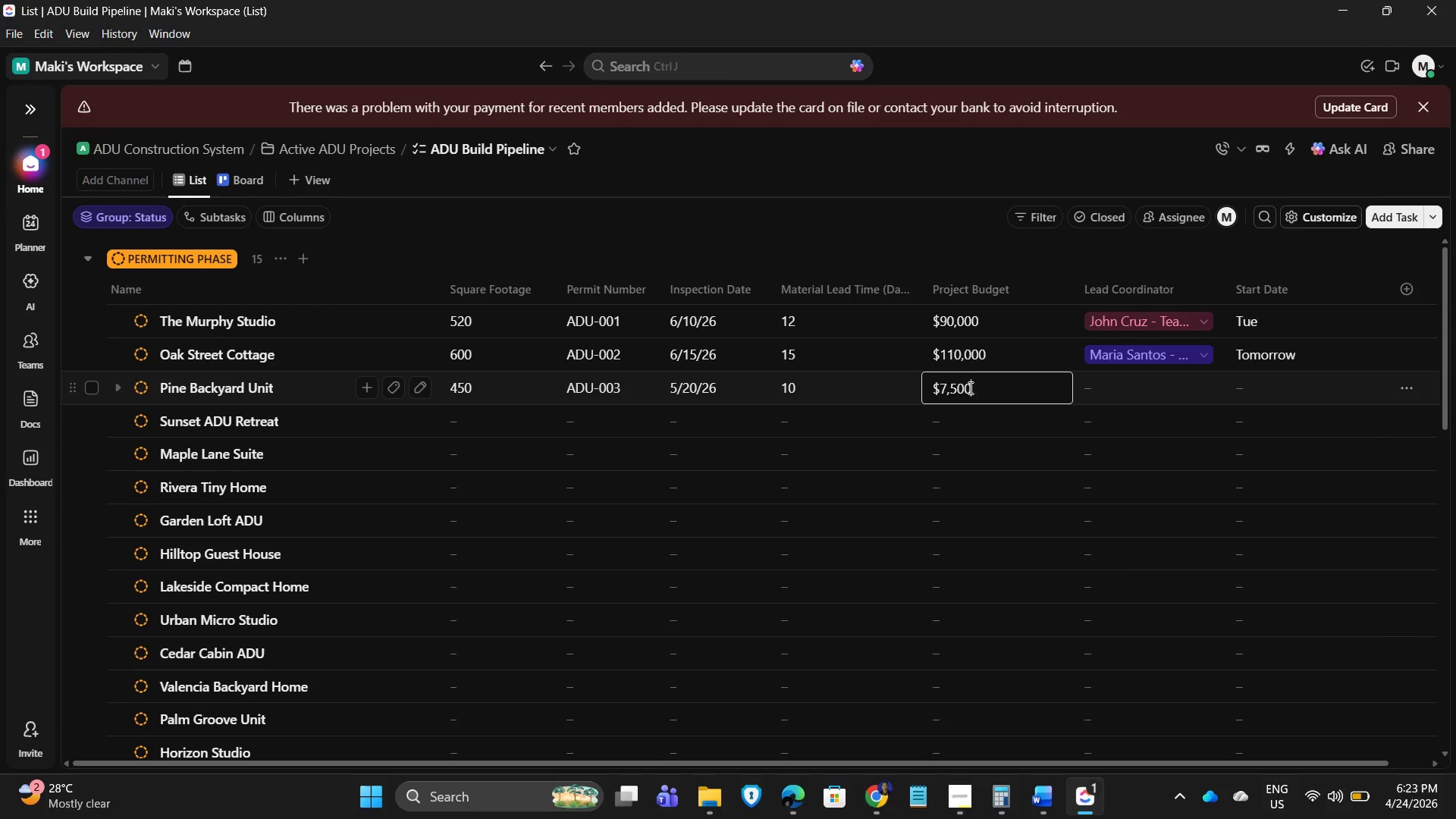 
key(Numpad0)
 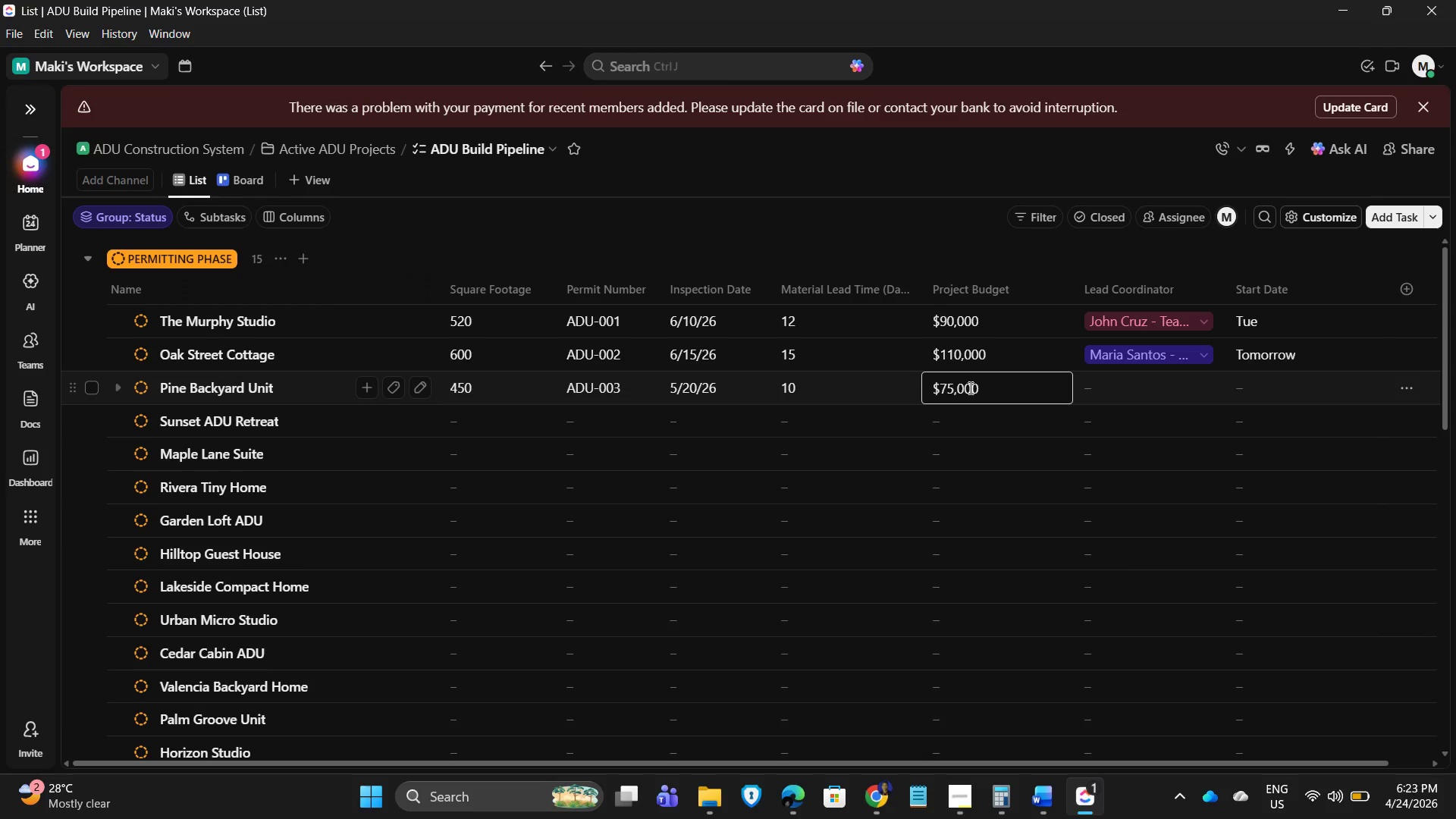 
key(NumpadEnter)
 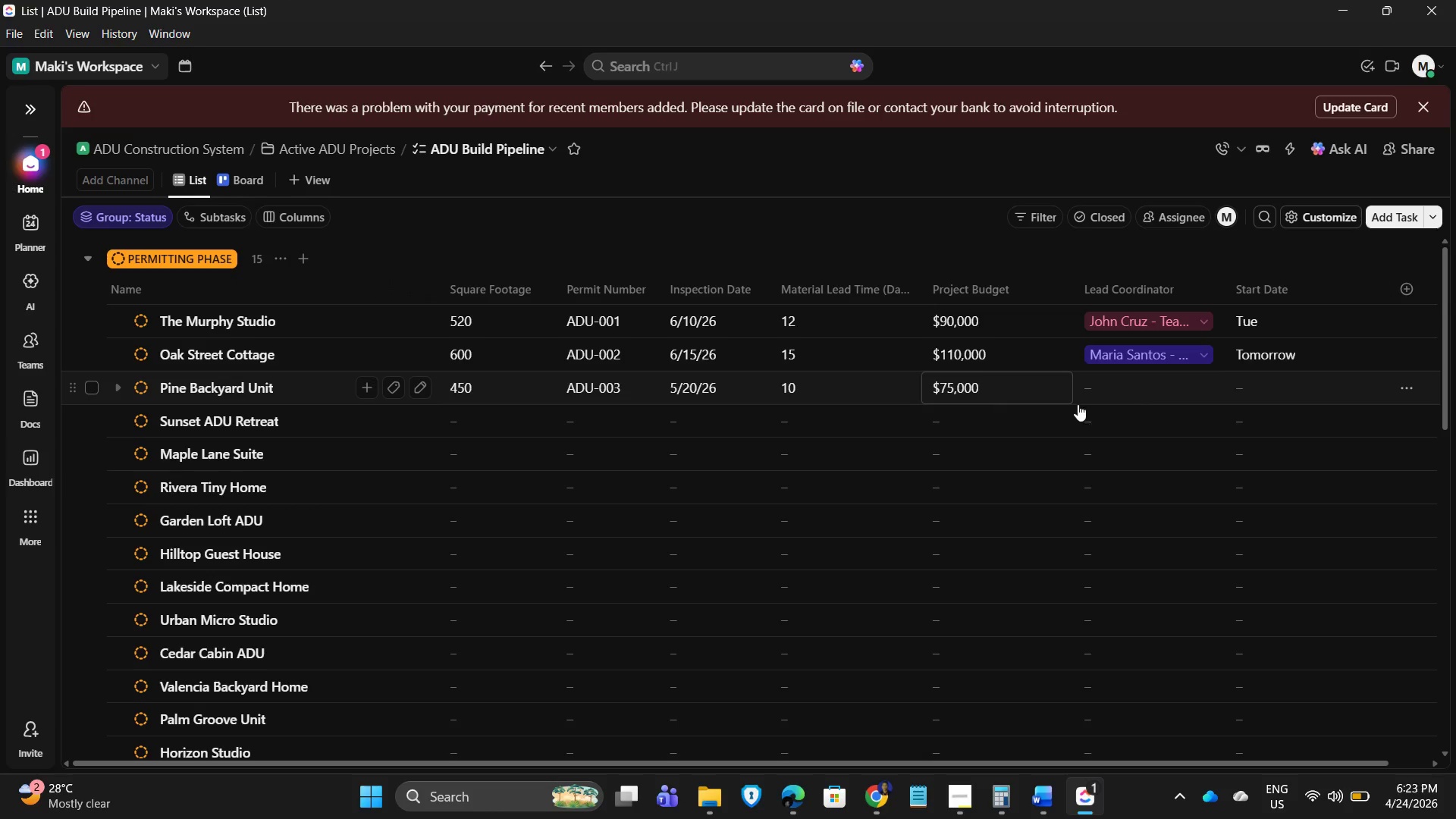 
mouse_move([1130, 406])
 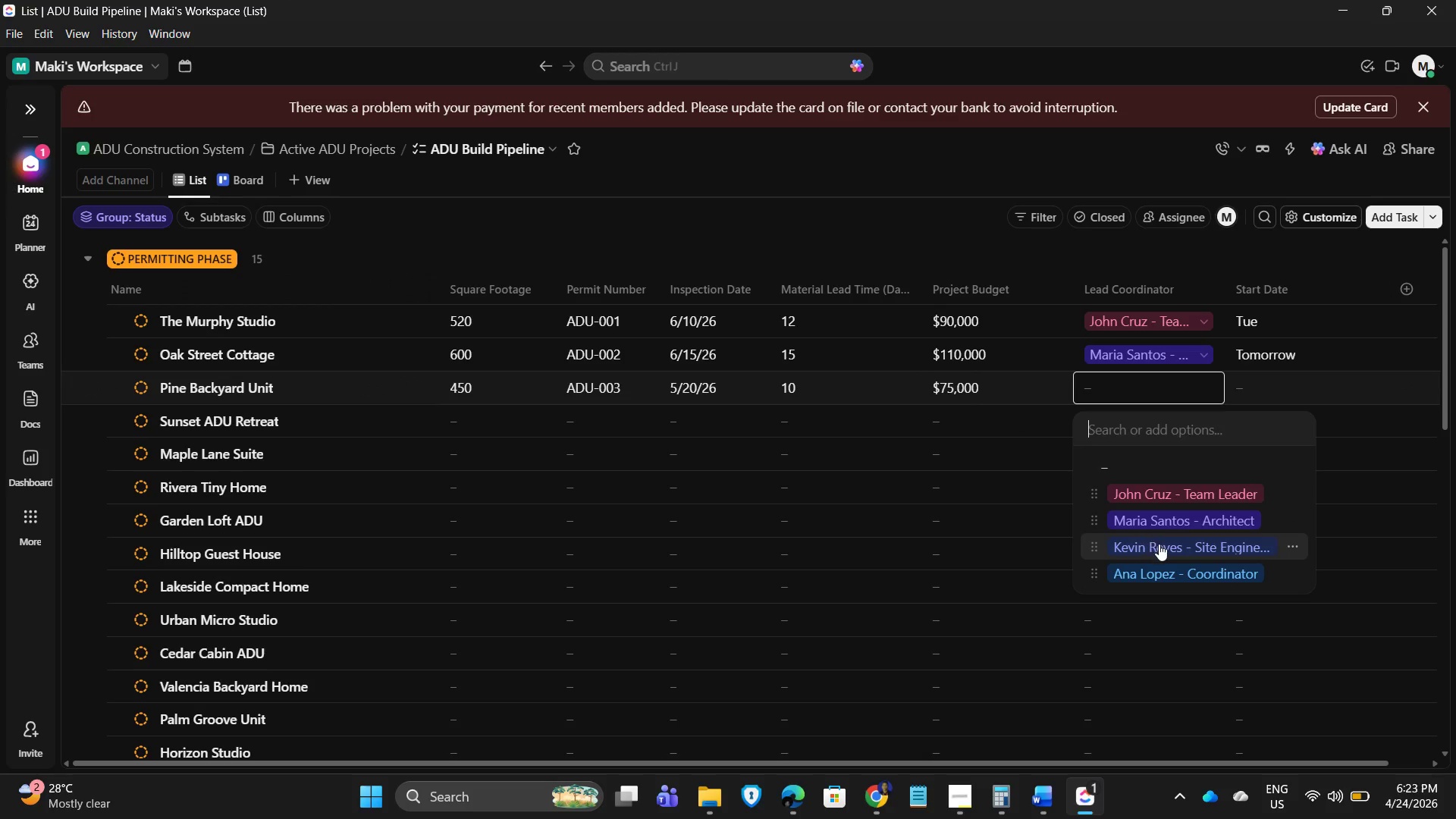 
left_click([1166, 545])
 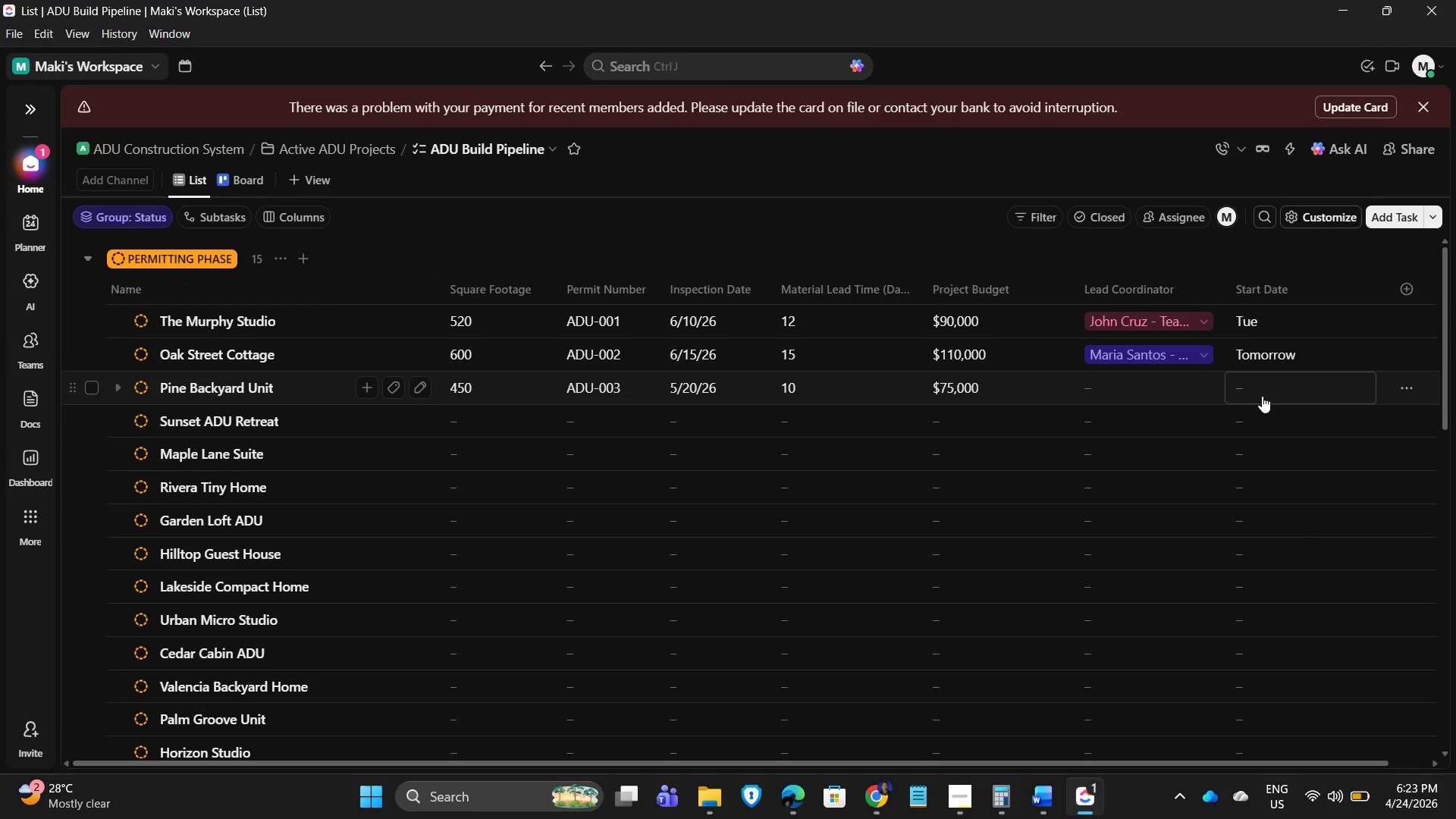 
left_click([1262, 396])
 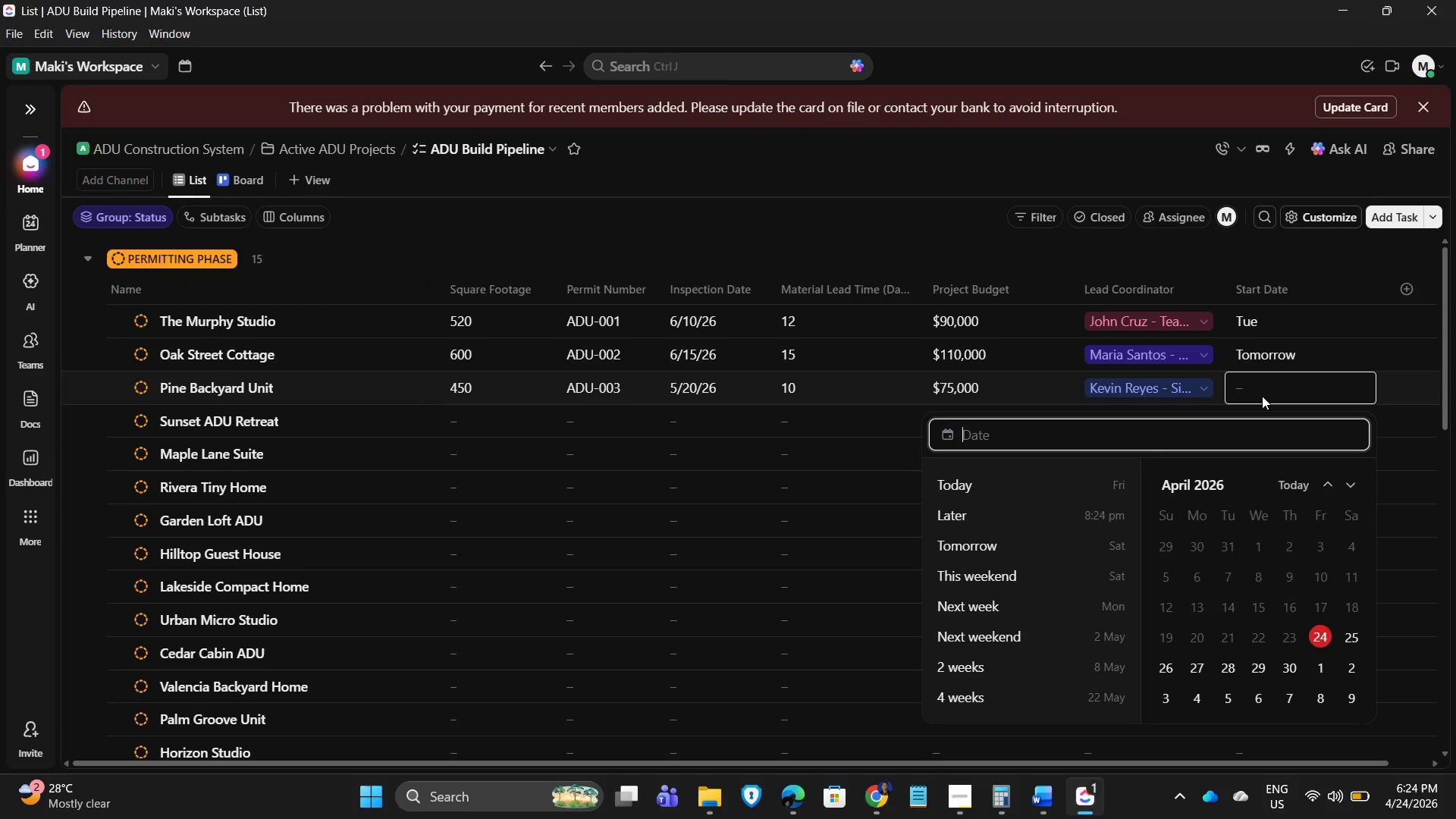 
key(Numpad4)
 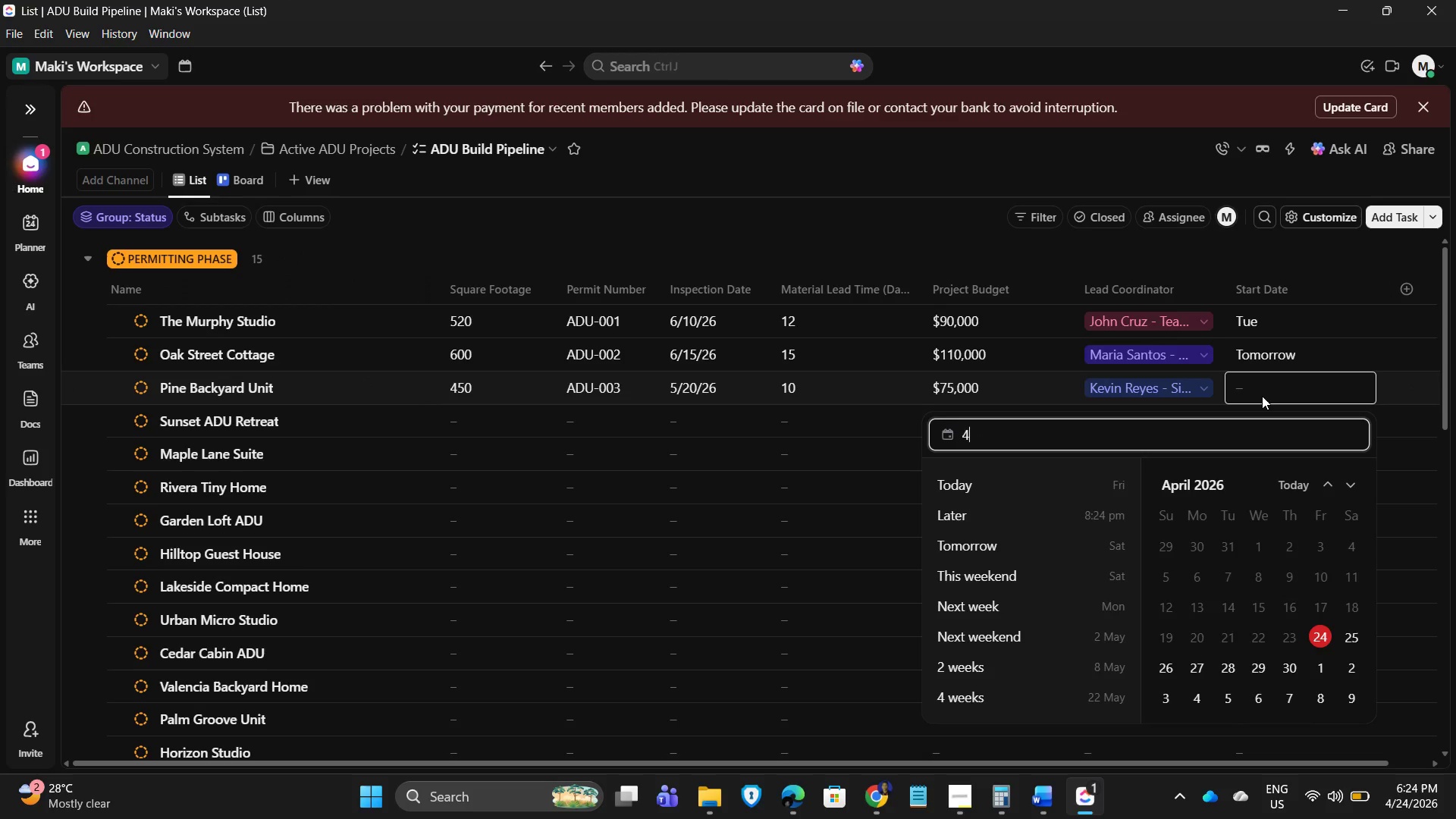 
key(NumpadDivide)
 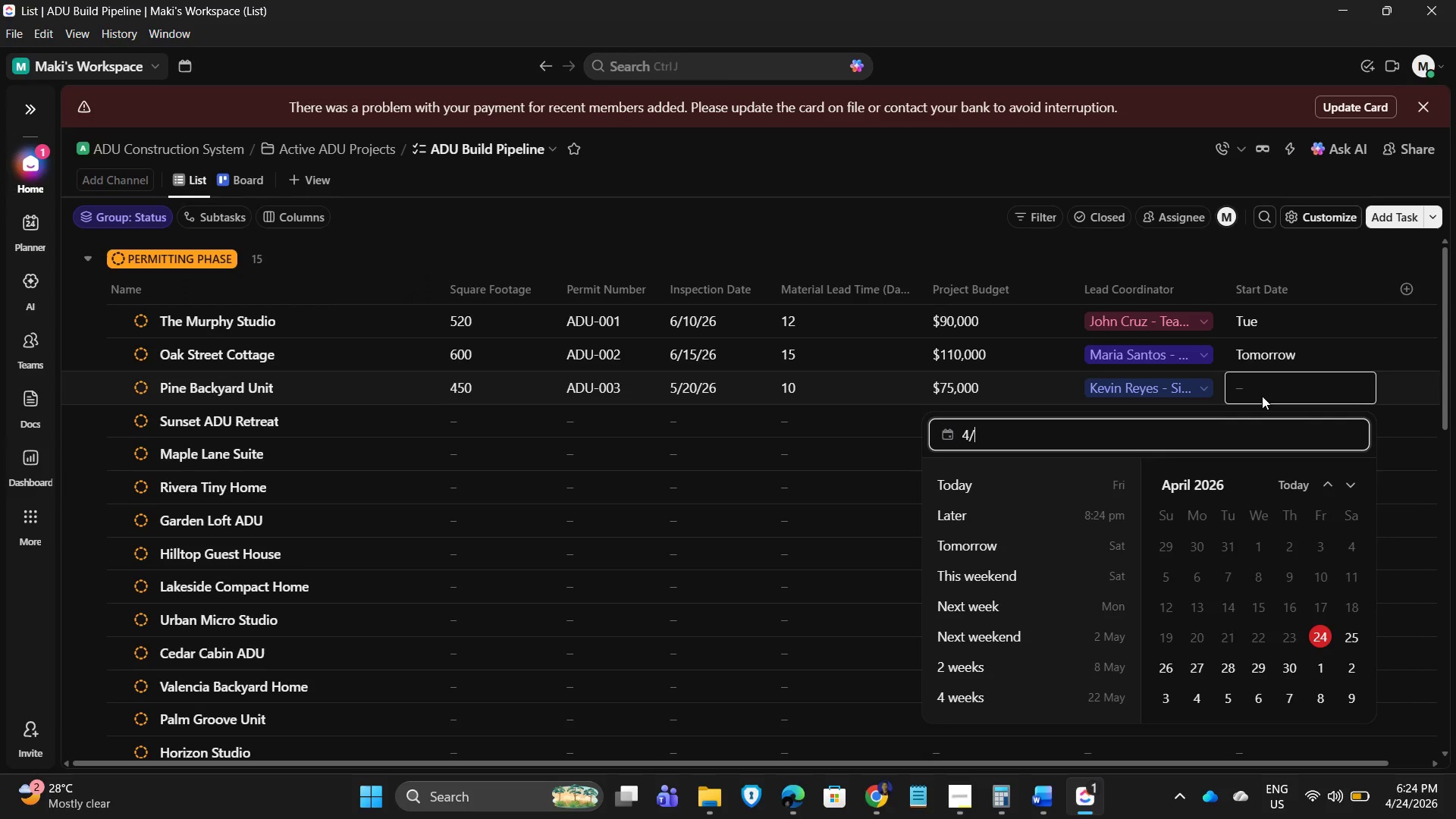 
key(Numpad1)
 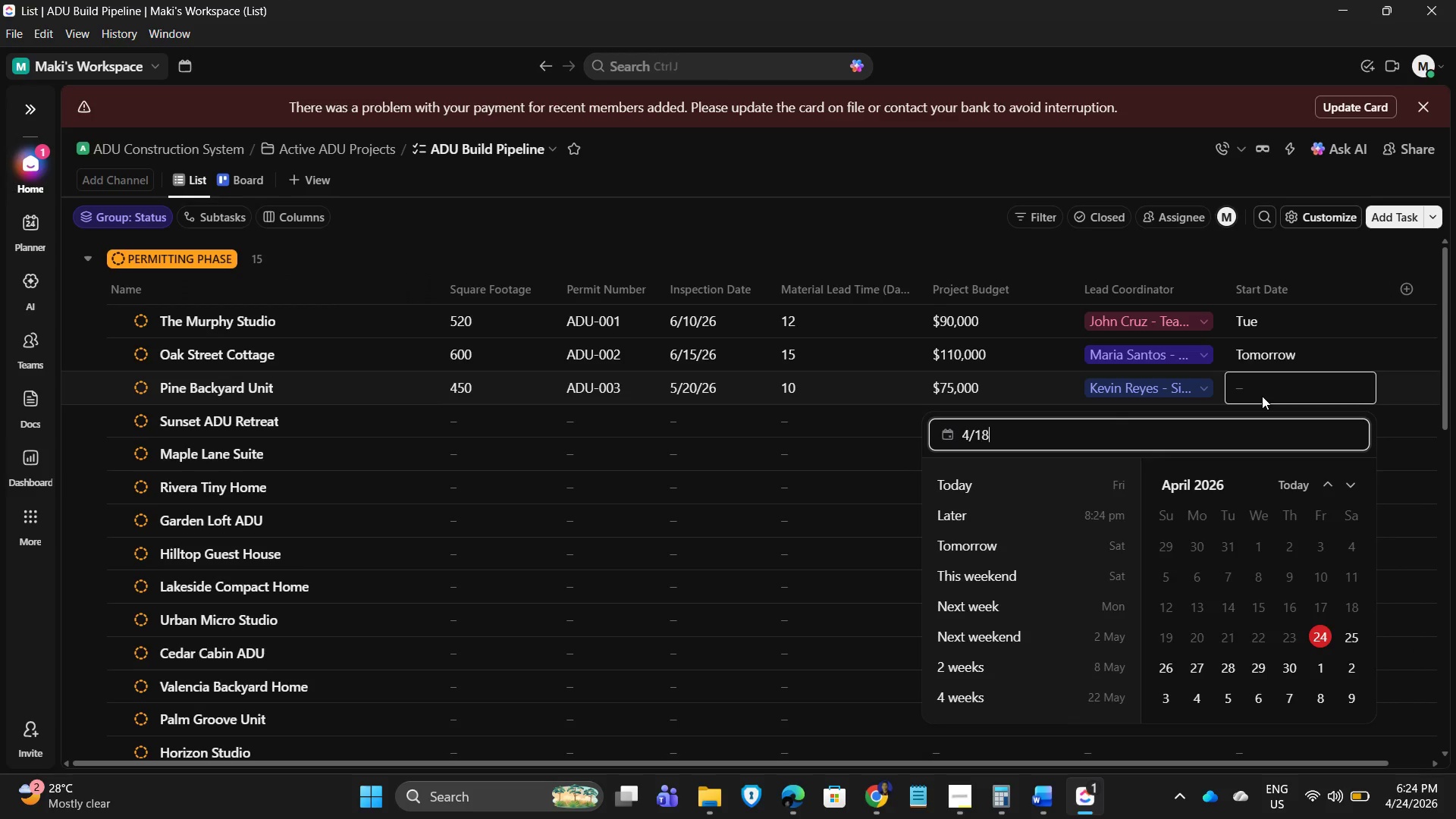 
key(Numpad8)
 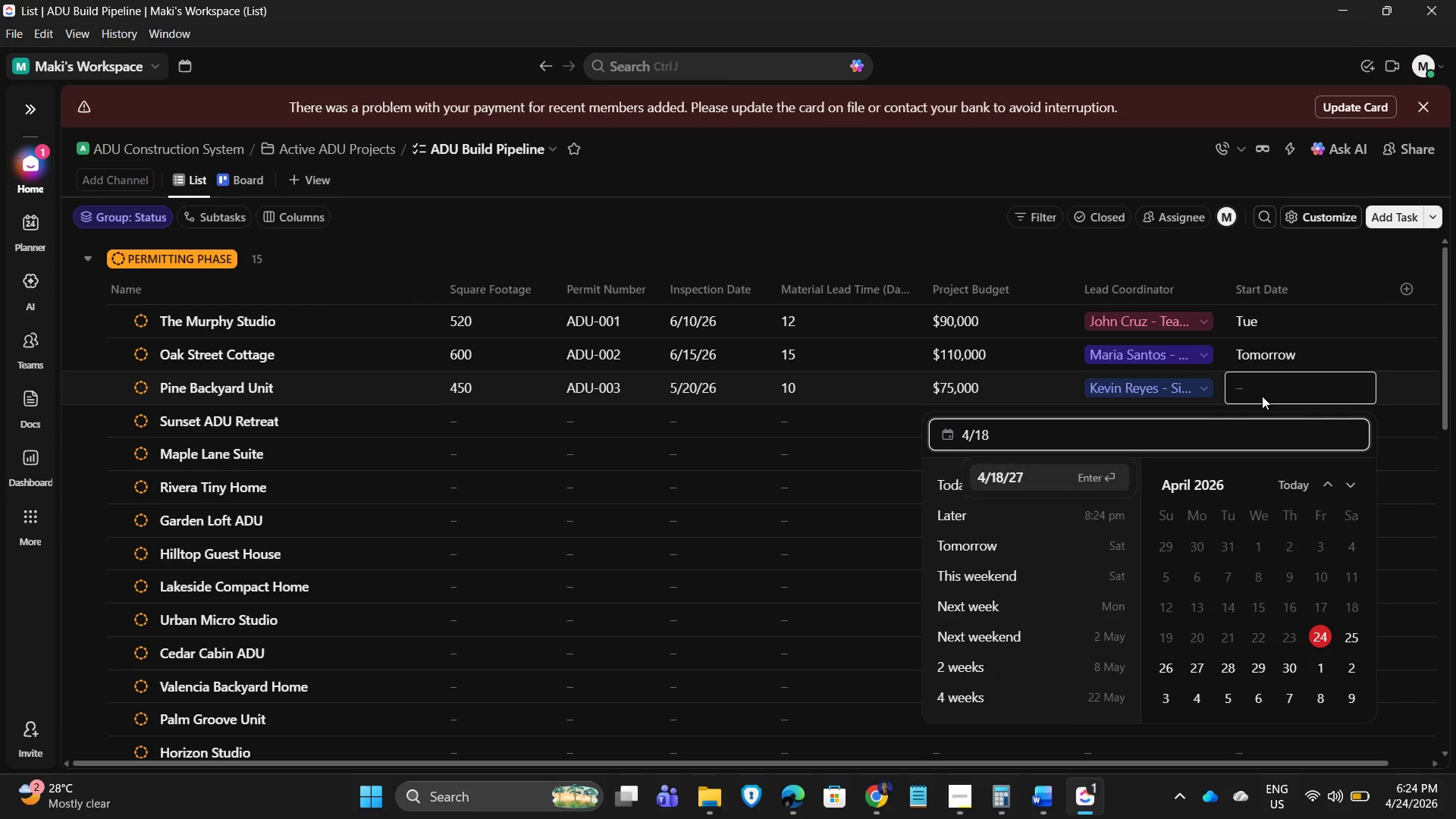 
key(NumpadDivide)
 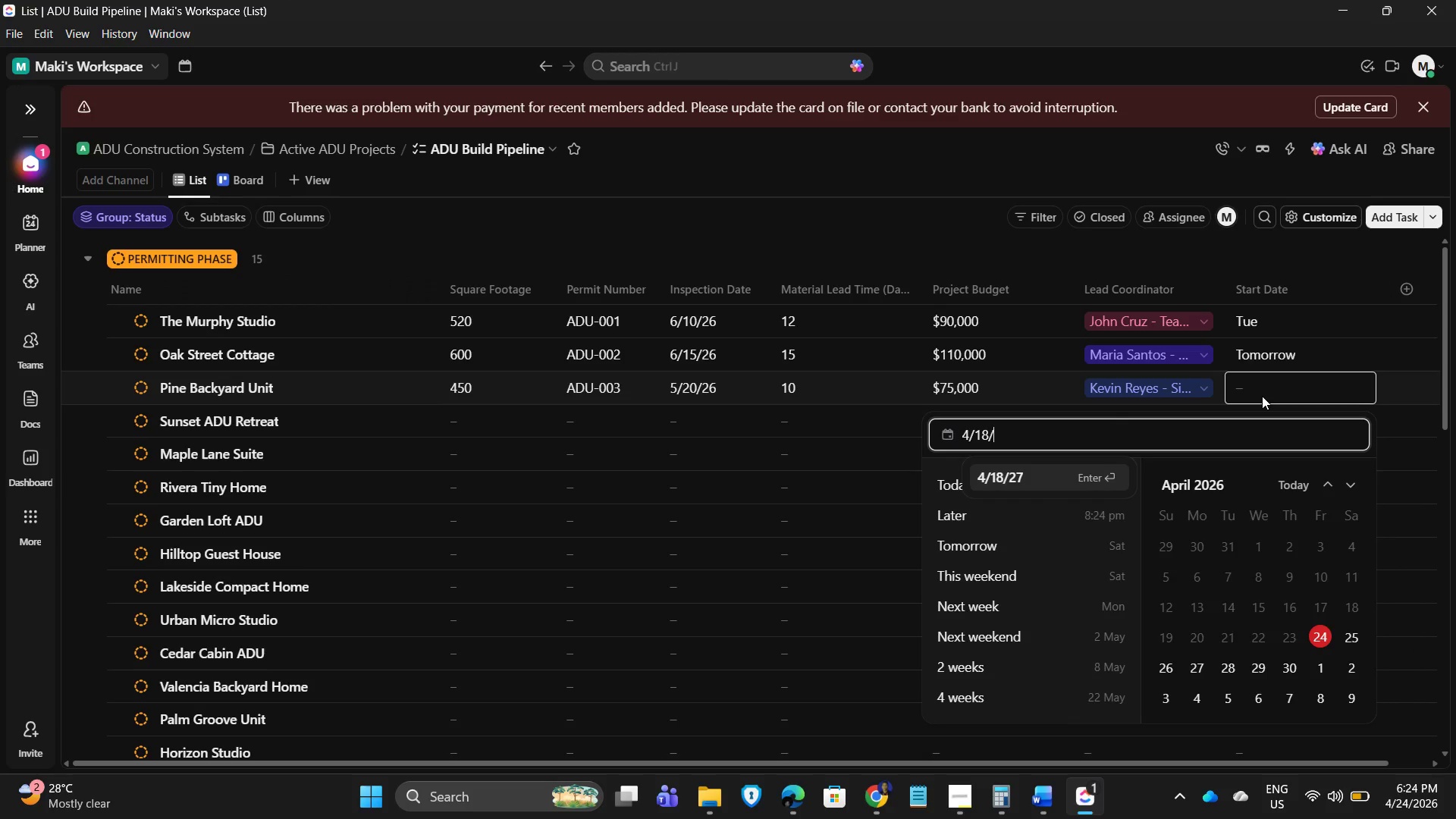 
key(Numpad2)
 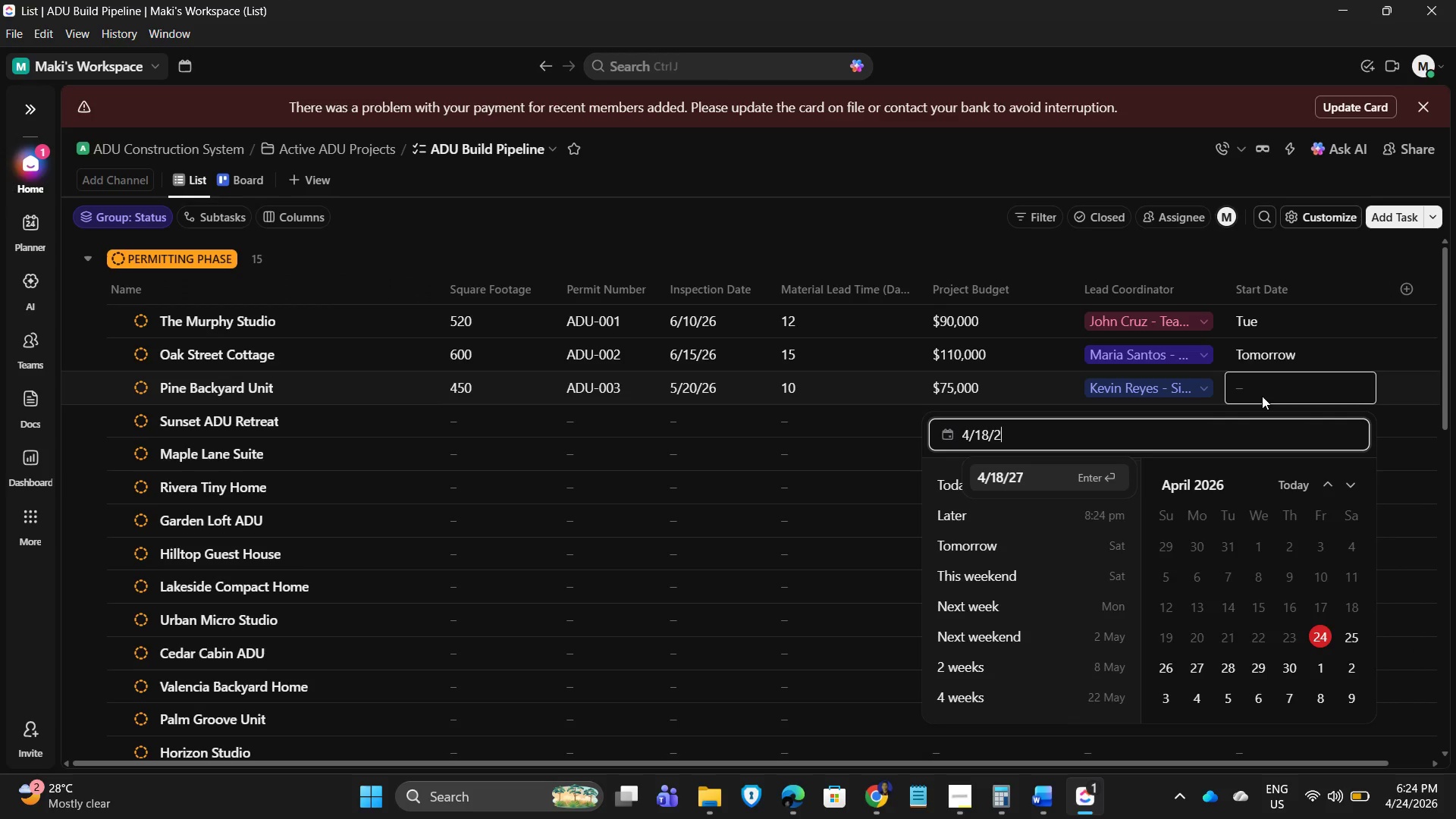 
key(Numpad6)
 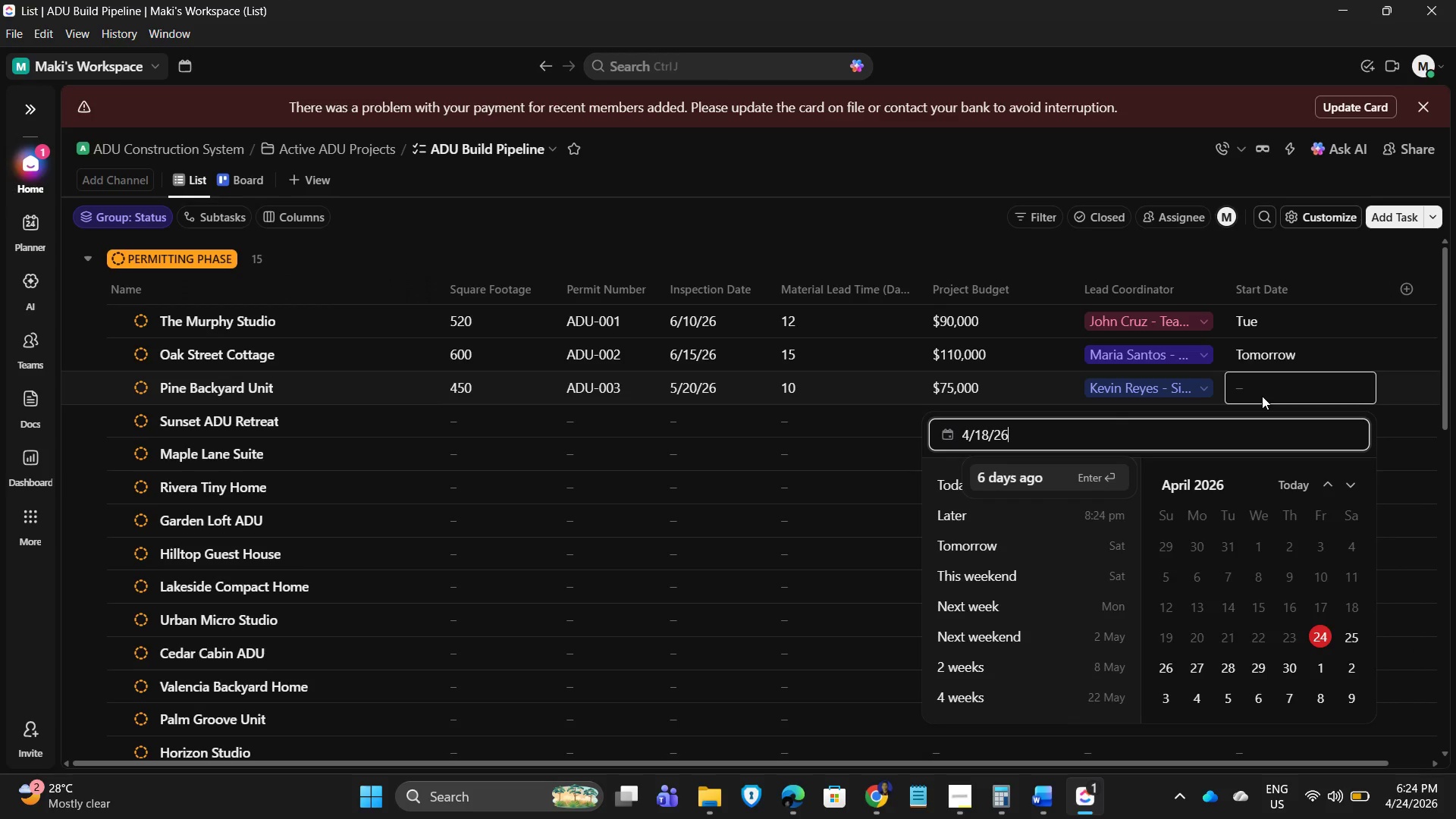 
key(NumpadEnter)
 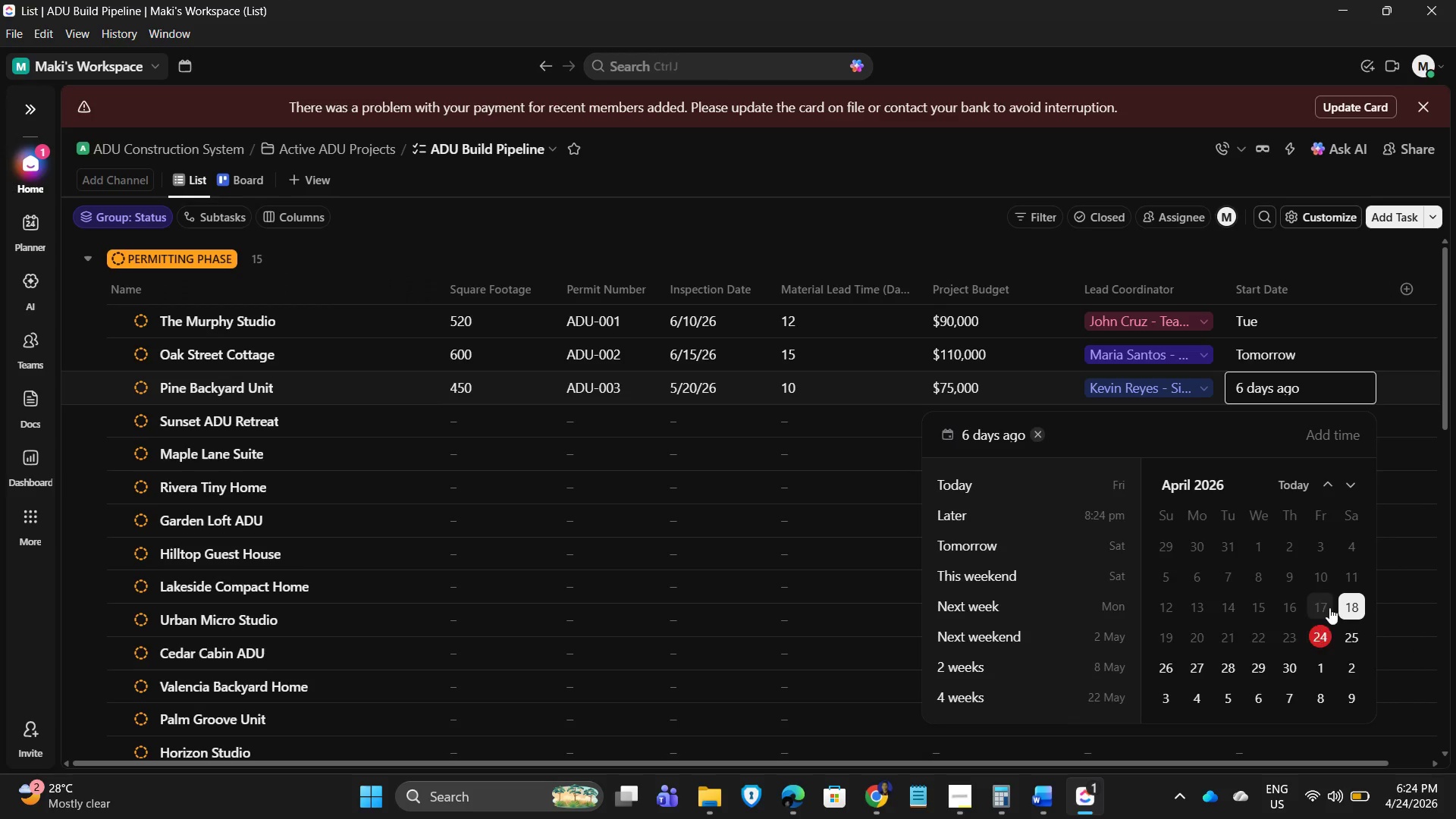 
wait(10.86)
 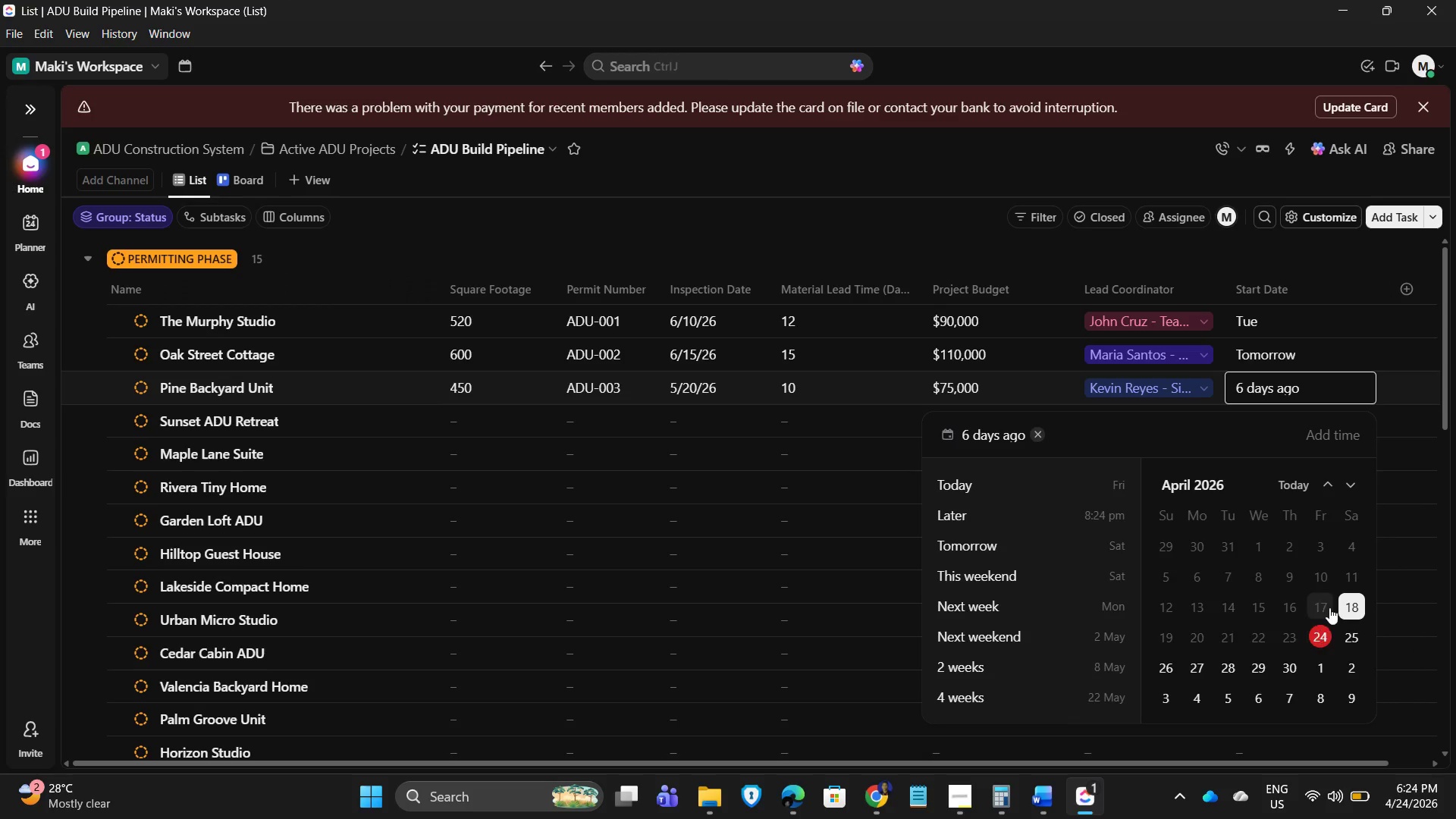 
left_click([1201, 642])
 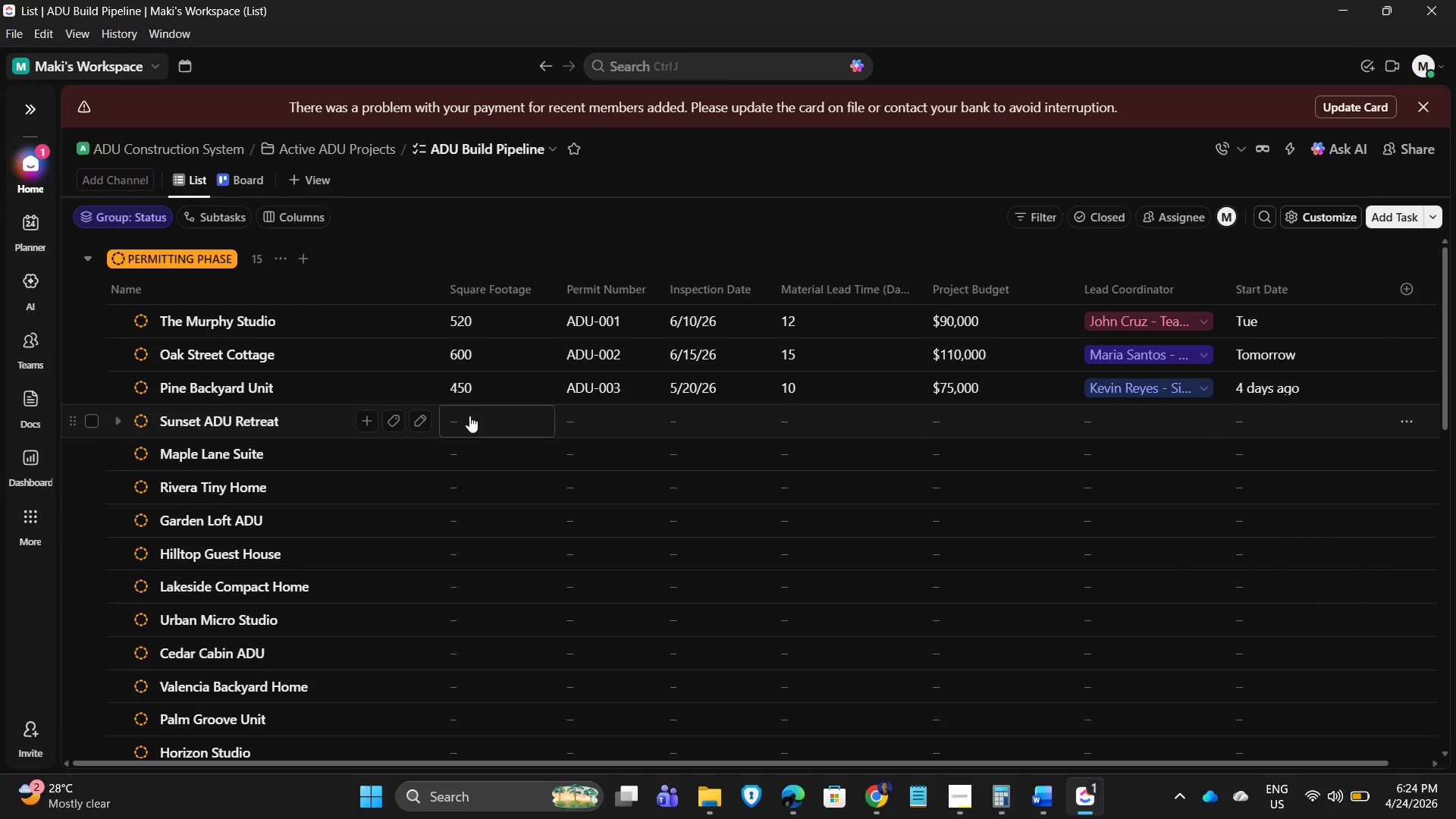 
wait(5.44)
 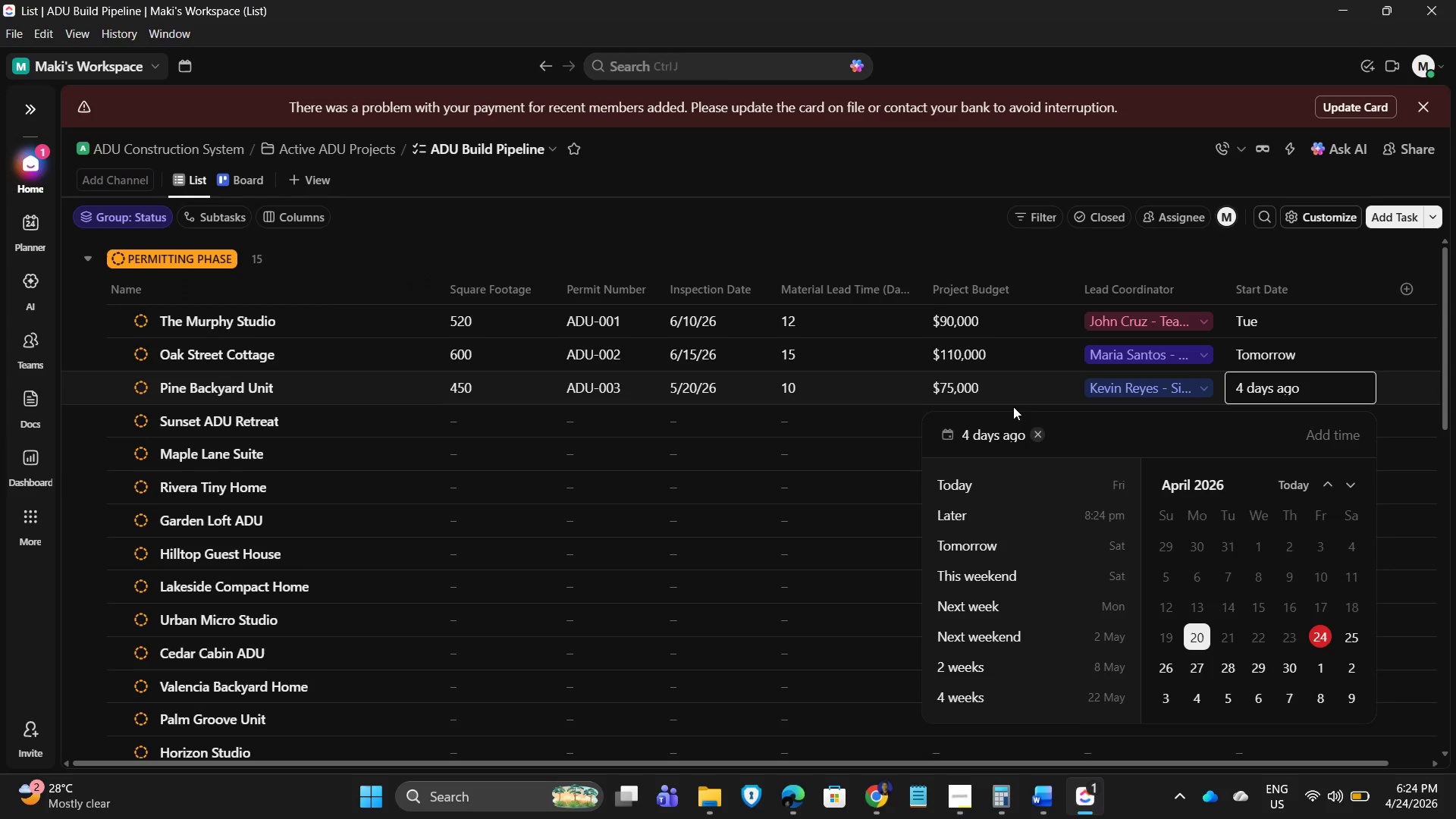 
left_click([468, 416])
 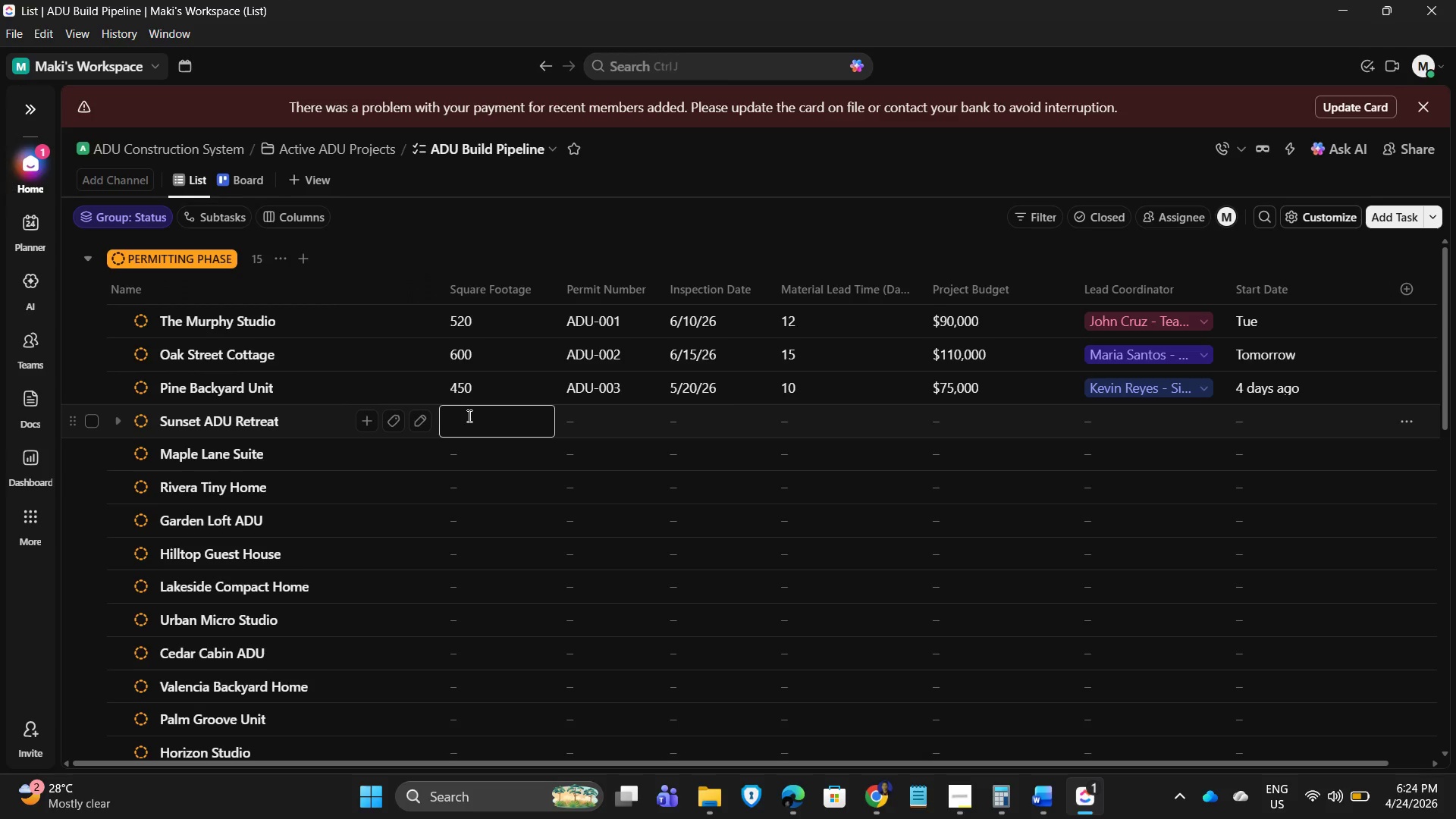 
key(Numpad7)
 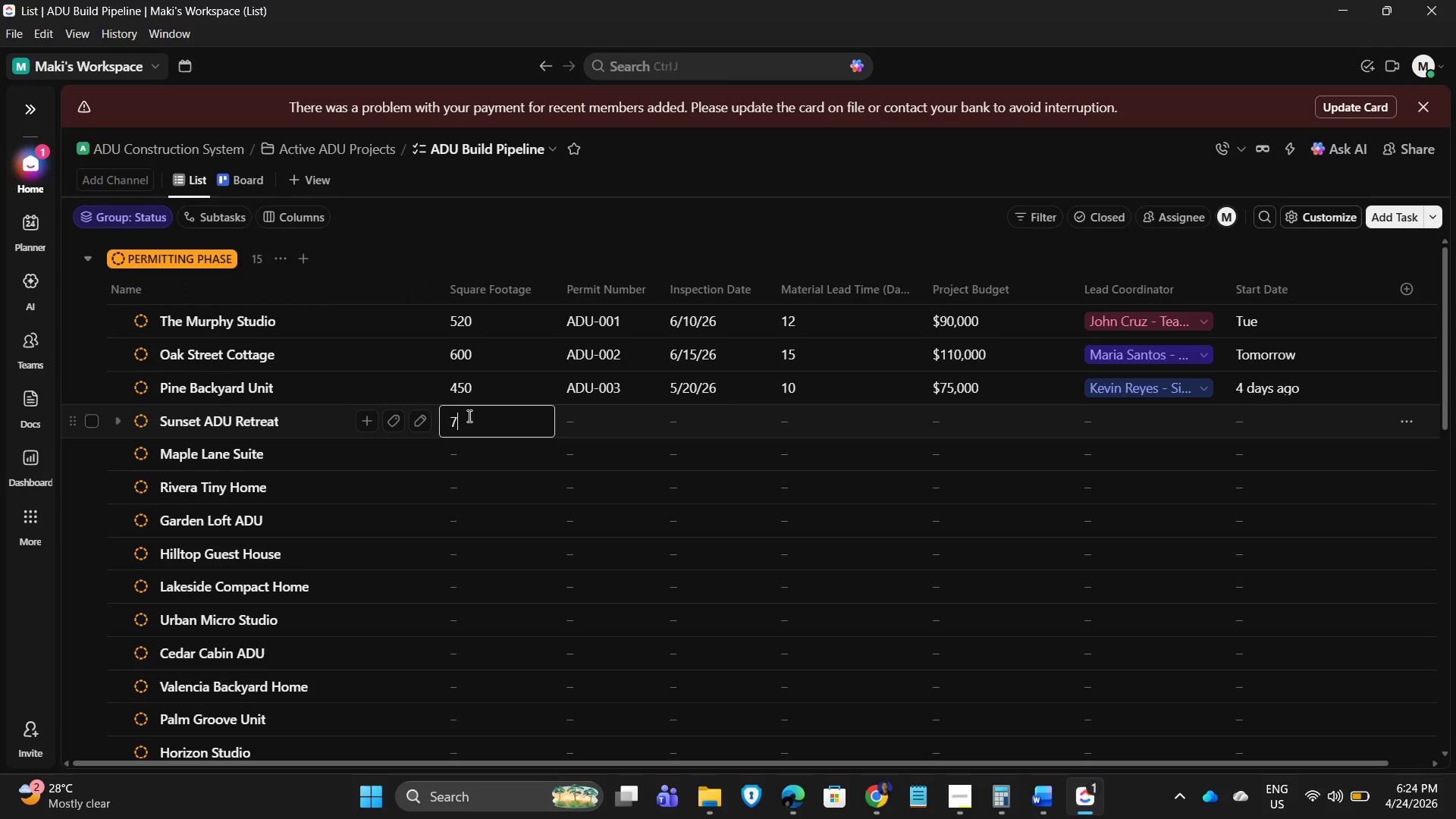 
key(Numpad0)
 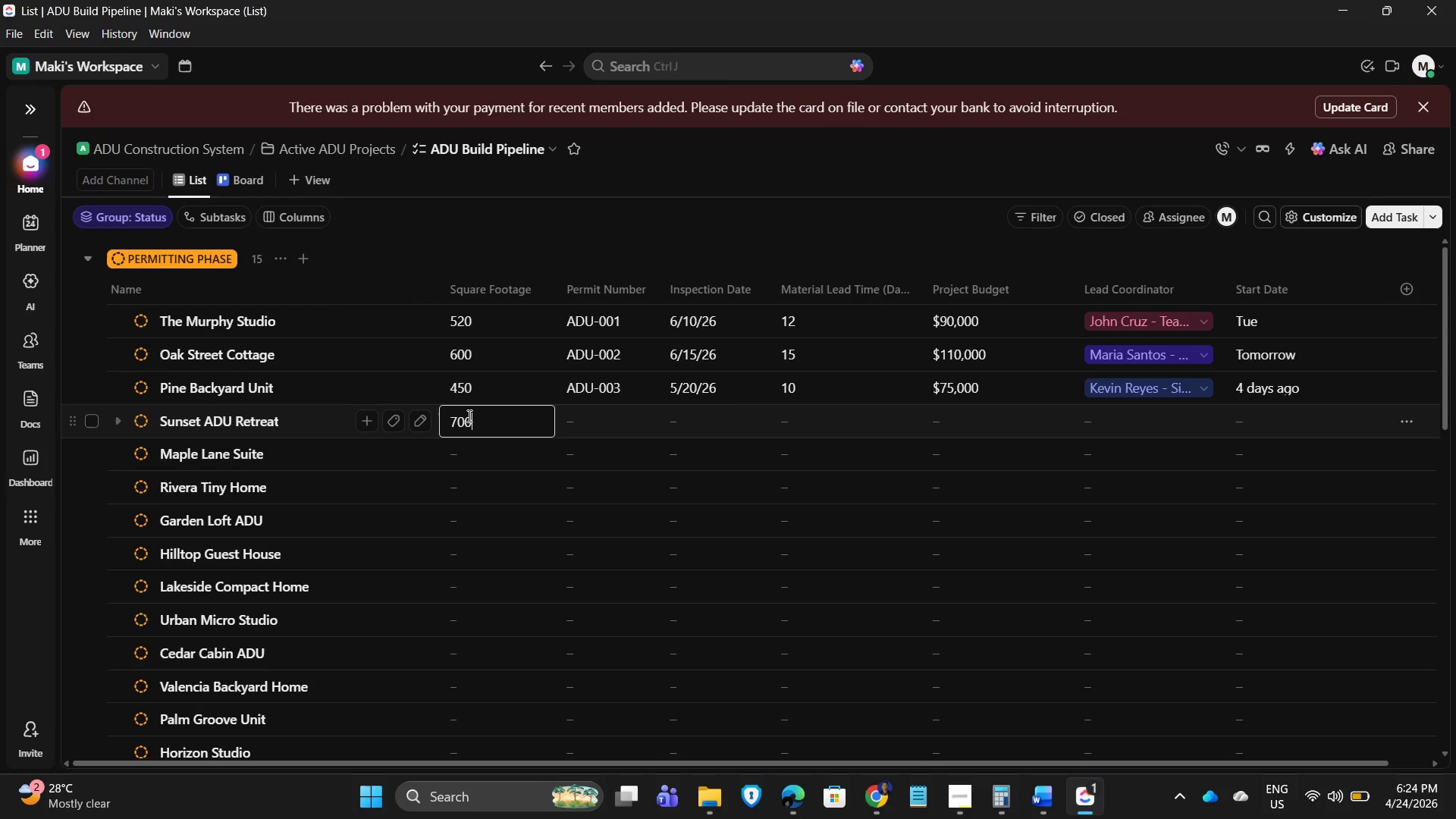 
key(Numpad0)
 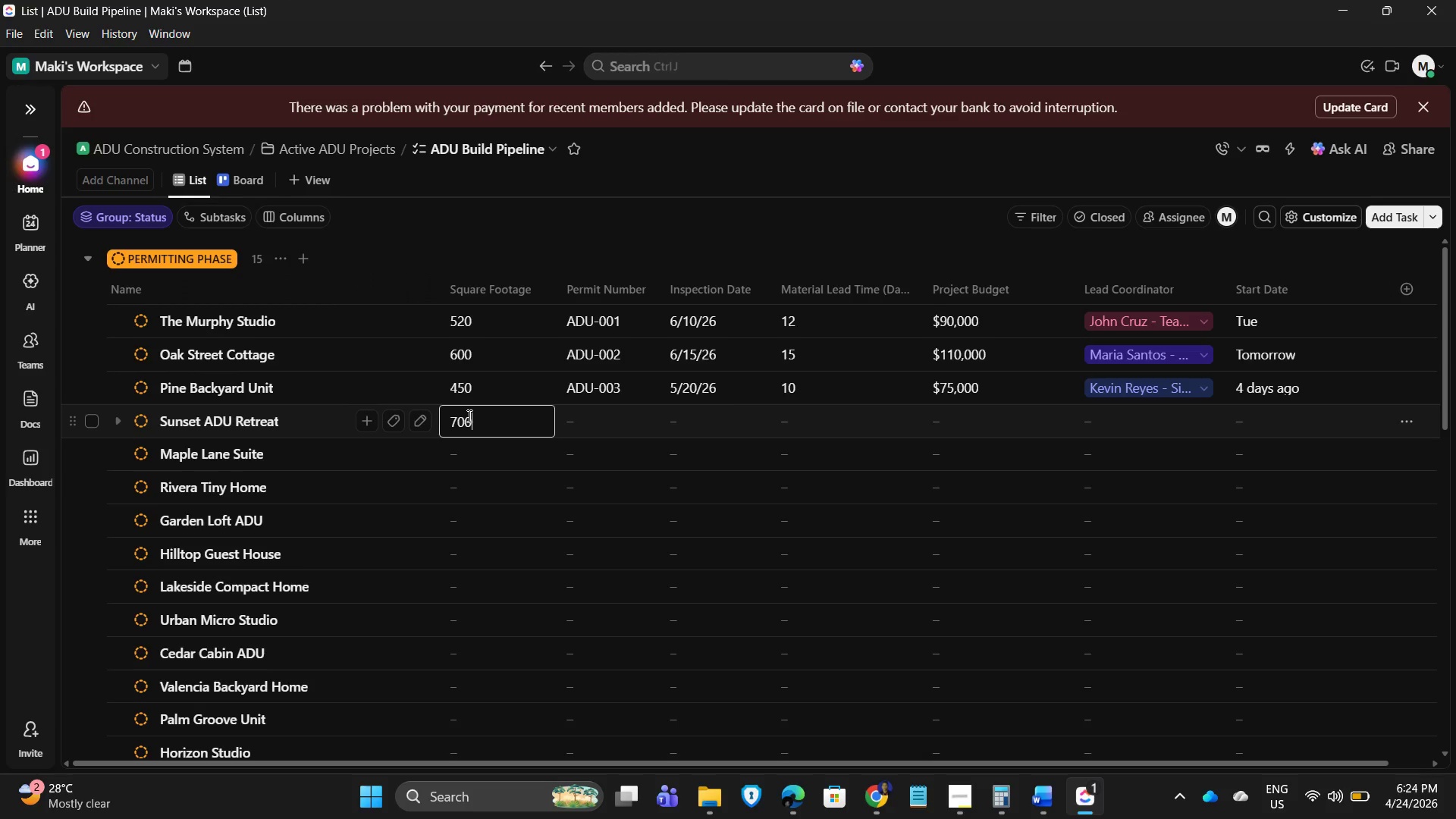 
key(NumpadEnter)
 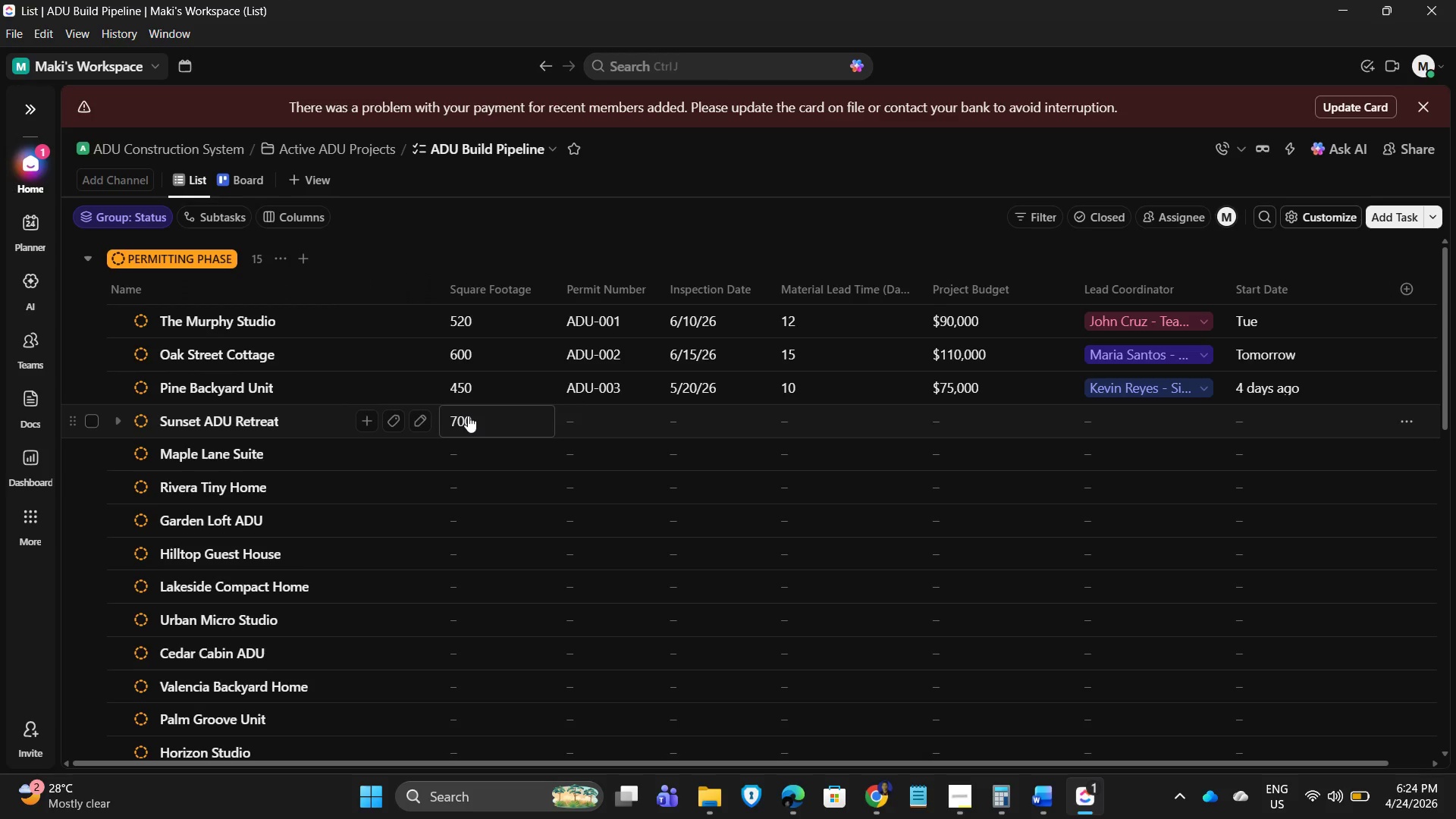 
left_click([463, 448])
 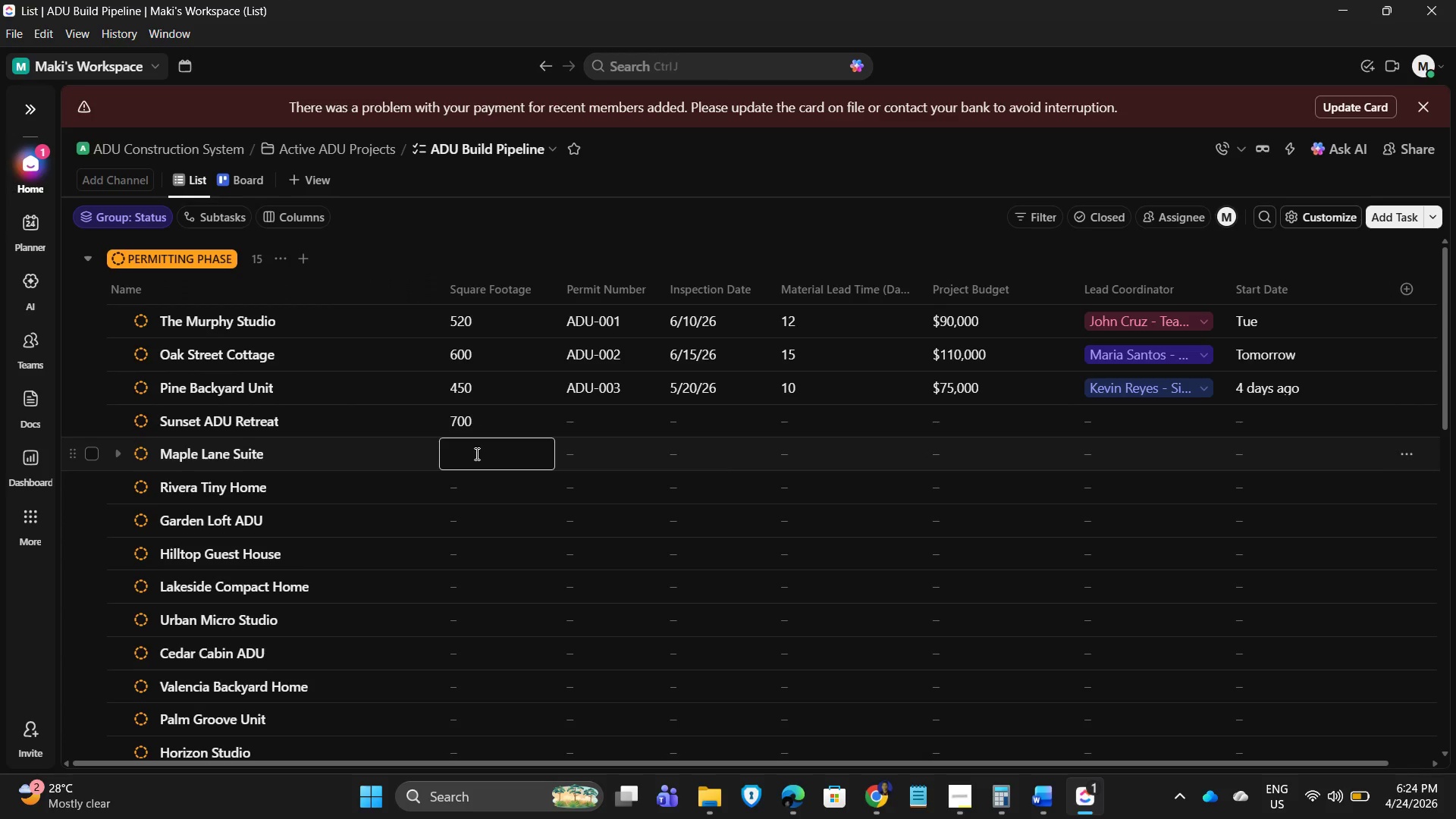 
key(Numpad5)
 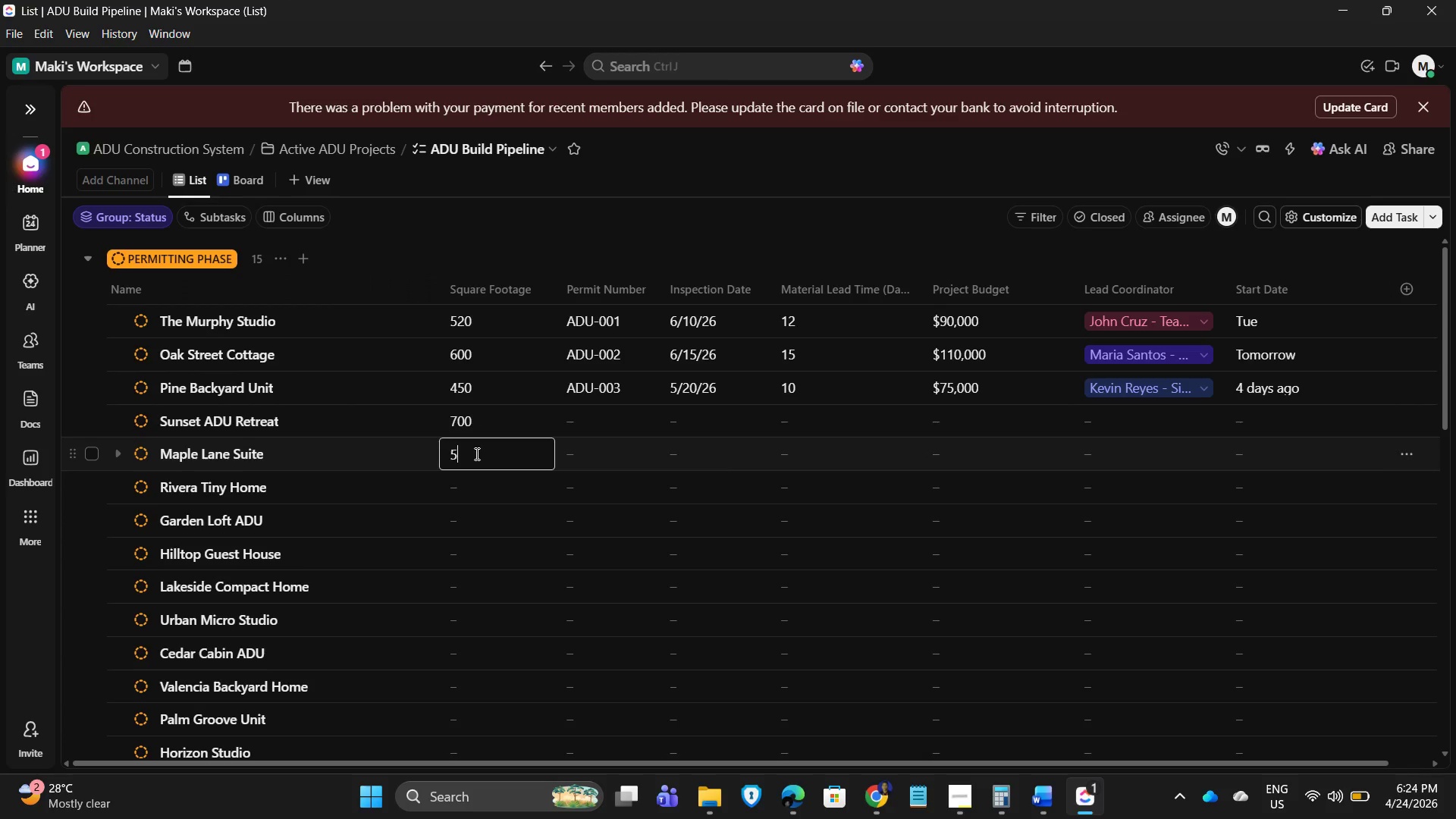 
key(Numpad5)
 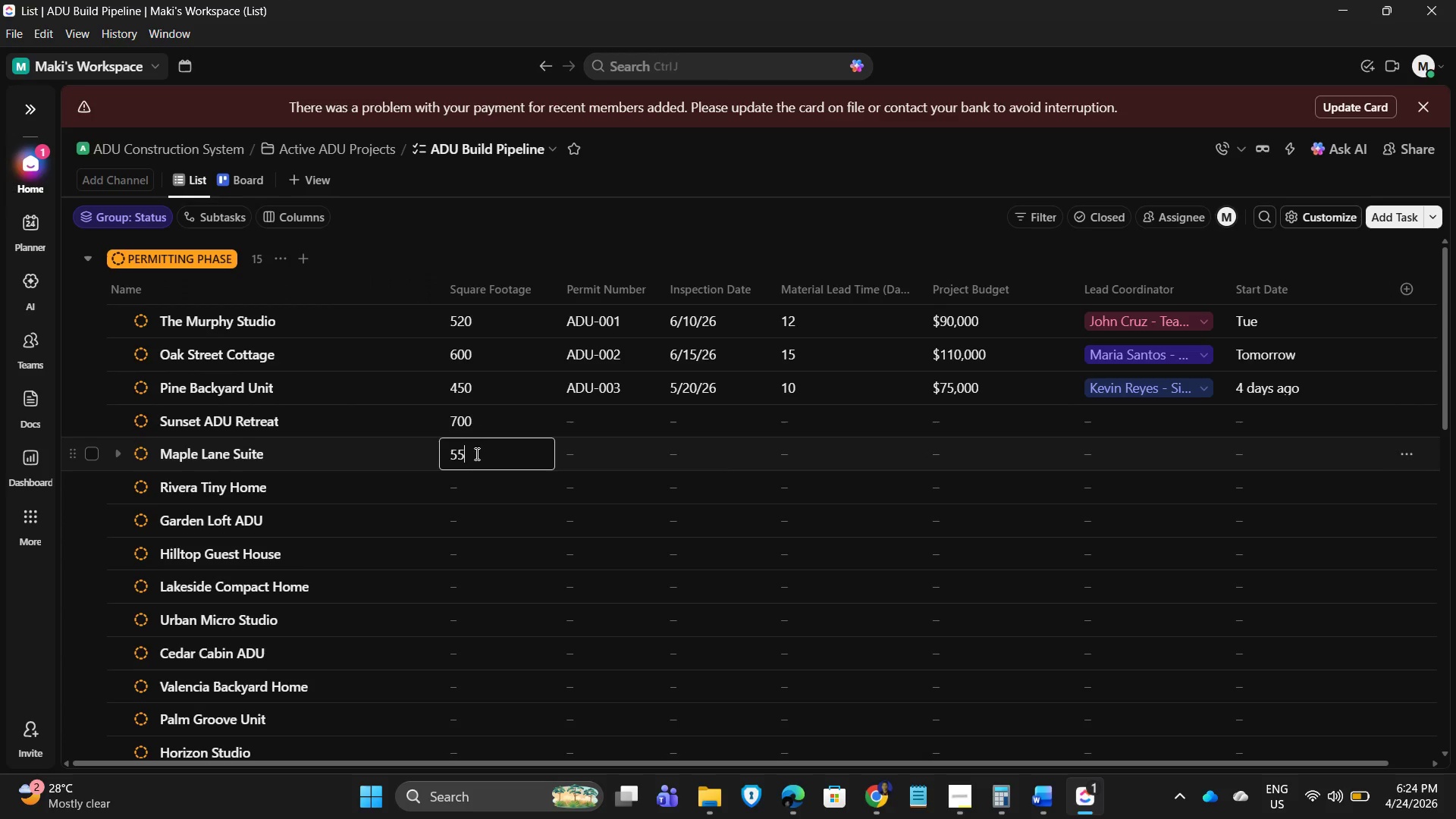 
key(Numpad0)
 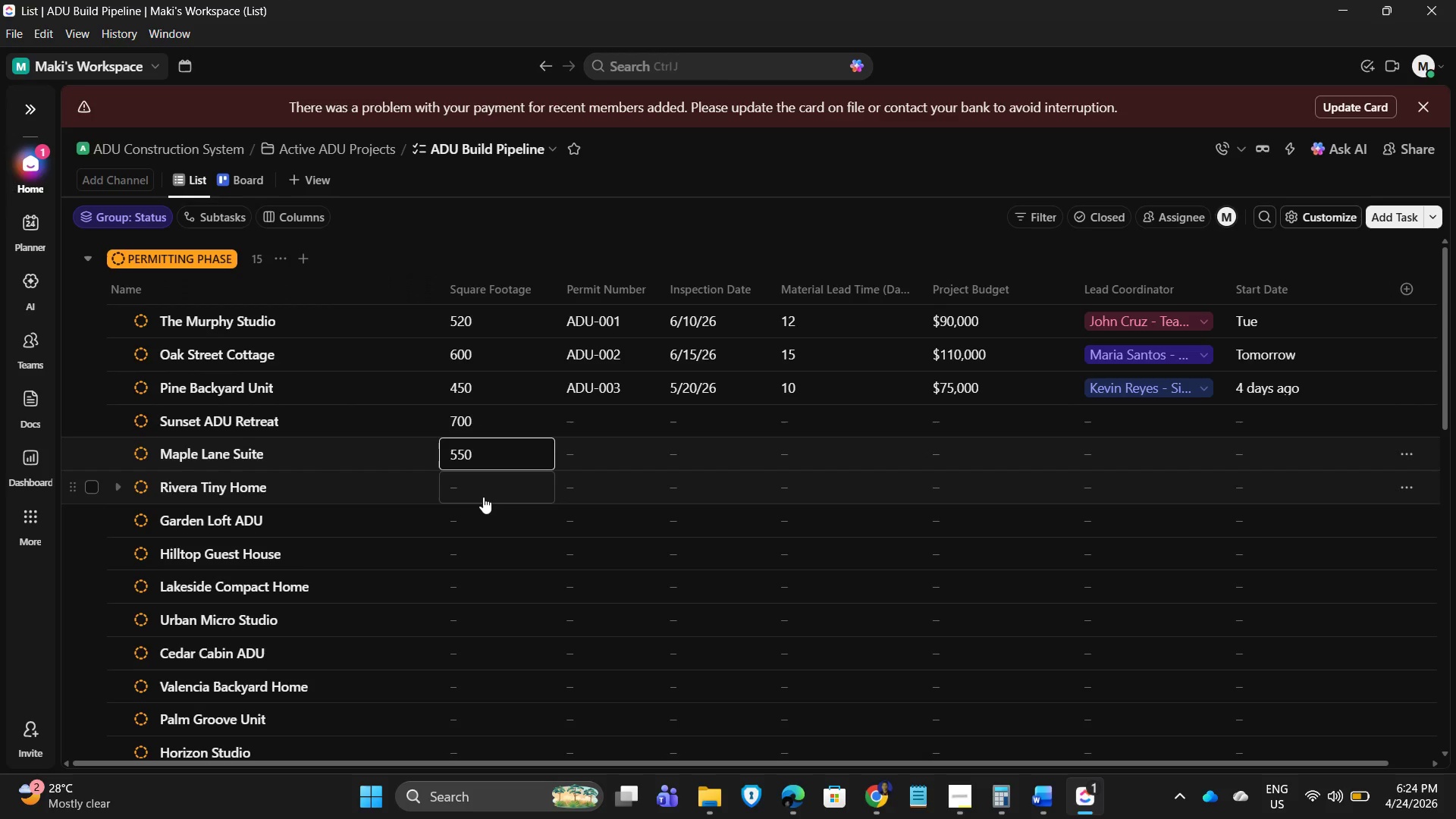 
left_click([483, 497])
 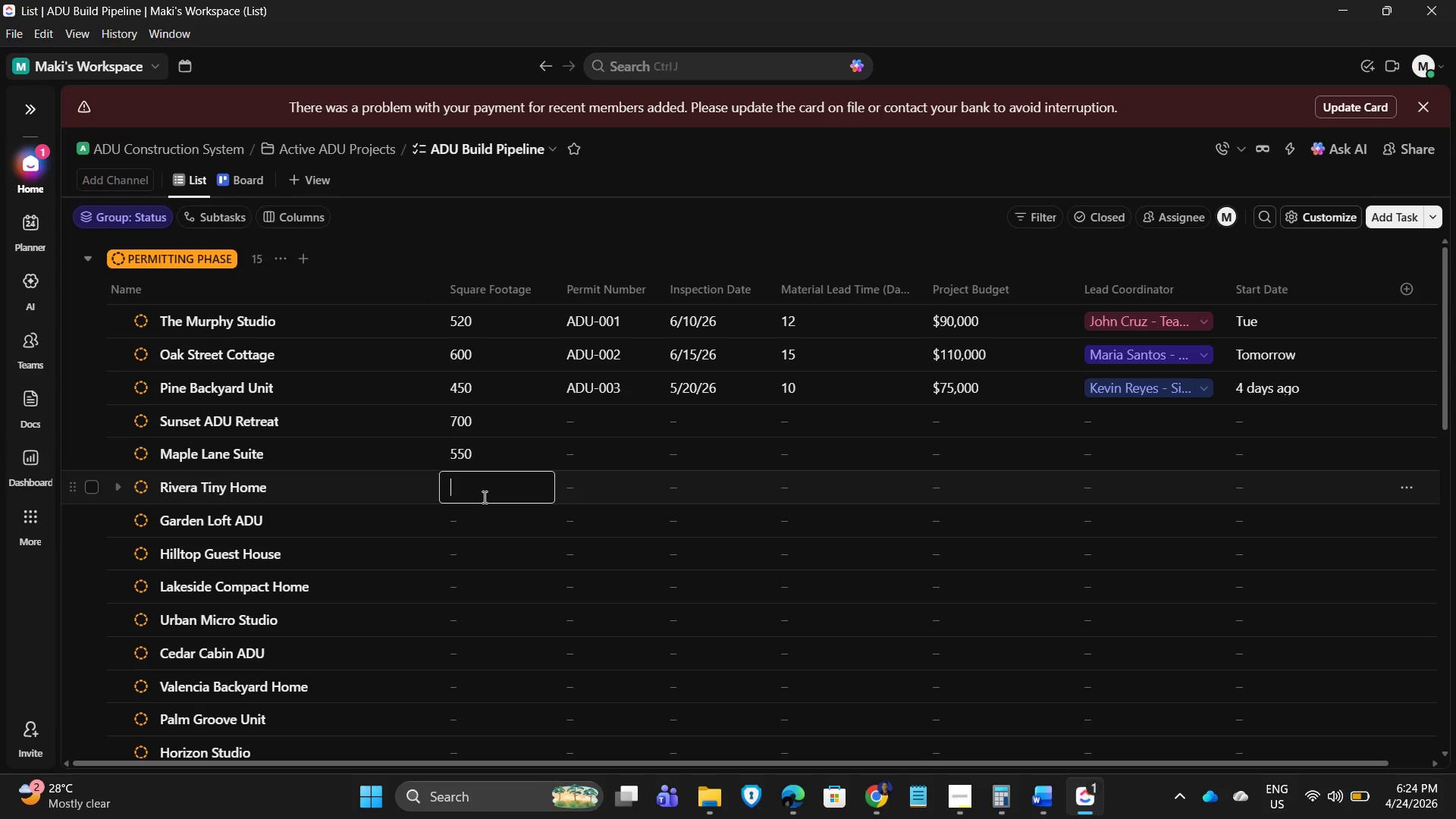 
key(Numpad4)
 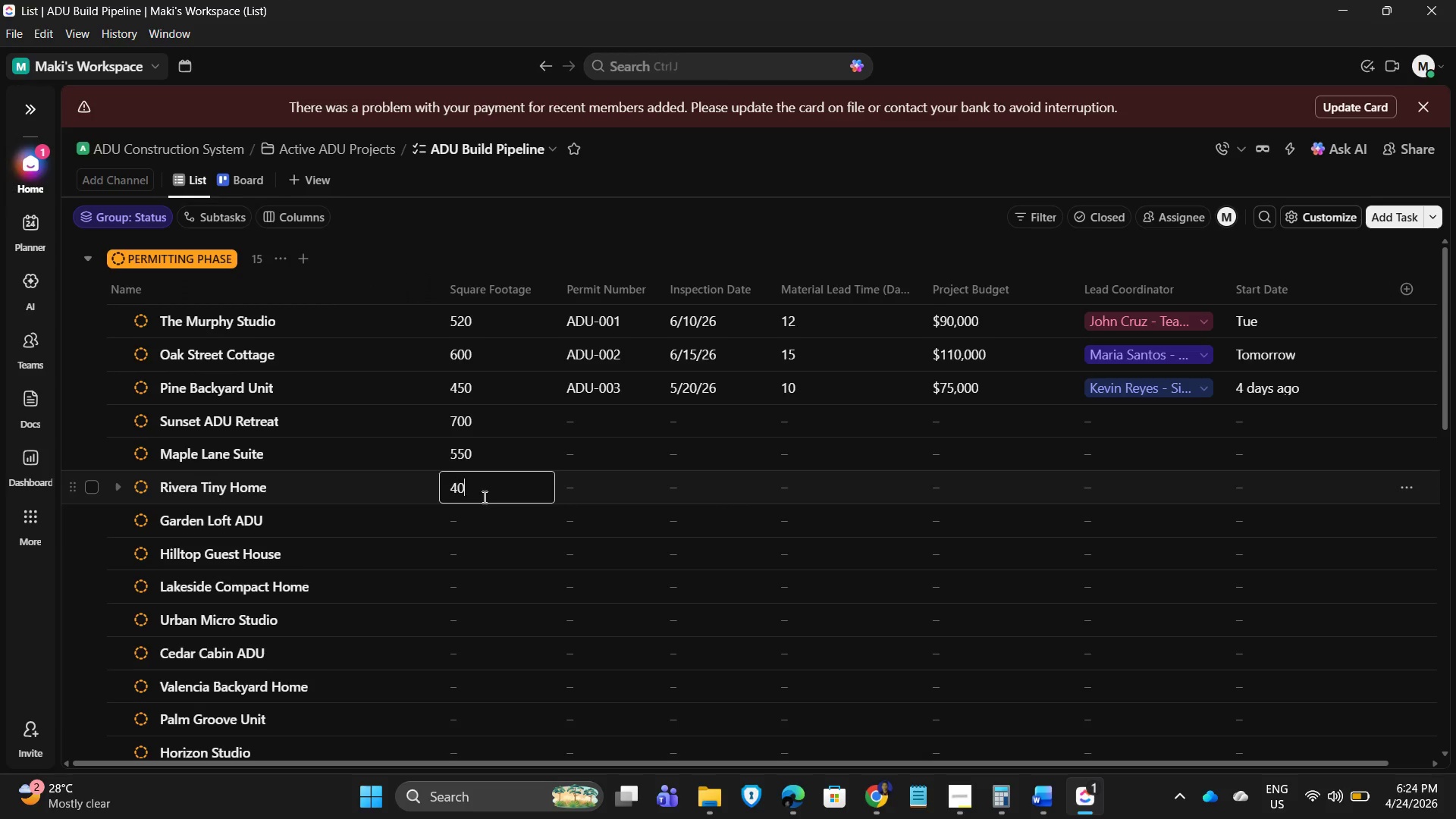 
key(Numpad0)
 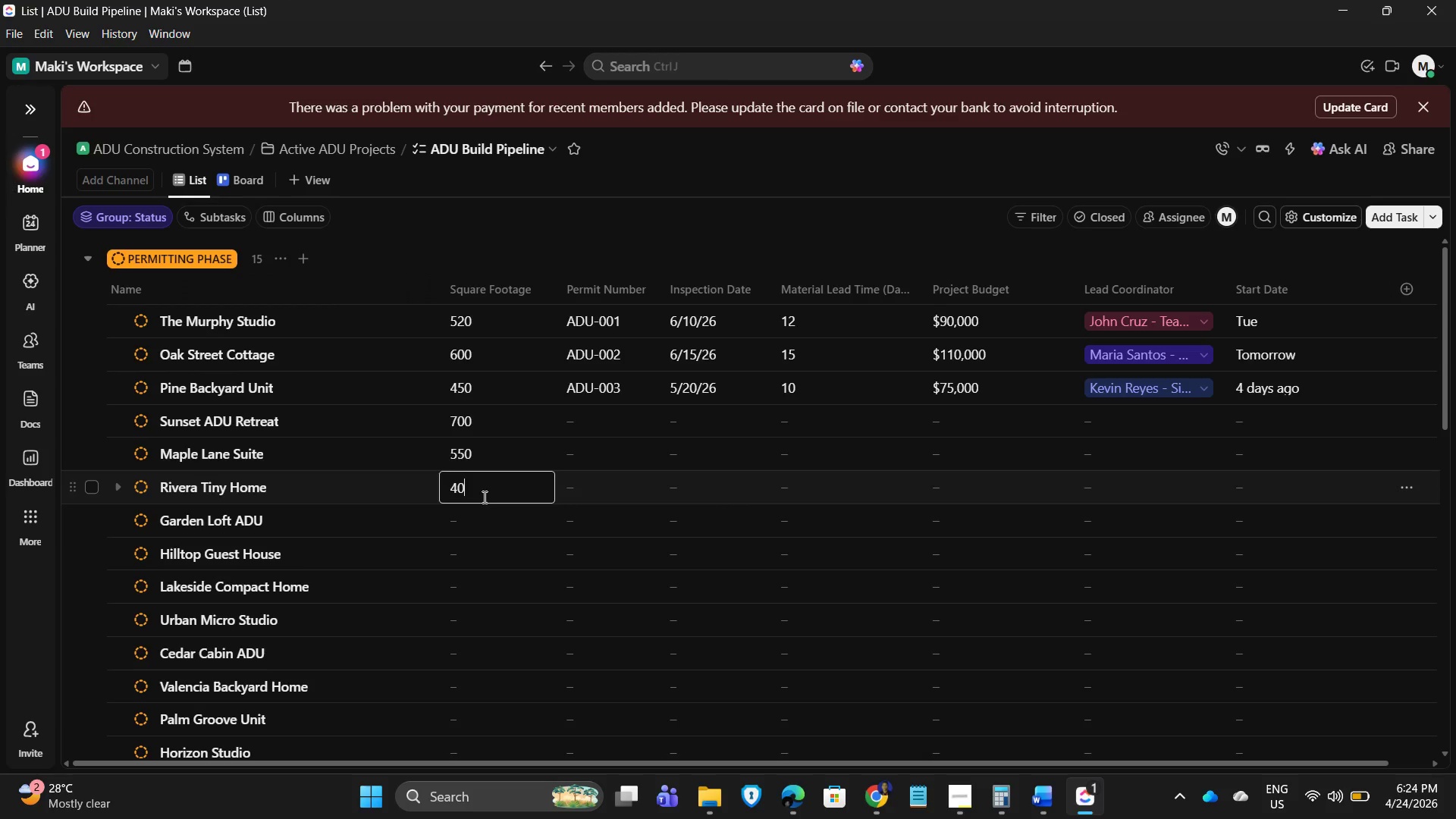 
key(Numpad0)
 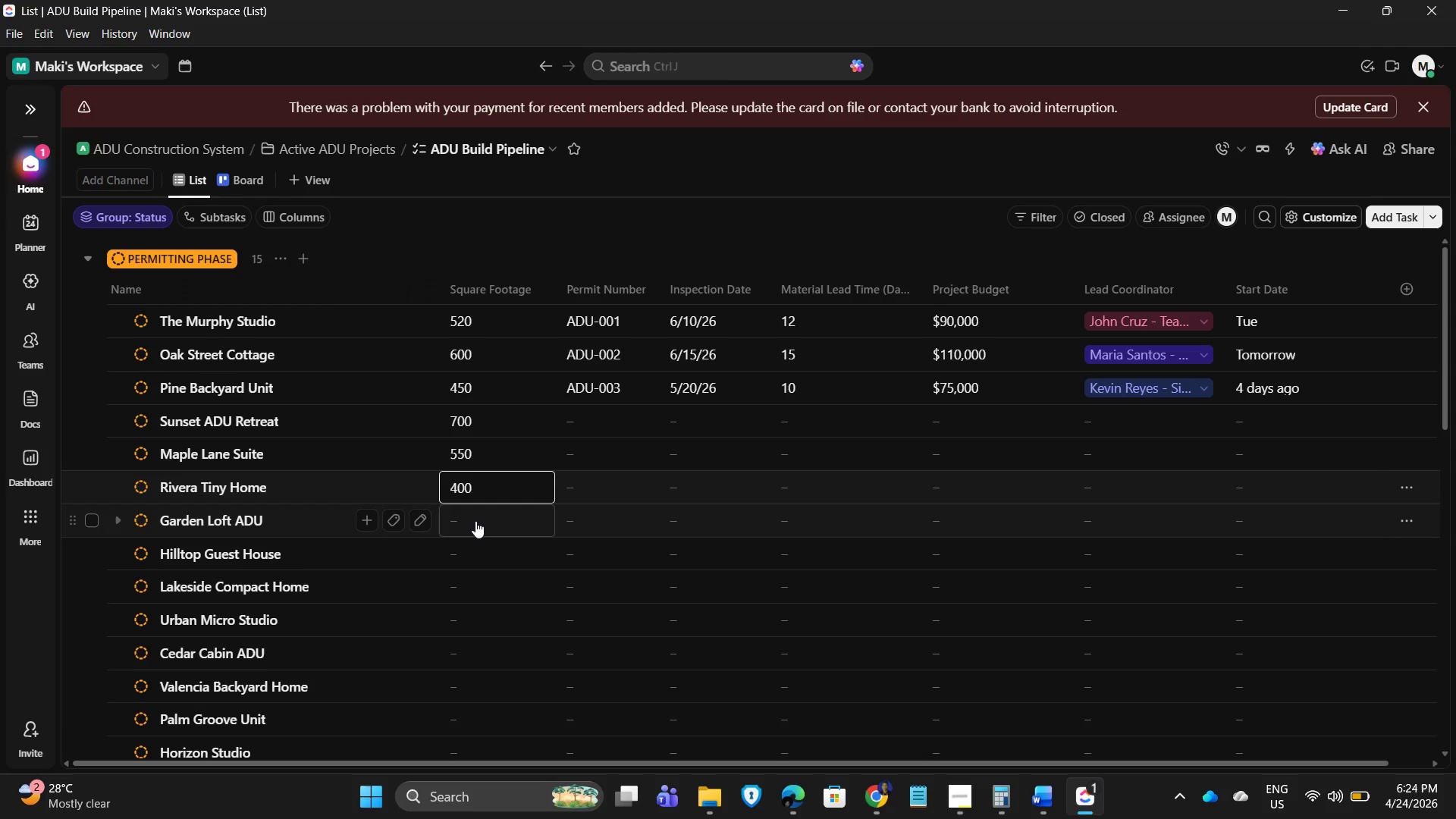 
left_click([475, 521])
 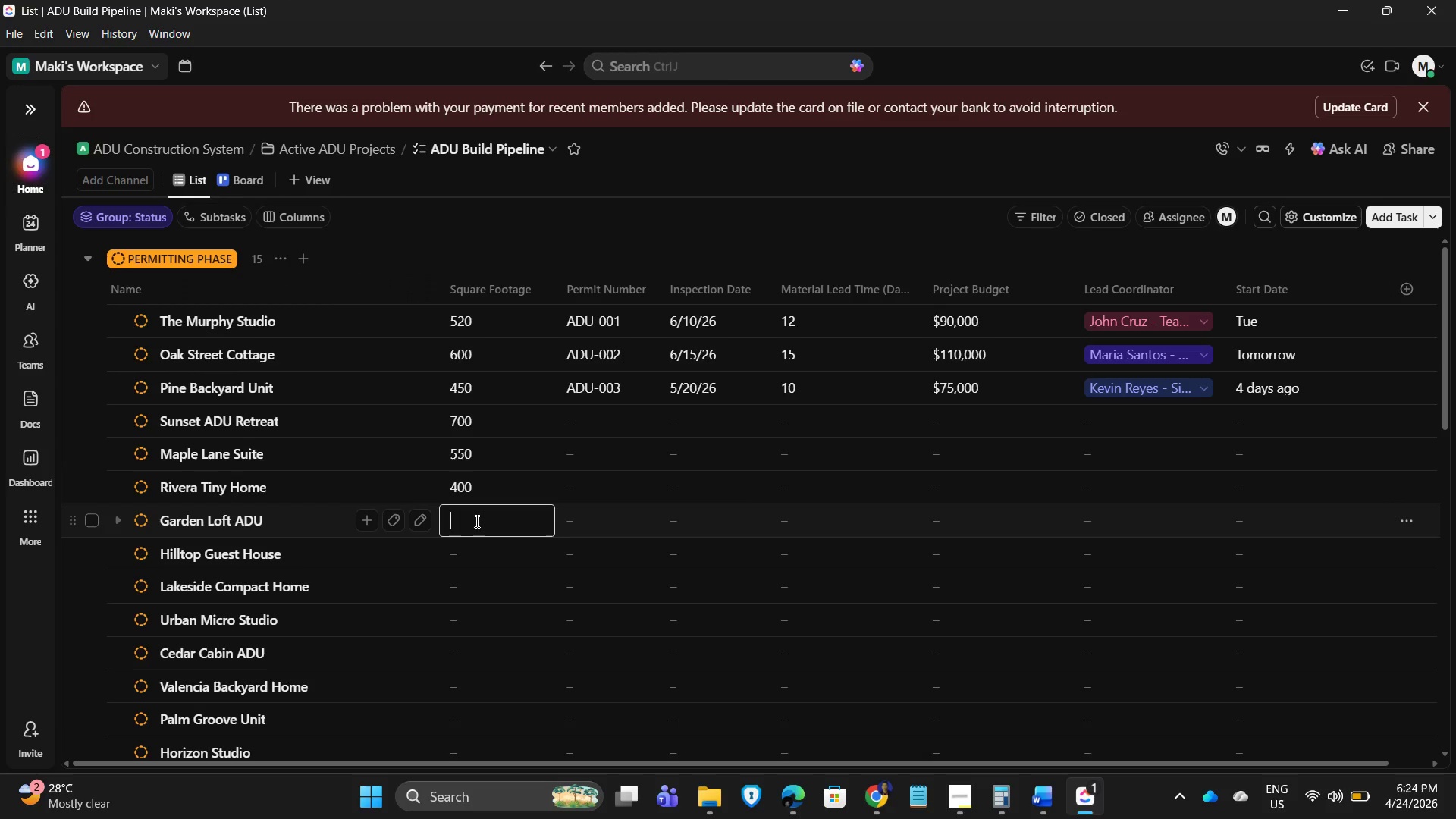 
key(Numpad4)
 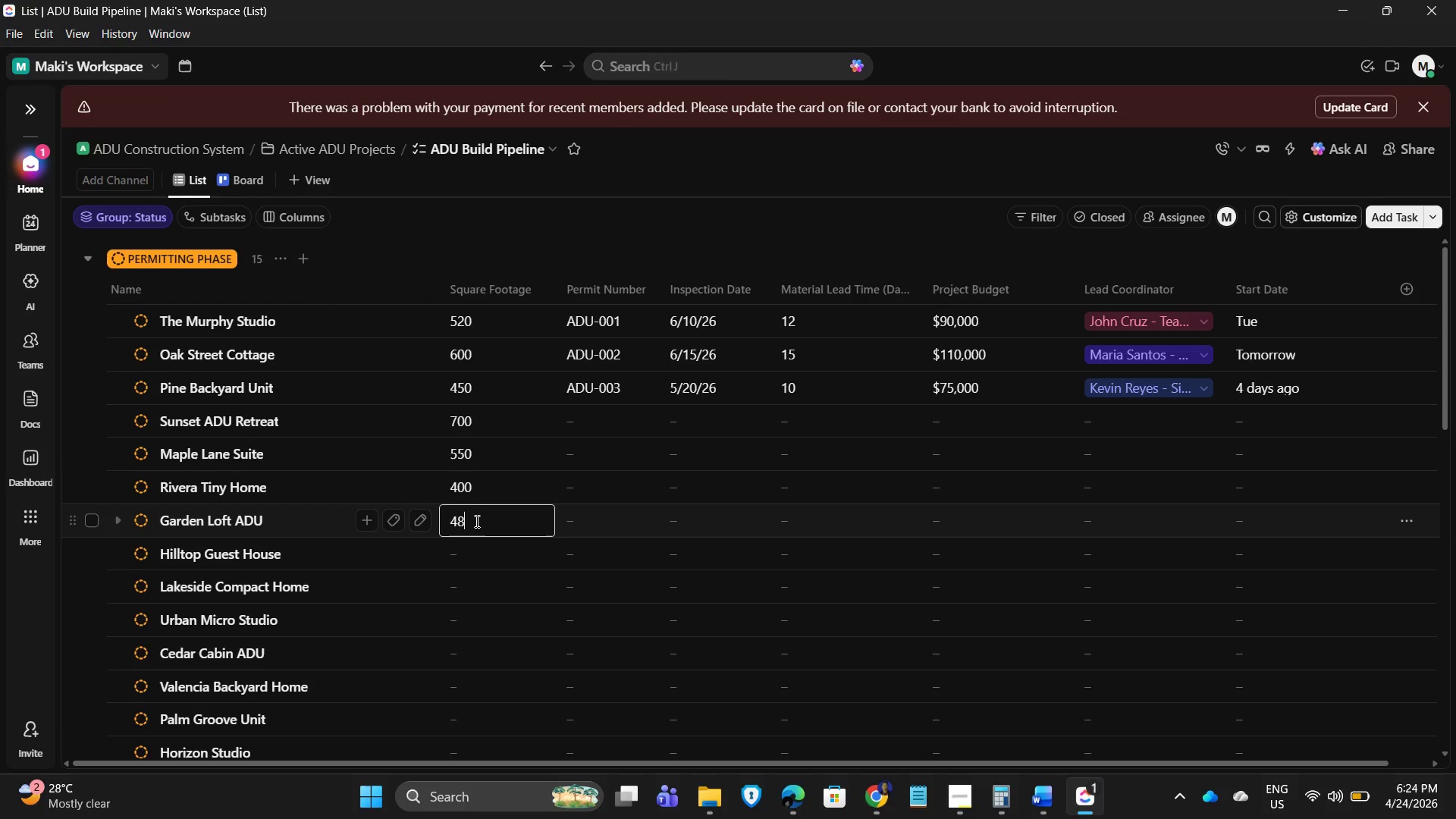 
key(Numpad8)
 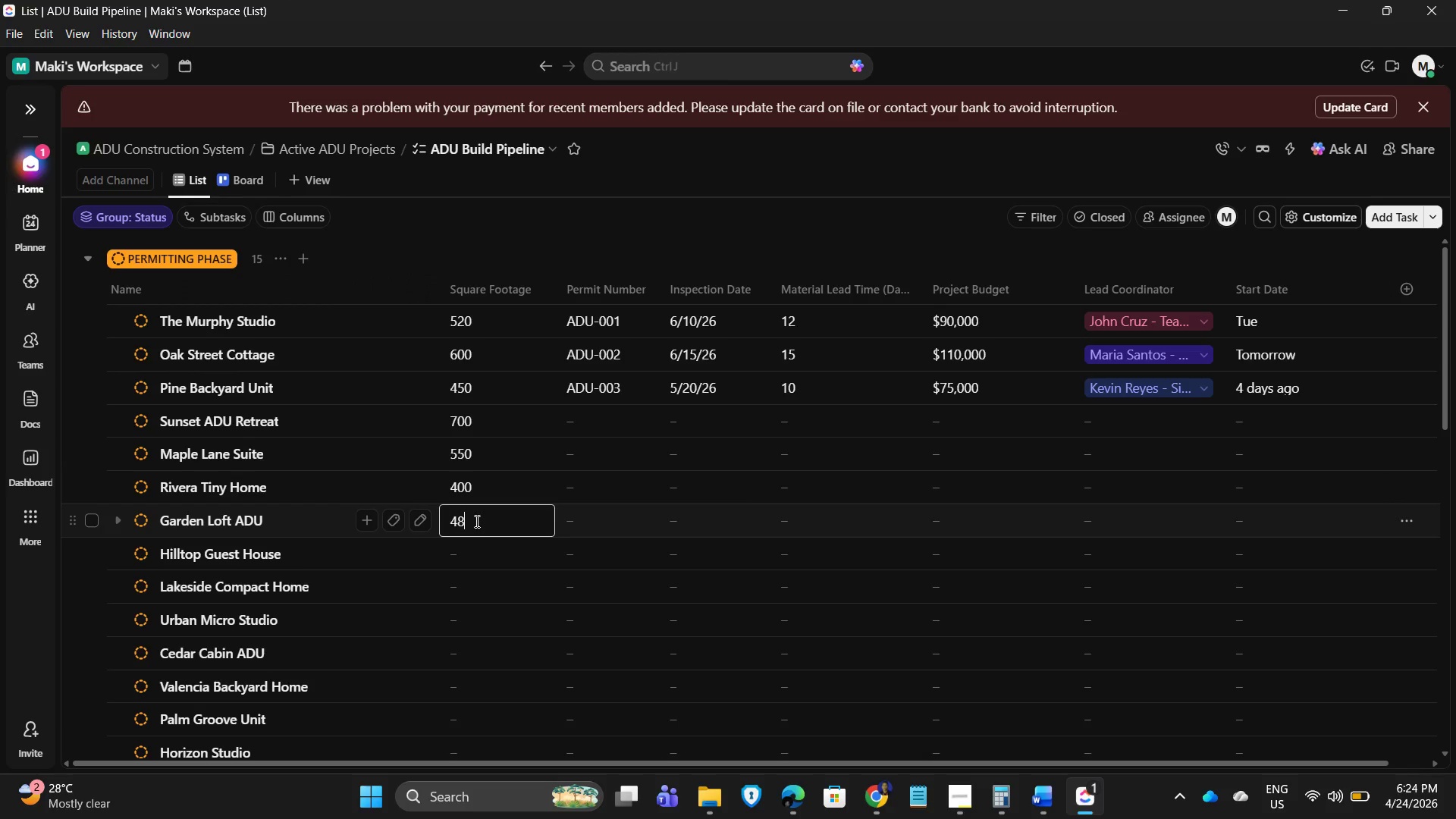 
key(Numpad0)
 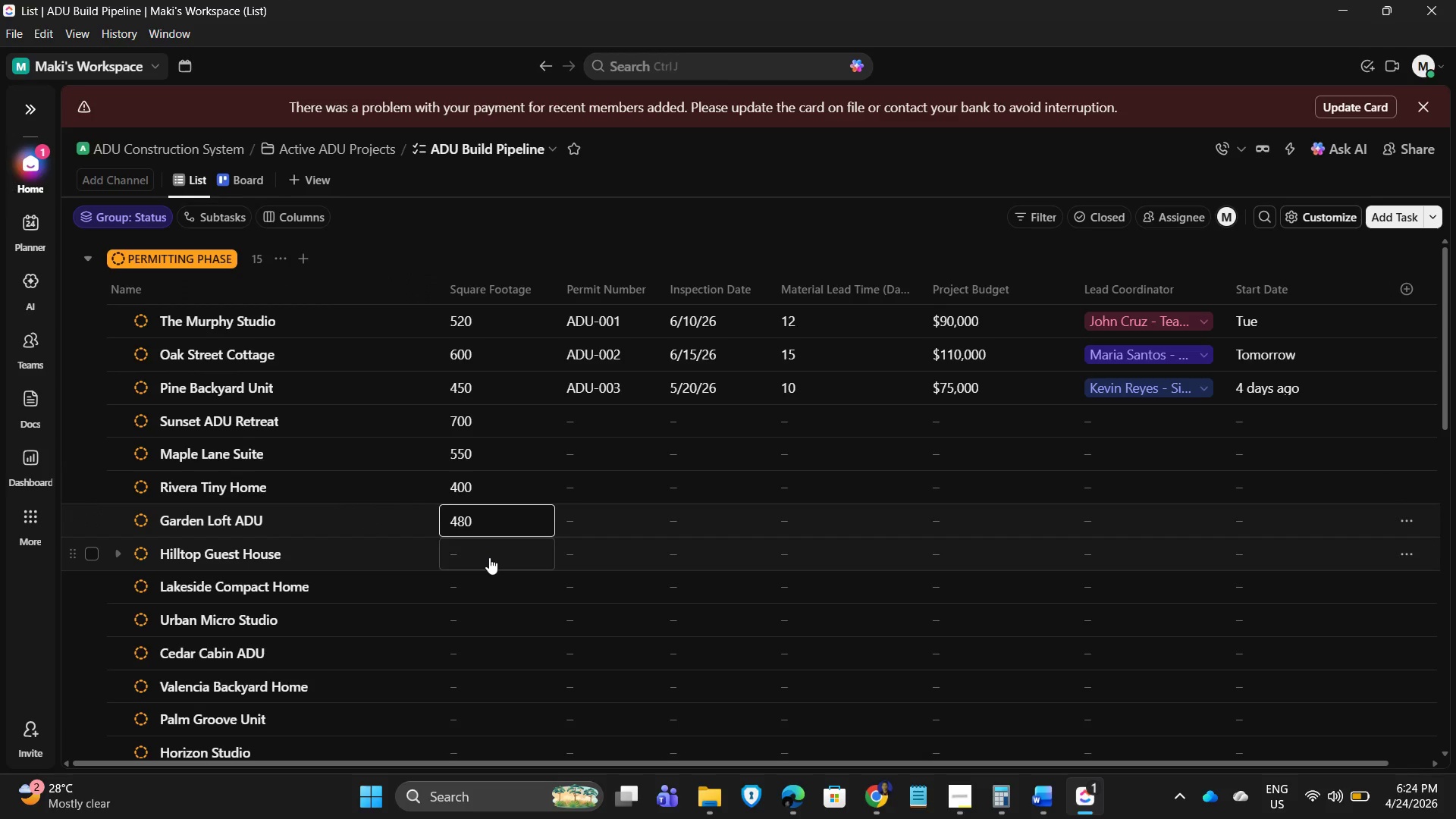 
left_click([489, 558])
 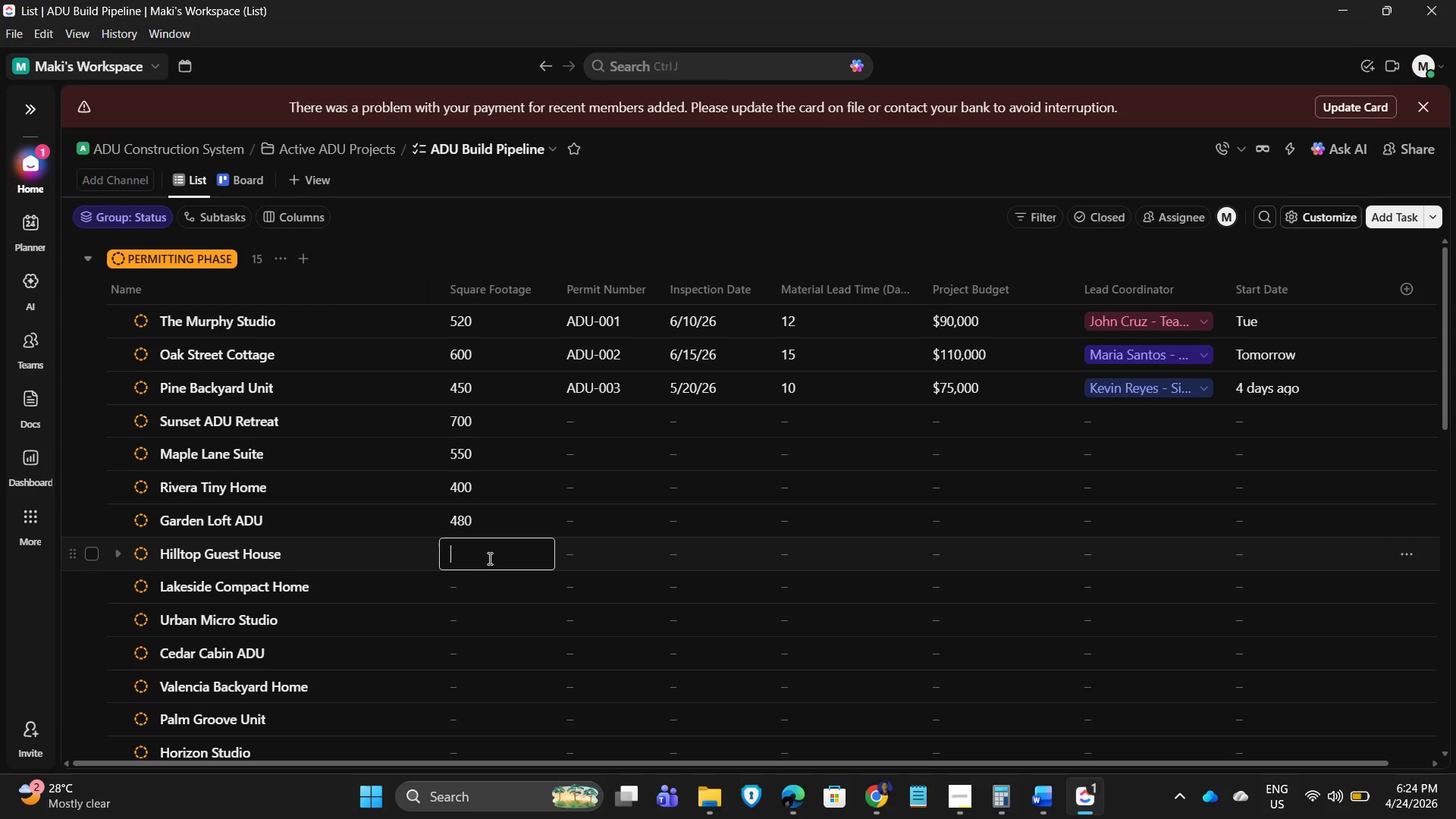 
key(Numpad6)
 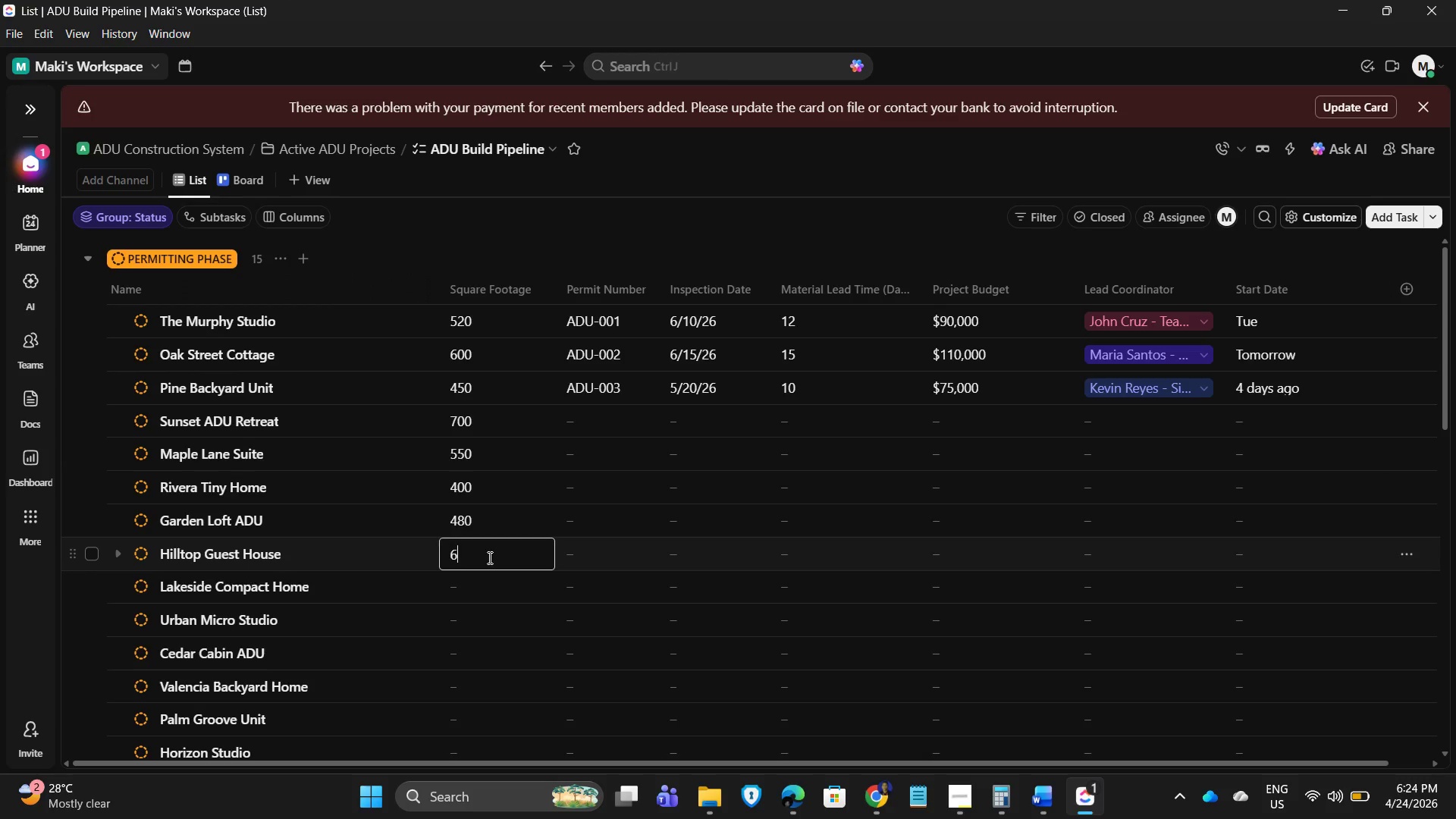 
key(Numpad5)
 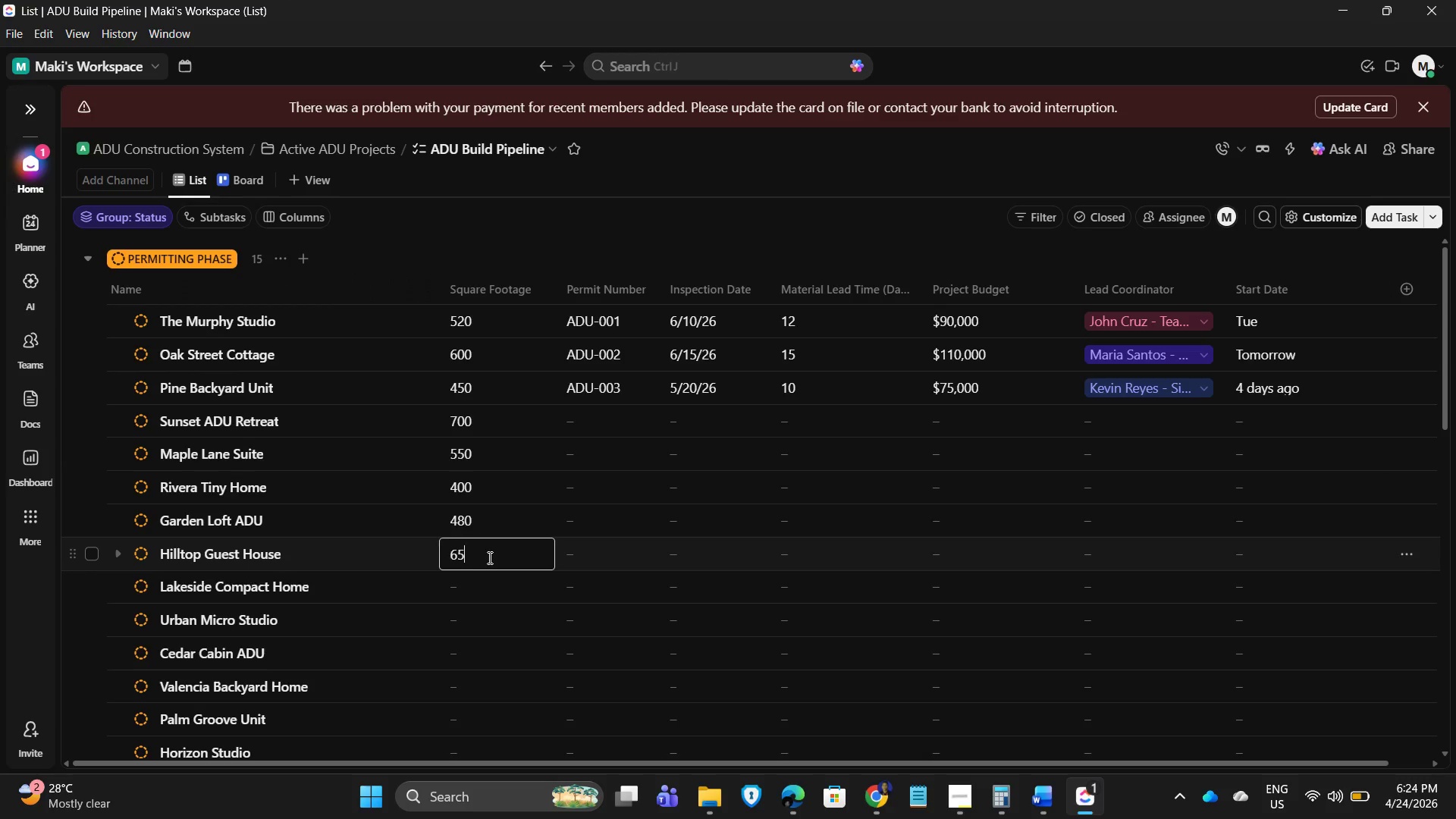 
key(Numpad0)
 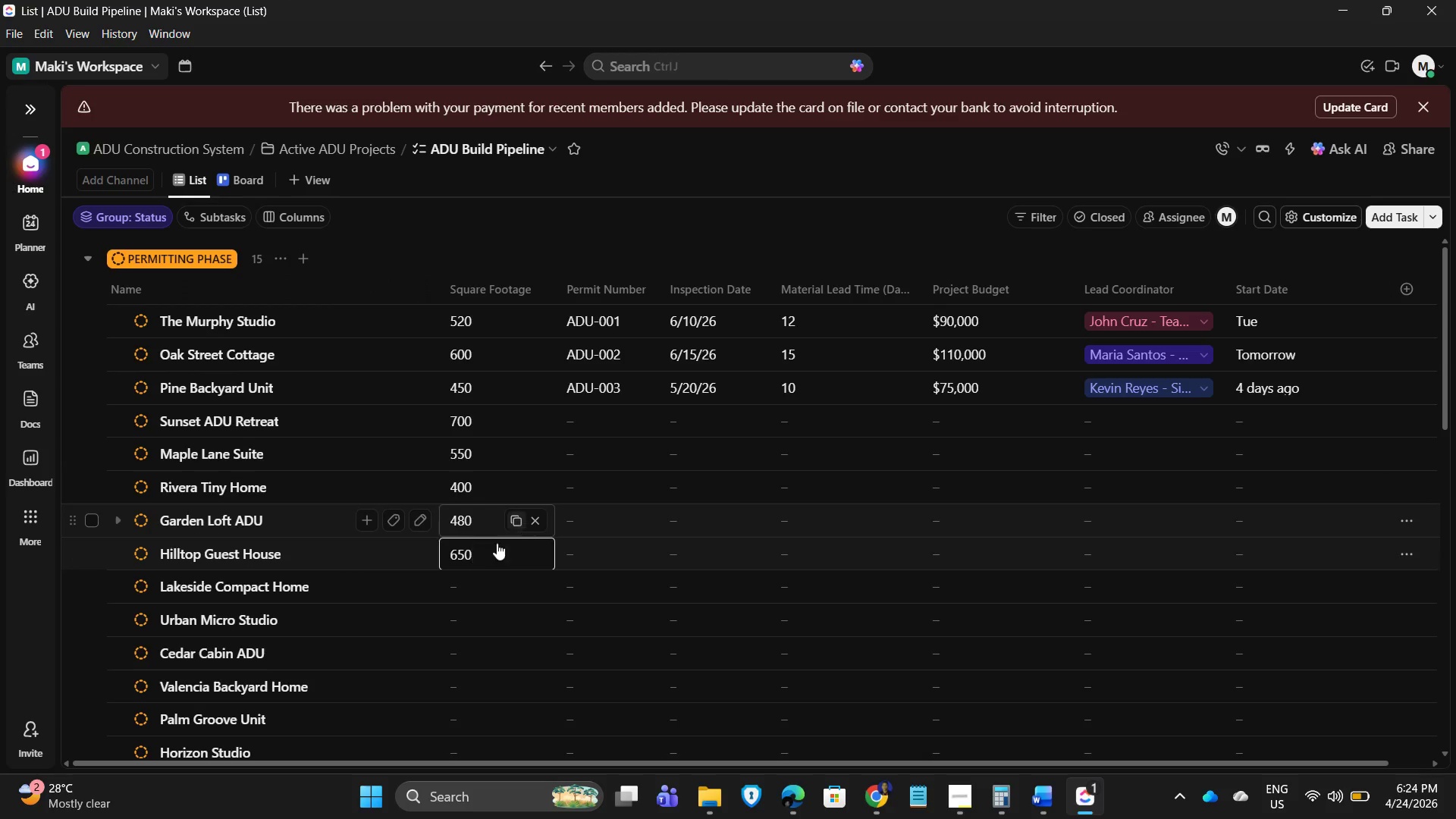 
mouse_move([474, 591])
 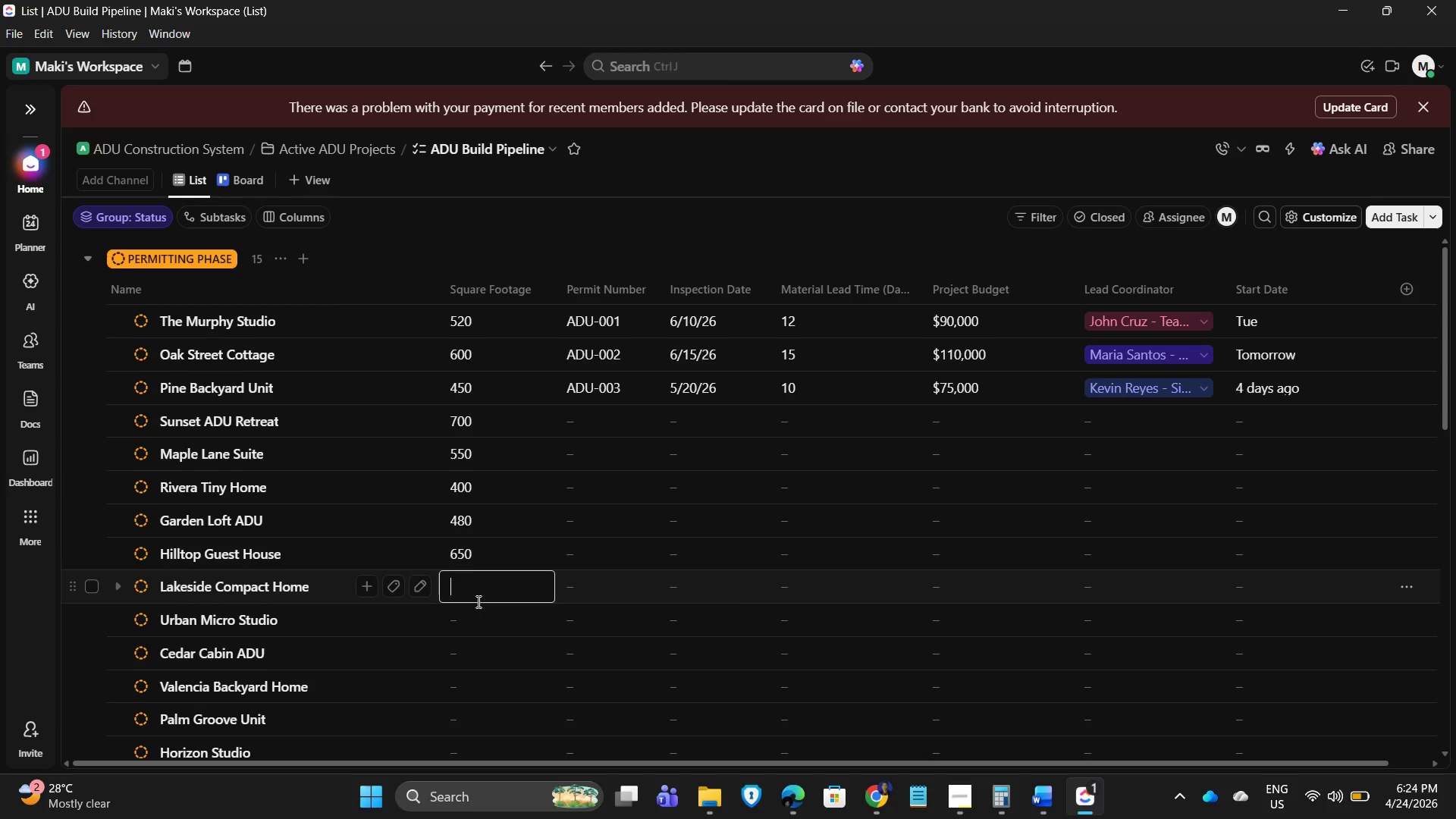 
key(Numpad4)
 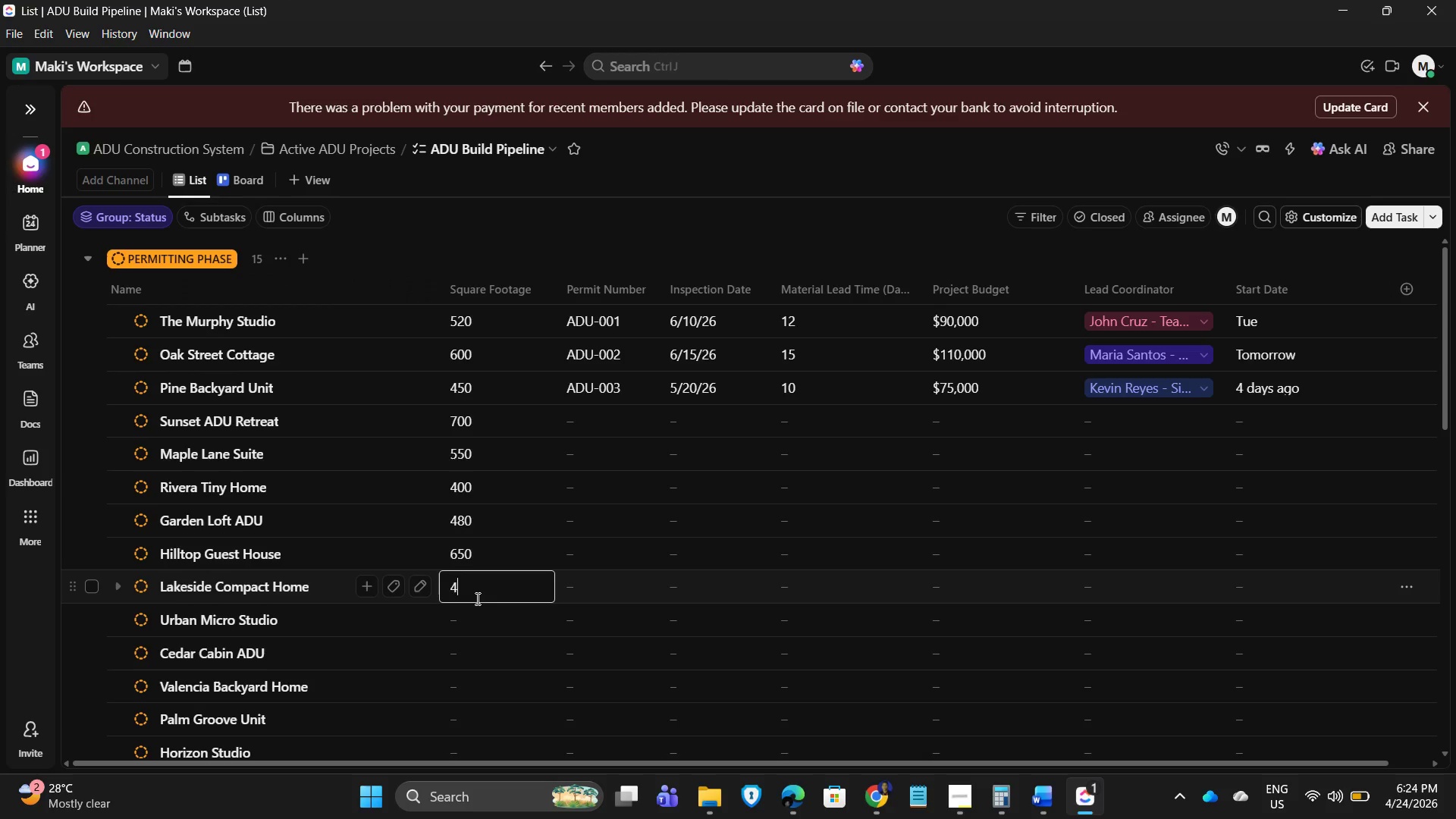 
key(Numpad3)
 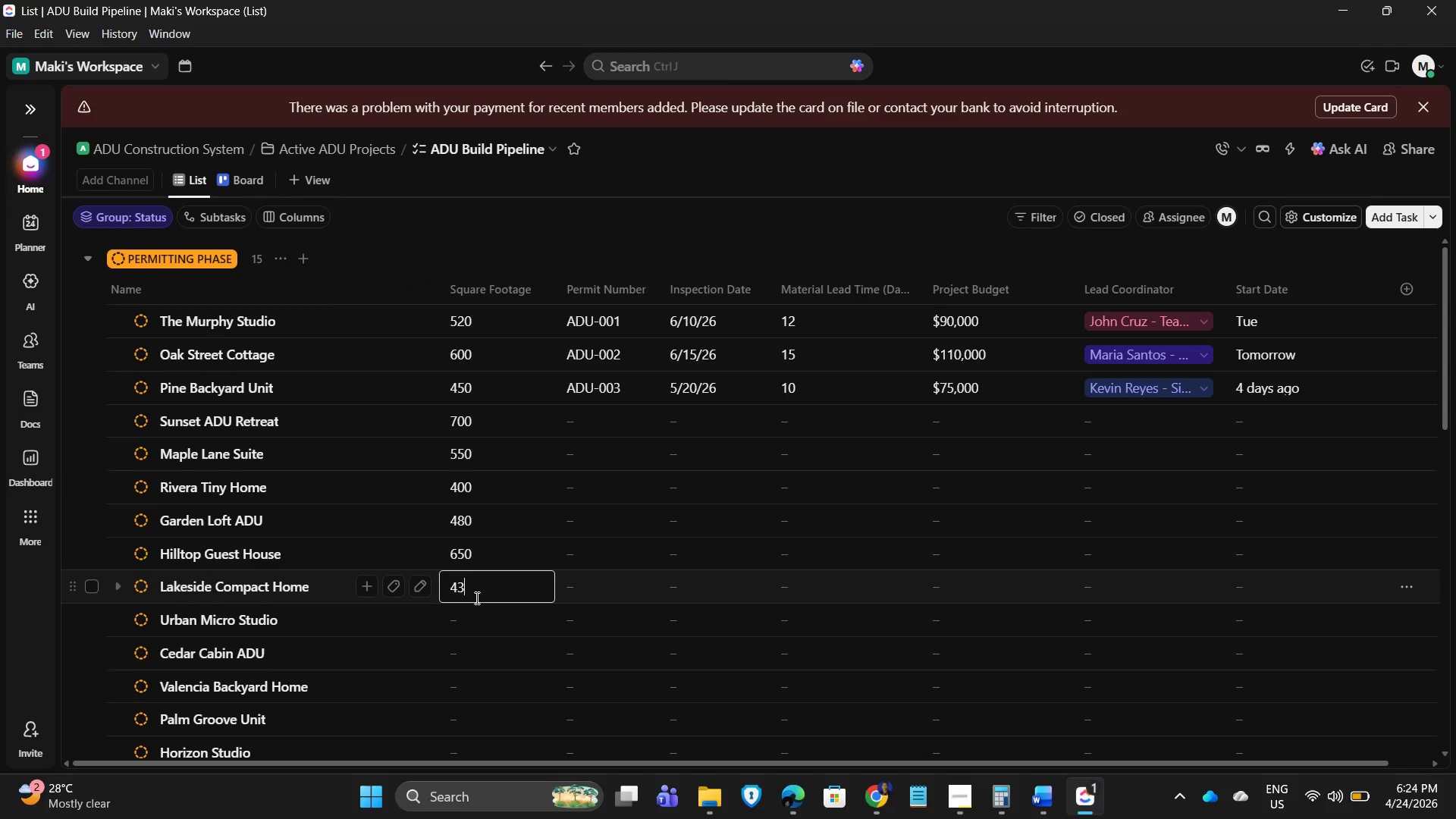 
key(Numpad0)
 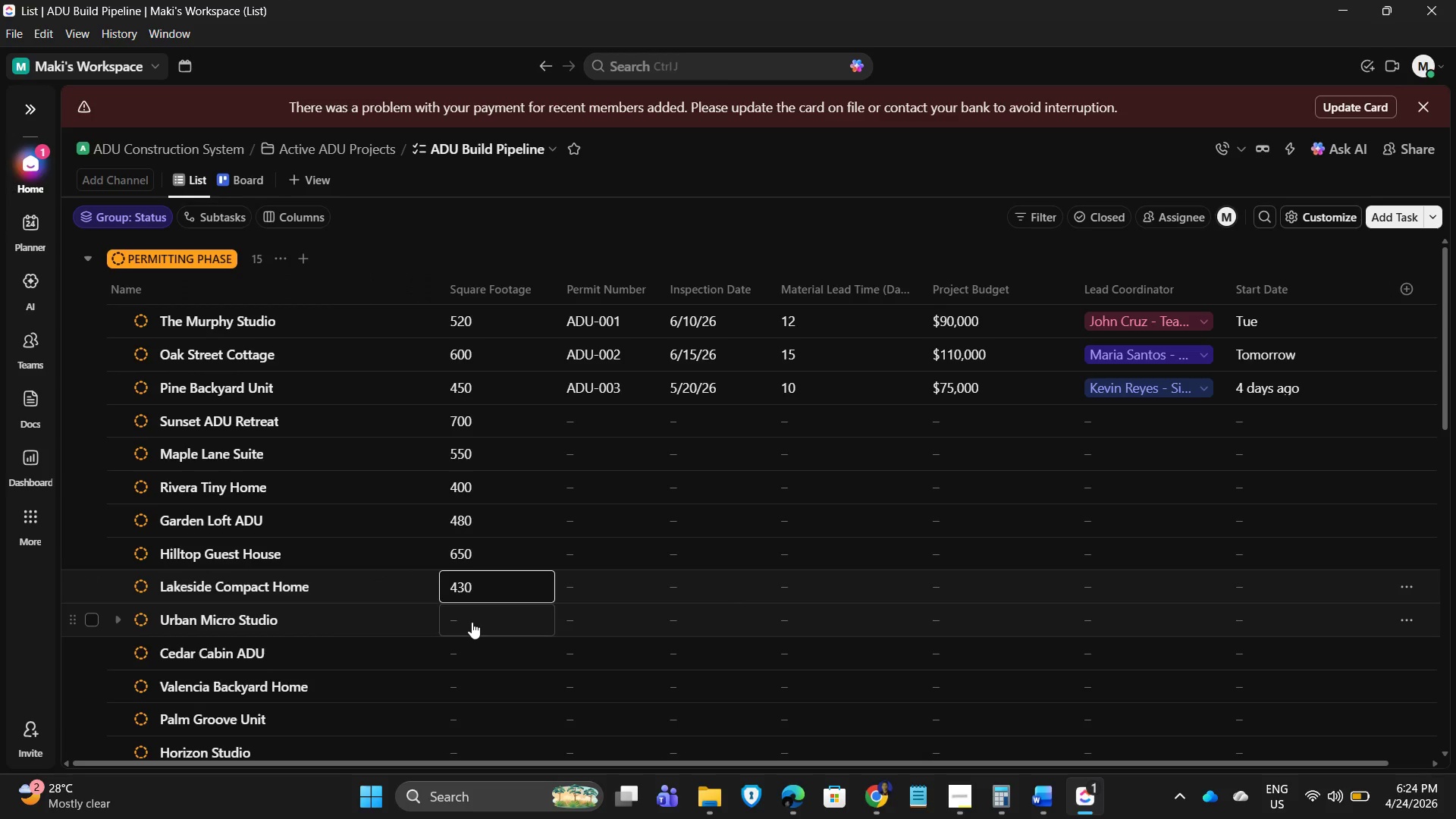 
left_click([472, 622])
 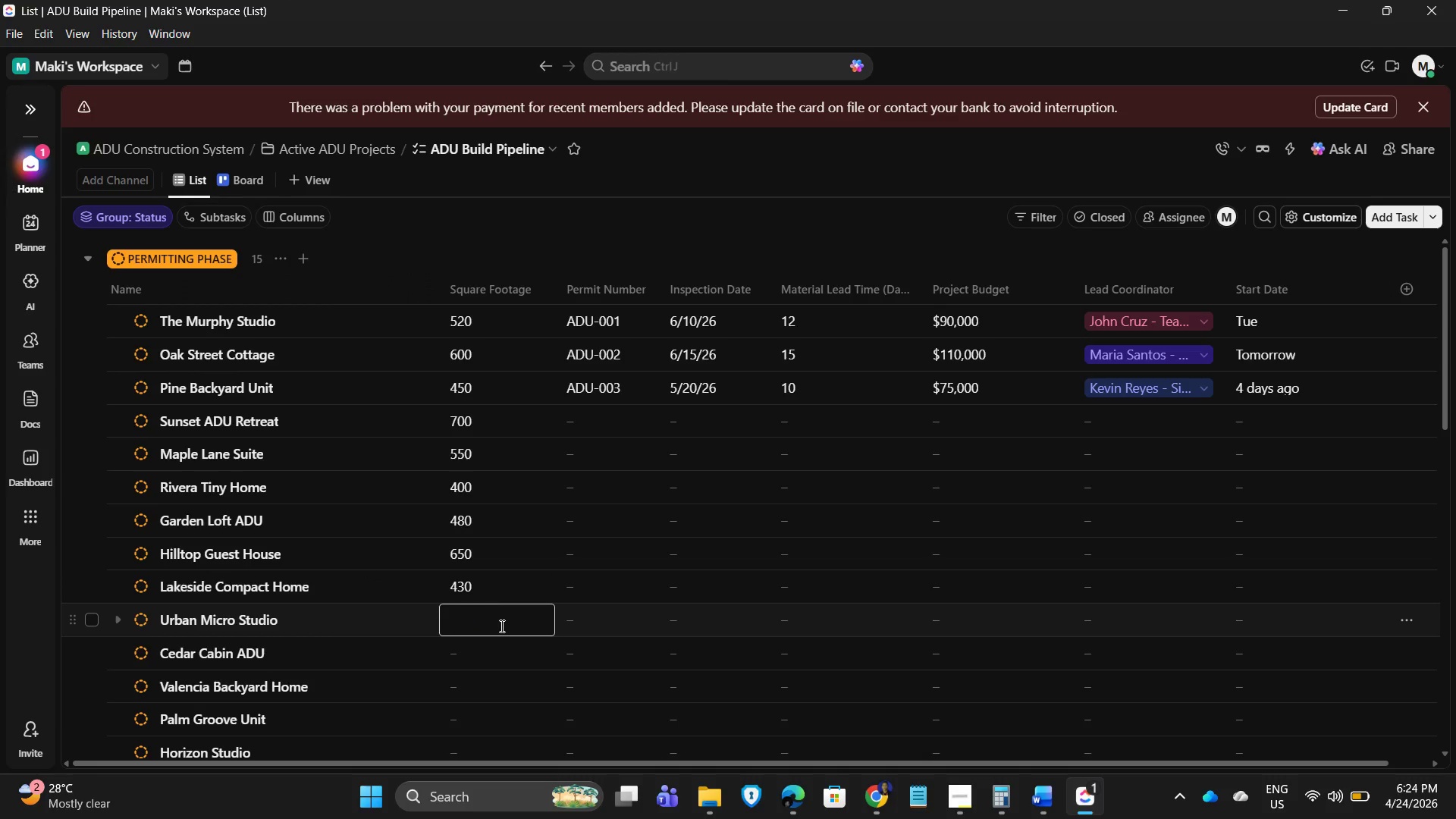 
key(Numpad3)
 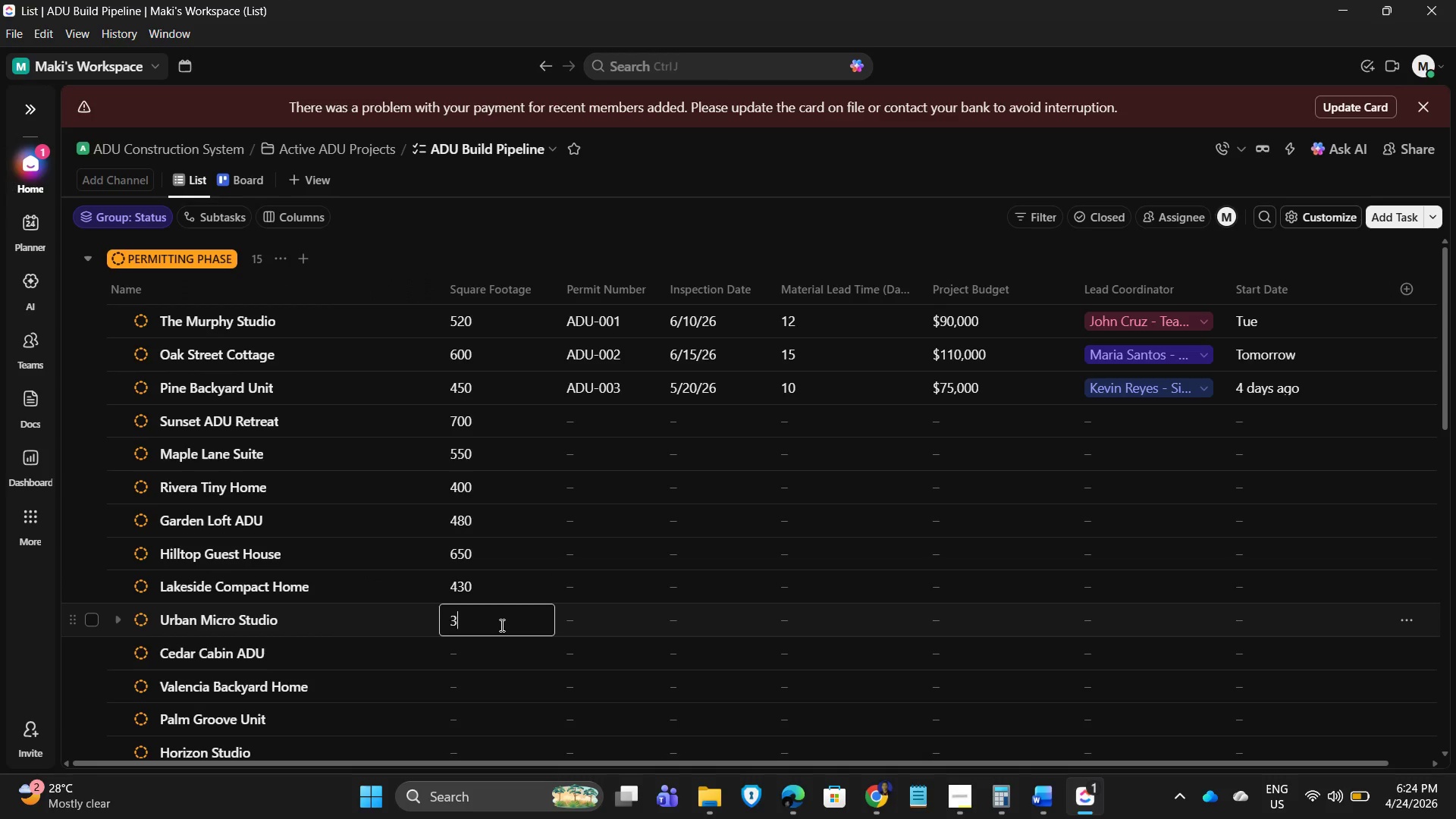 
key(Numpad8)
 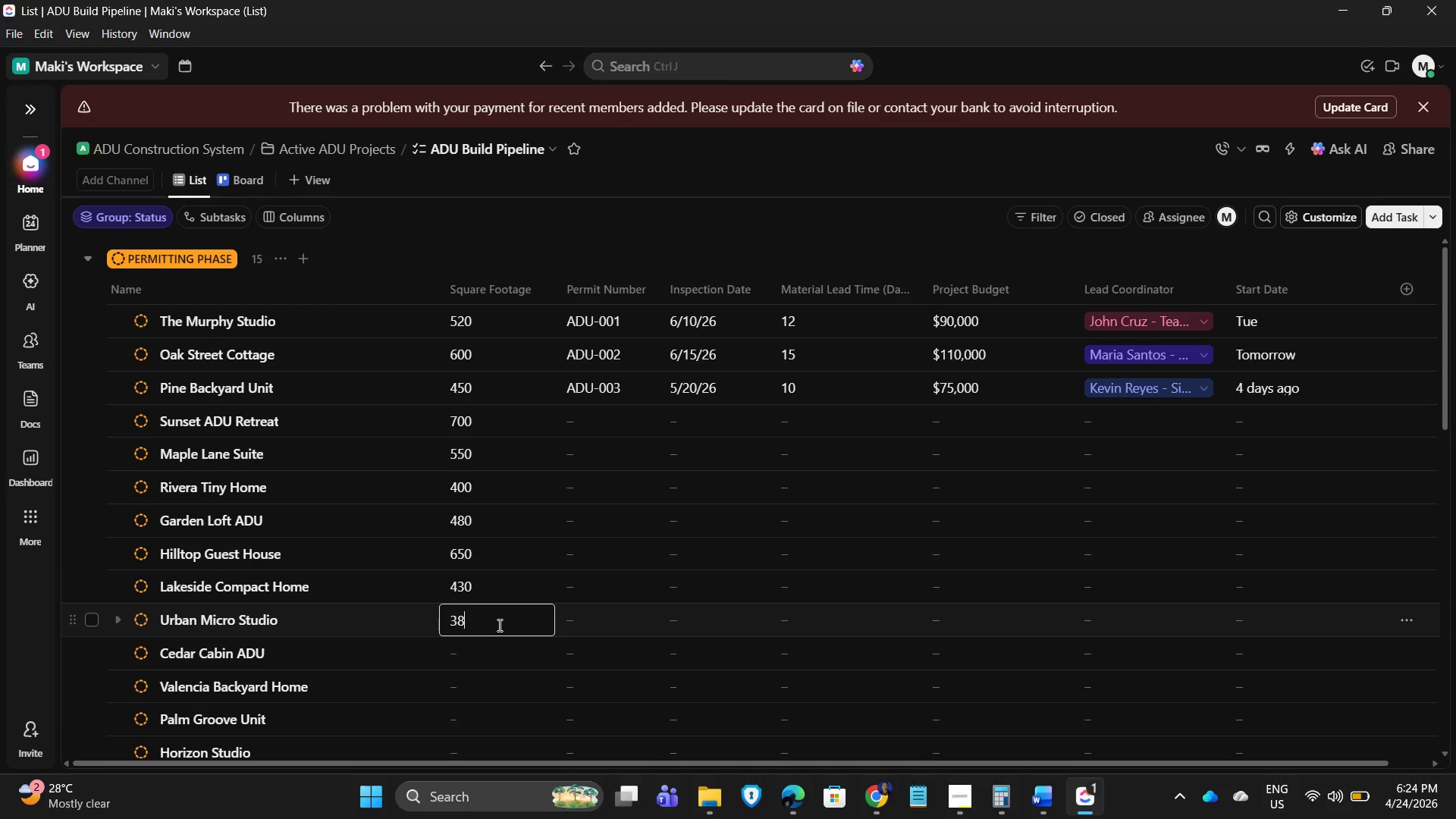 
key(Numpad0)
 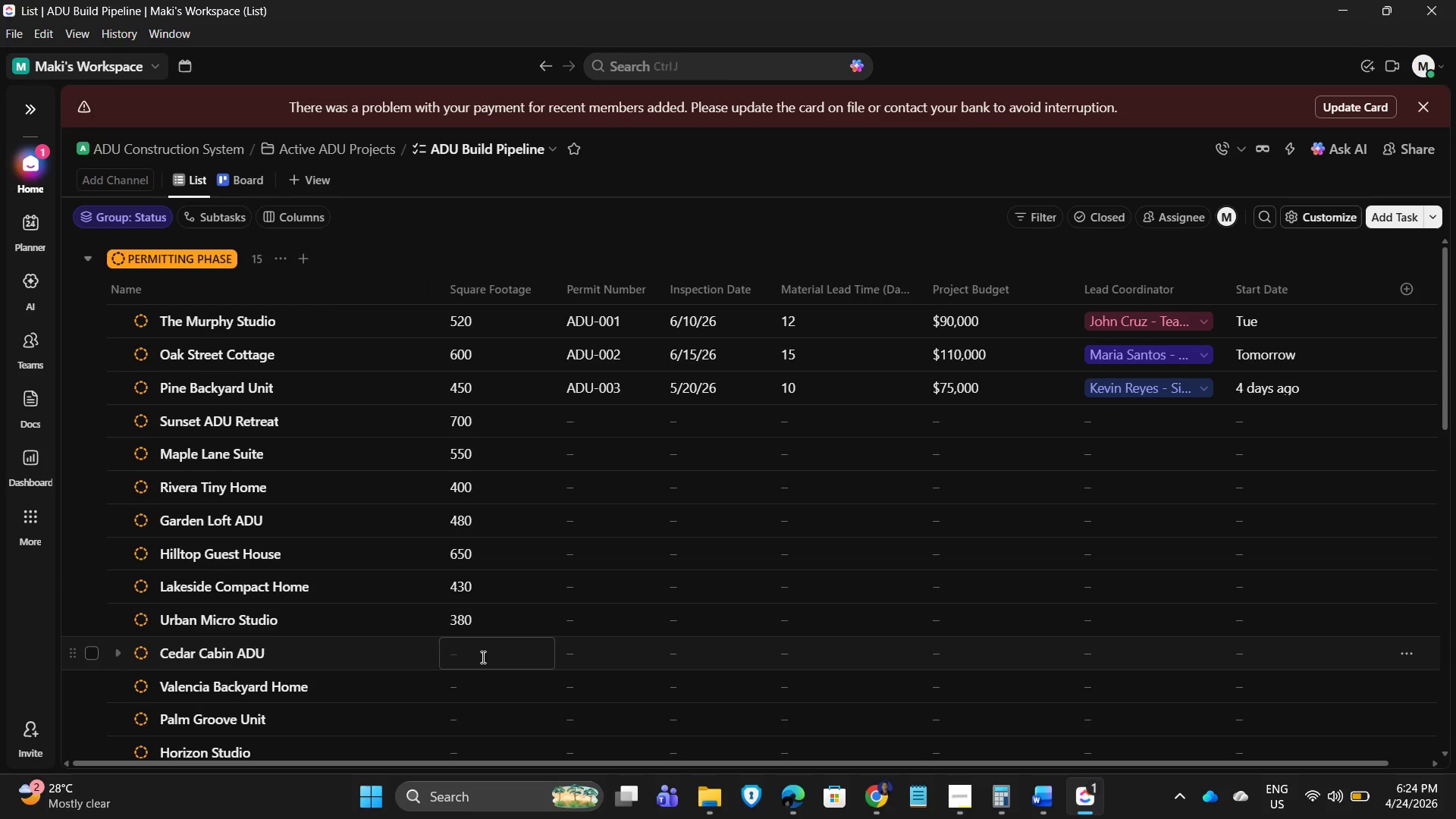 
key(Numpad6)
 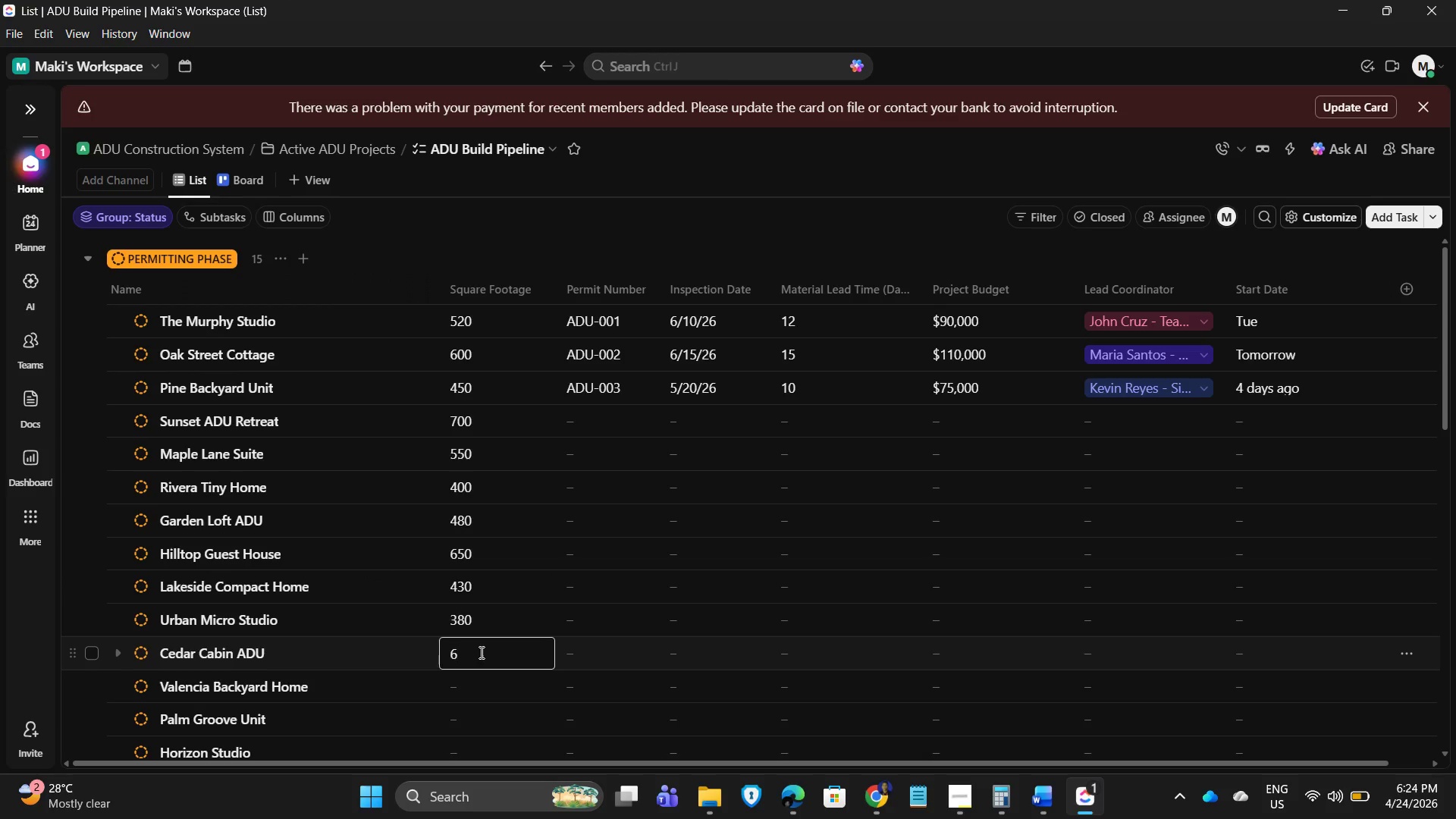 
key(Numpad2)
 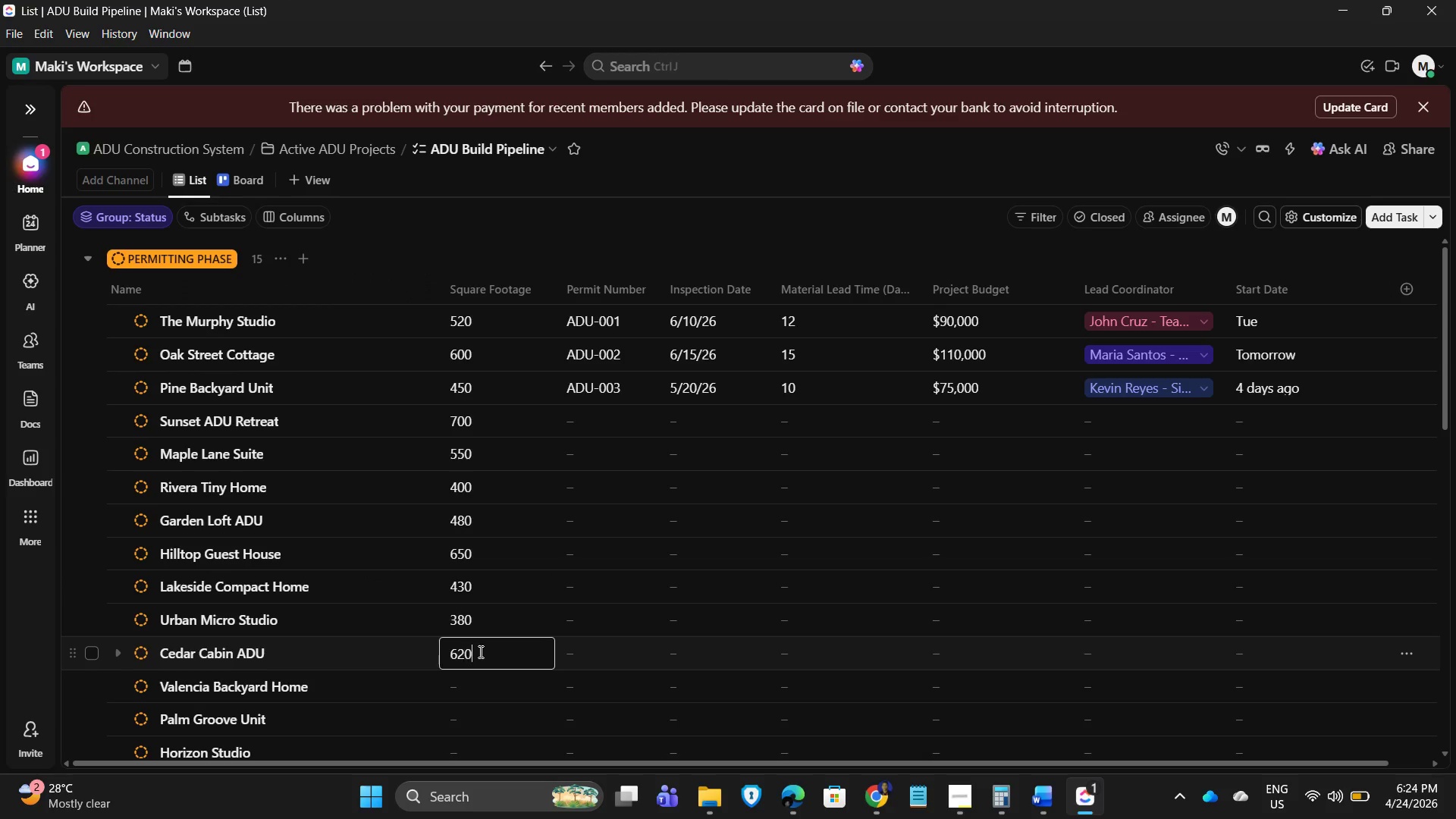 
key(Numpad0)
 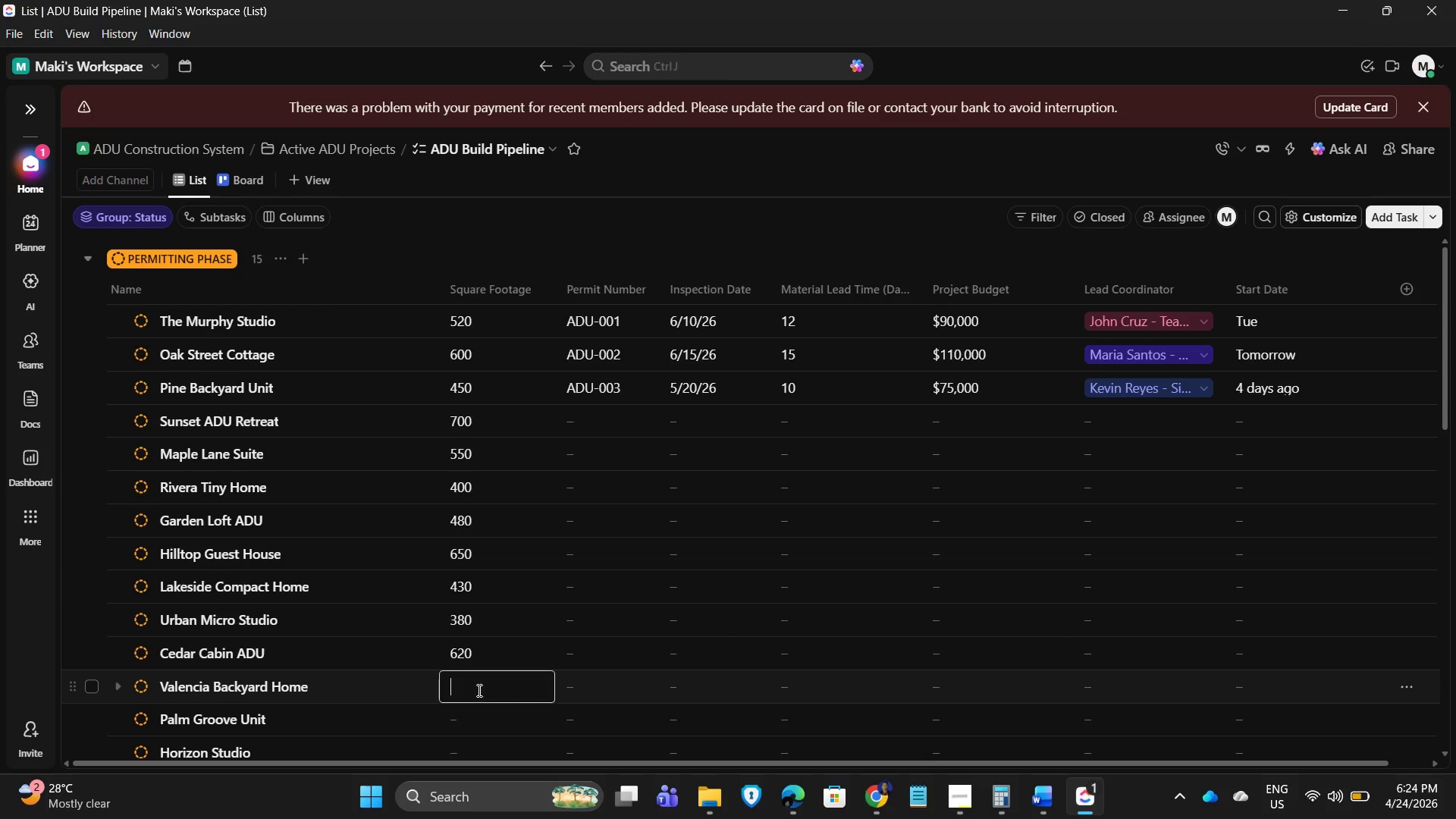 
key(Numpad5)
 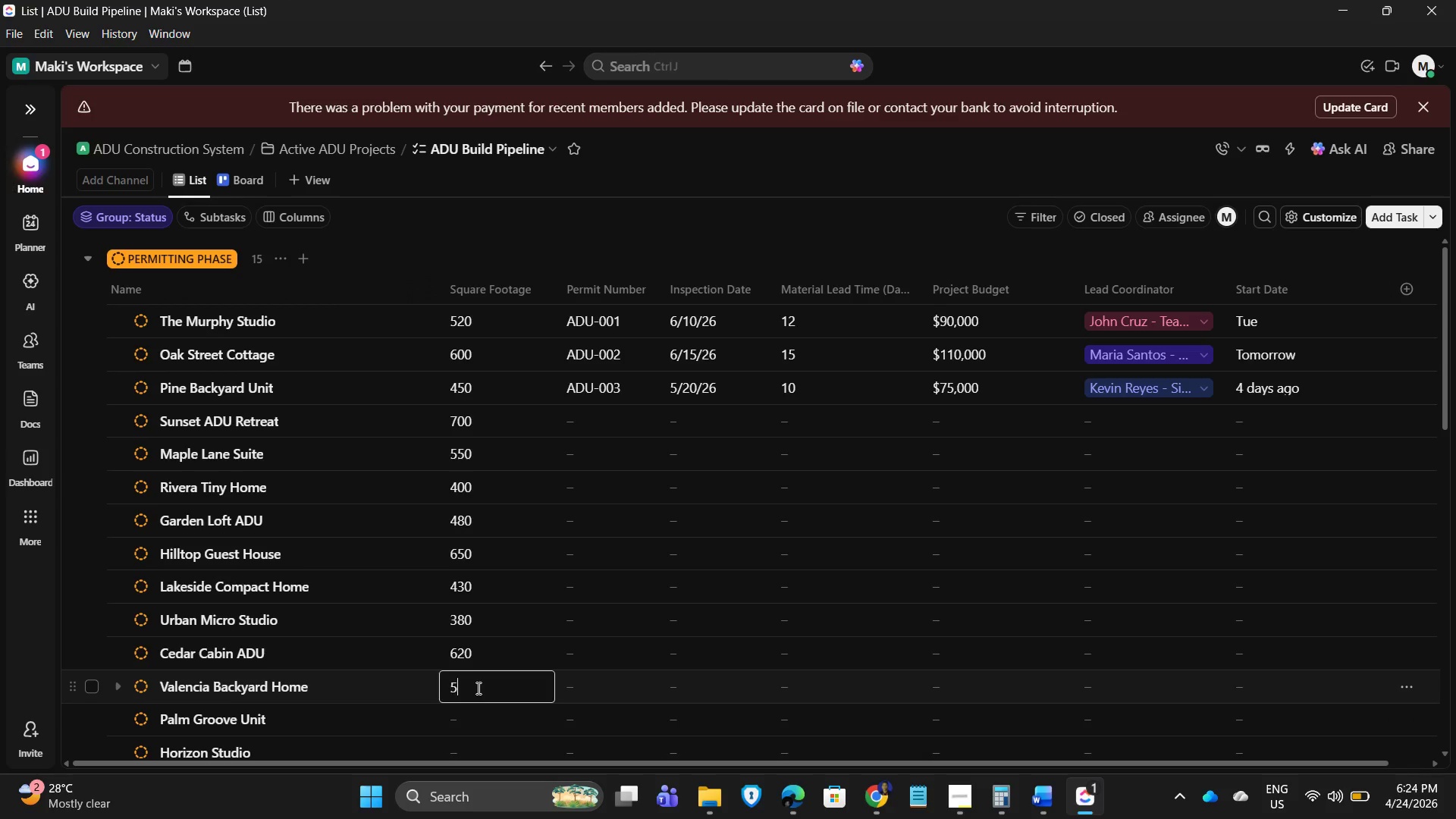 
key(Numpad8)
 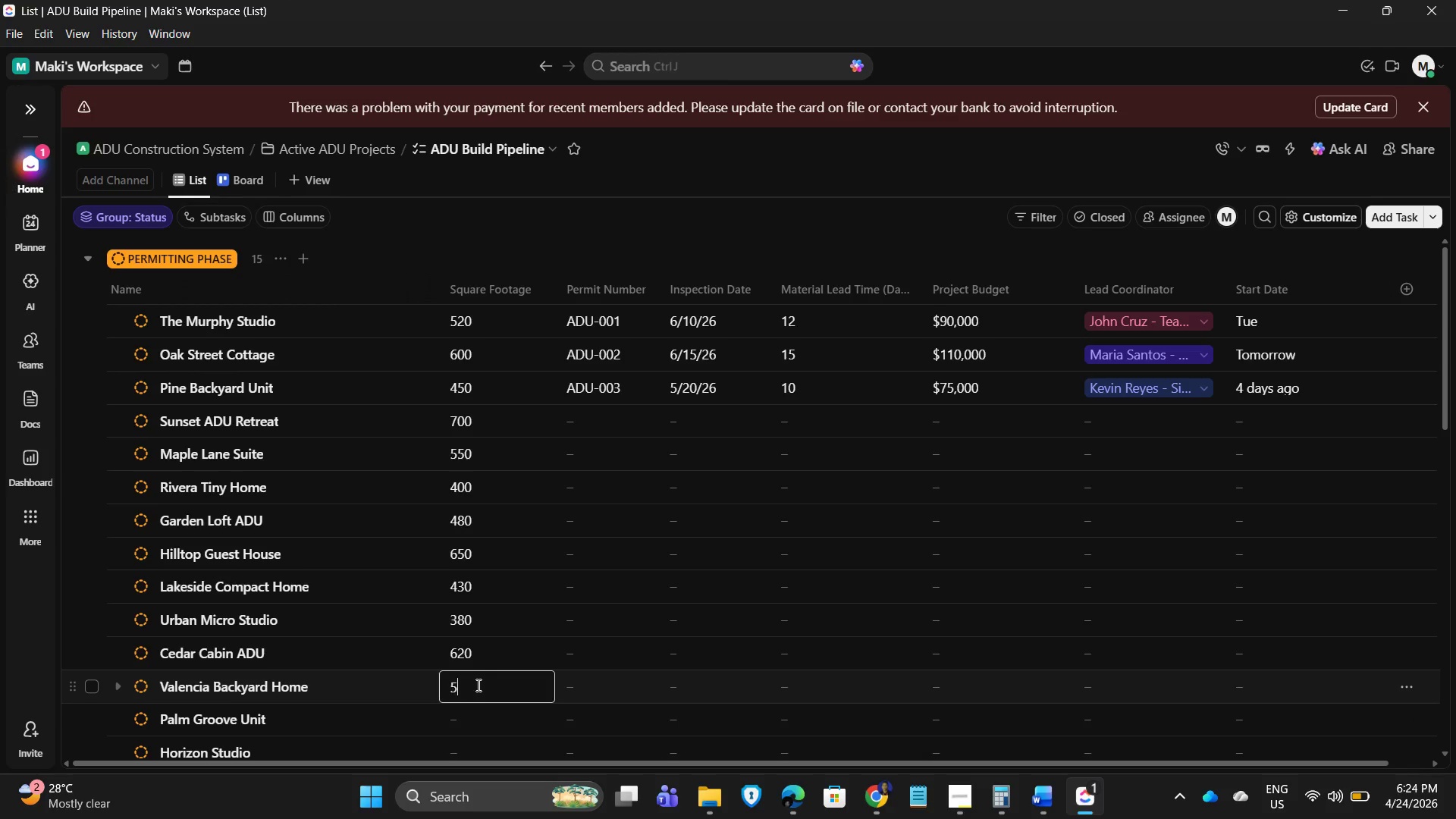 
key(Numpad0)
 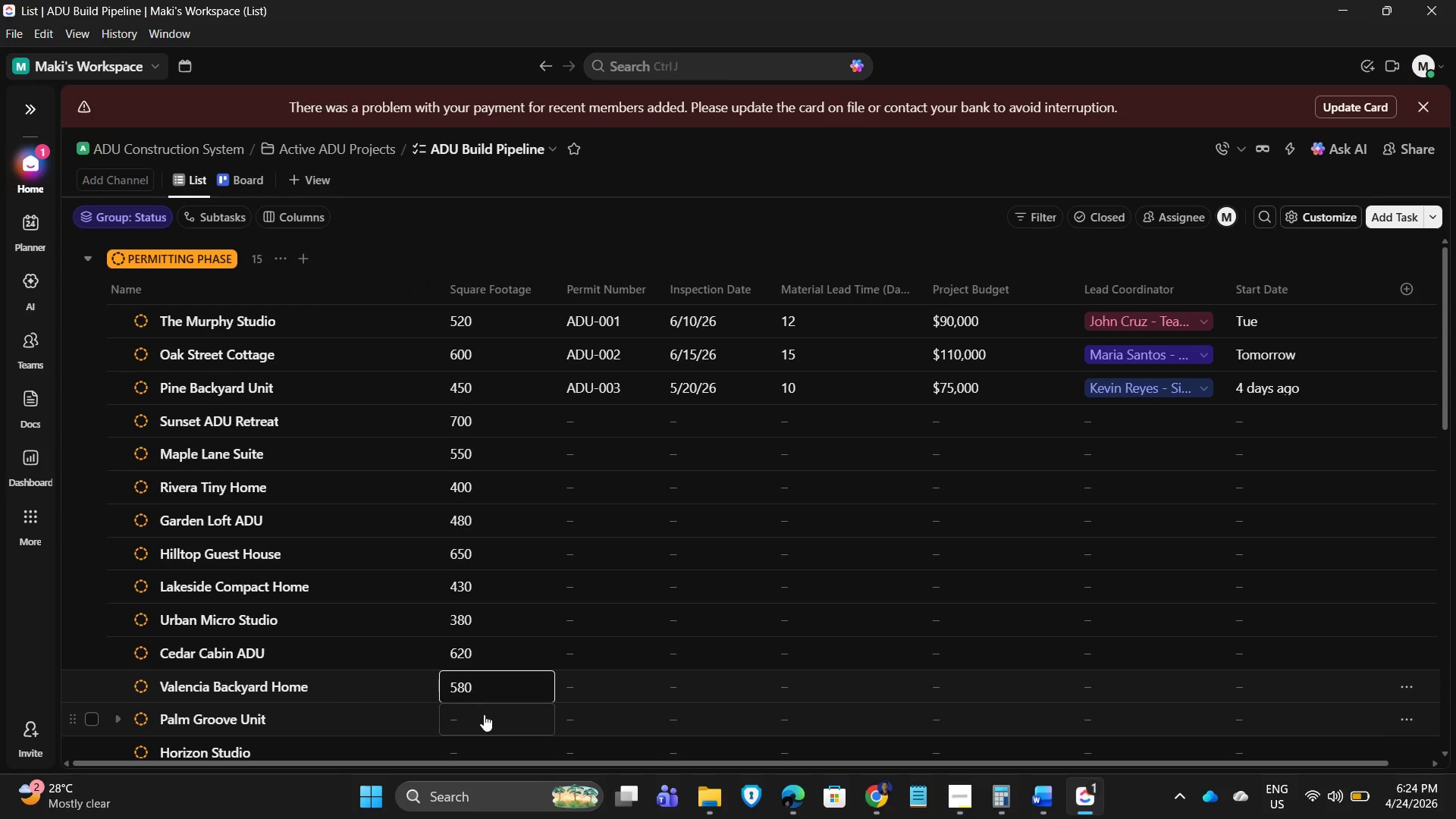 
left_click([484, 714])
 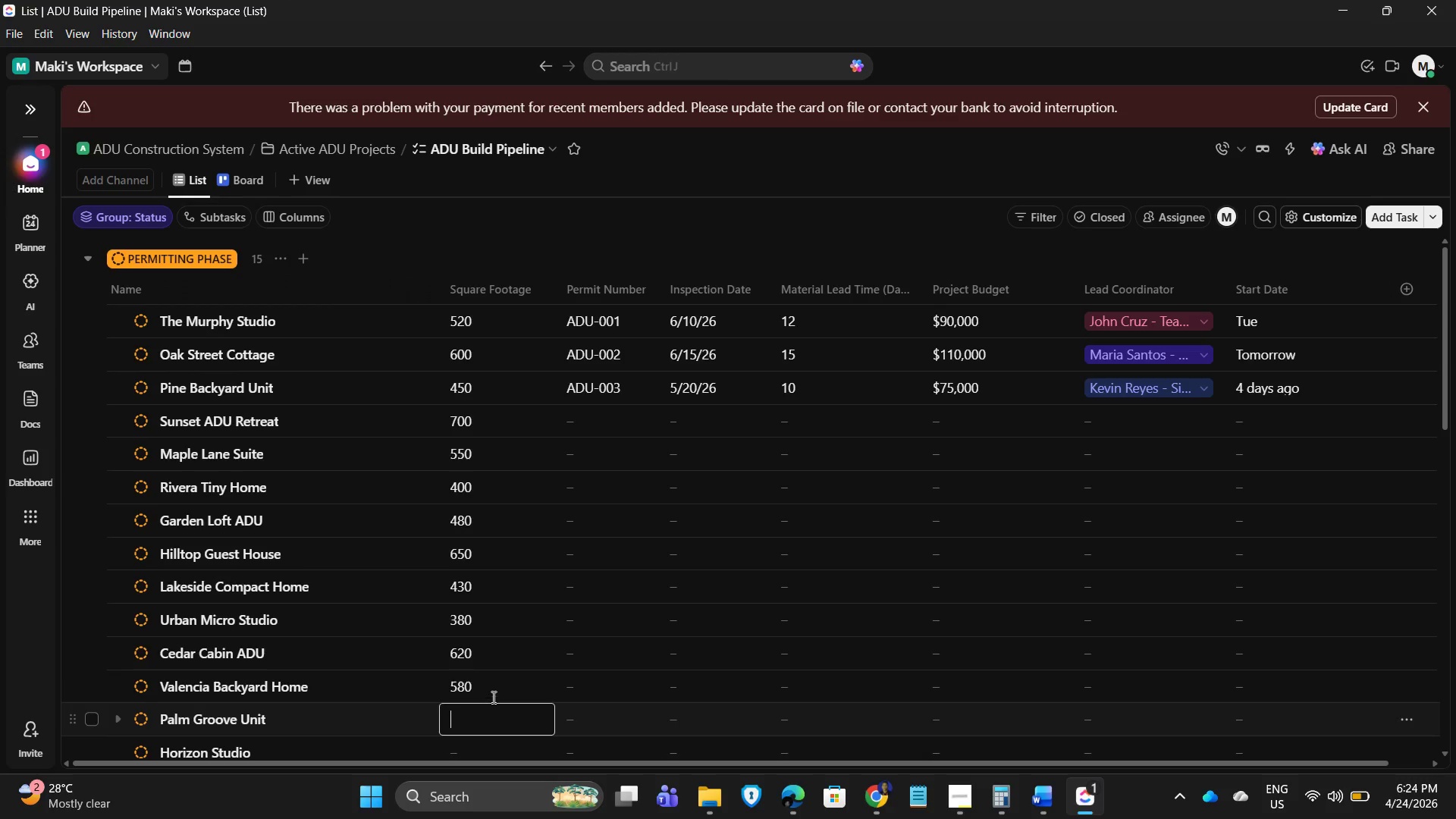 
scroll: coordinate [511, 560], scroll_direction: down, amount: 1.0
 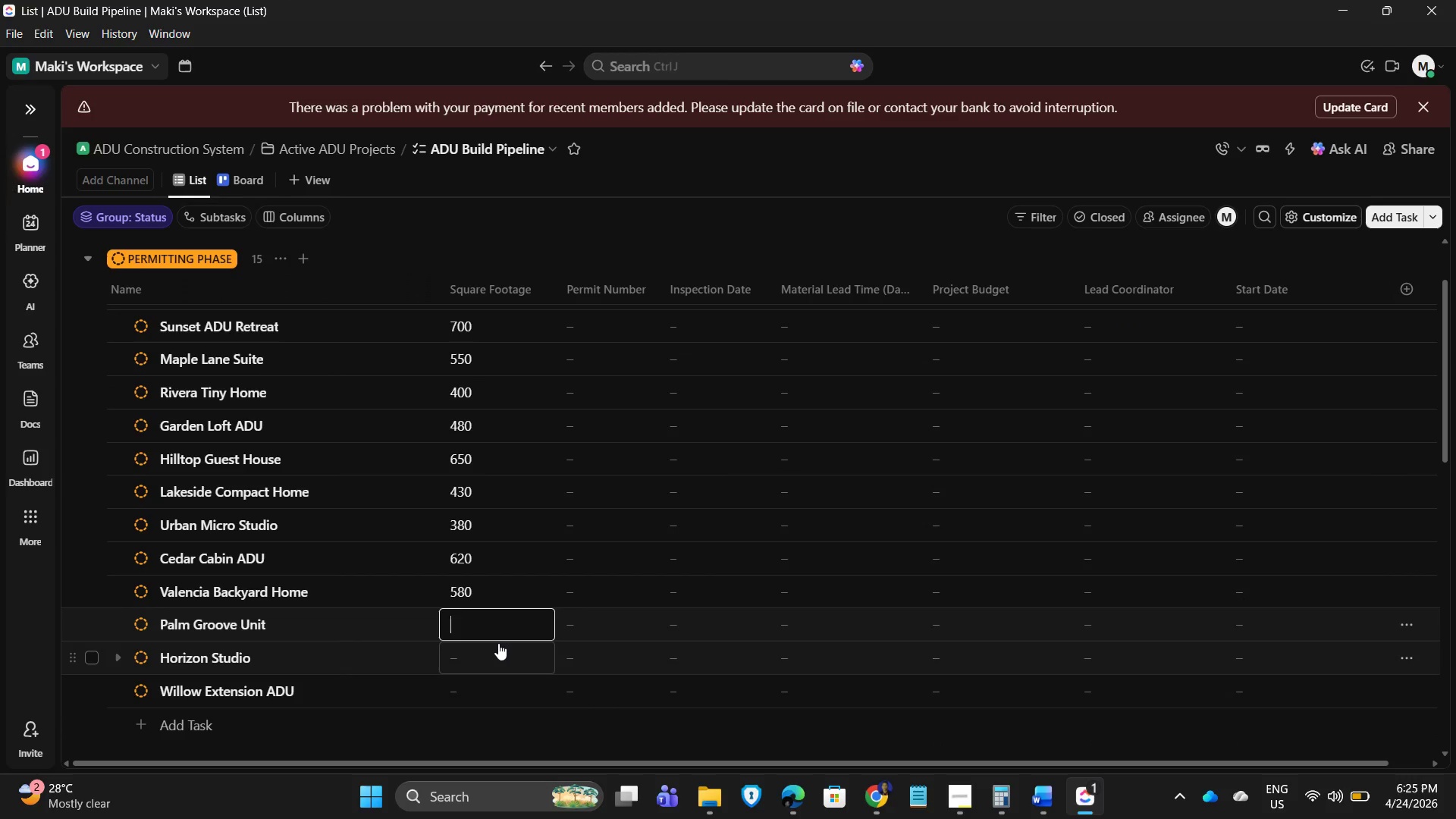 
key(Numpad5)
 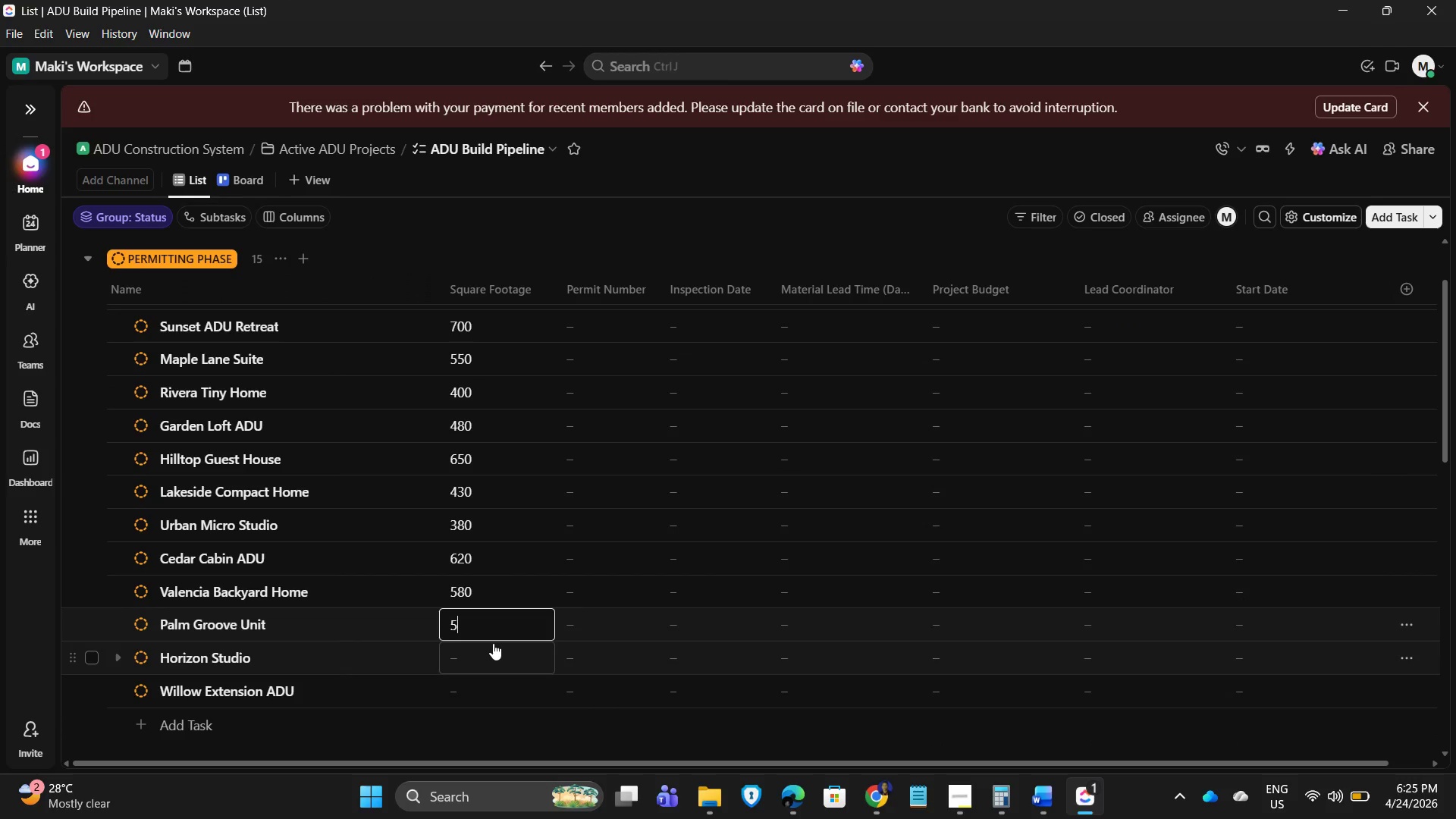 
key(Numpad1)
 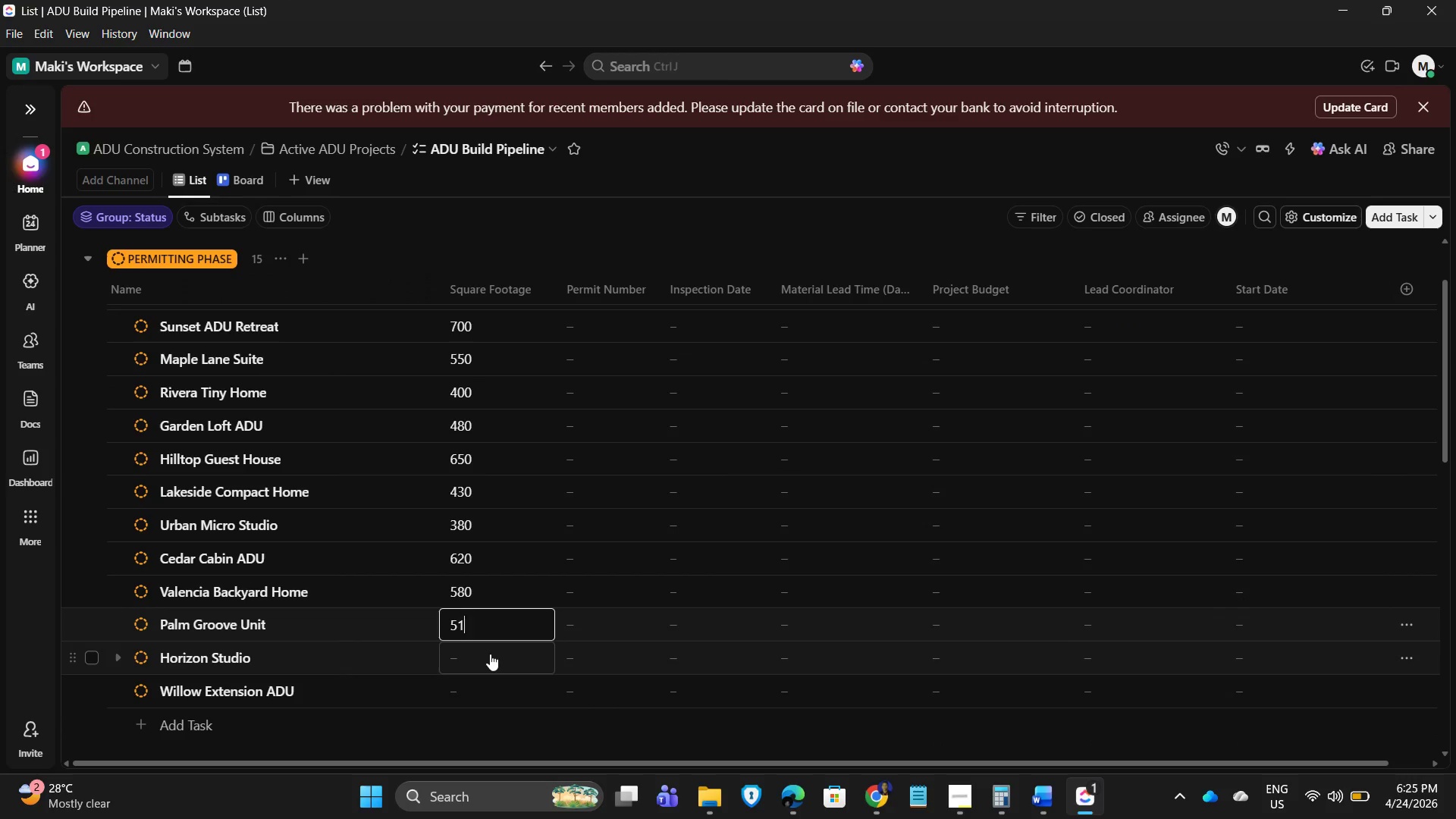 
key(Numpad0)
 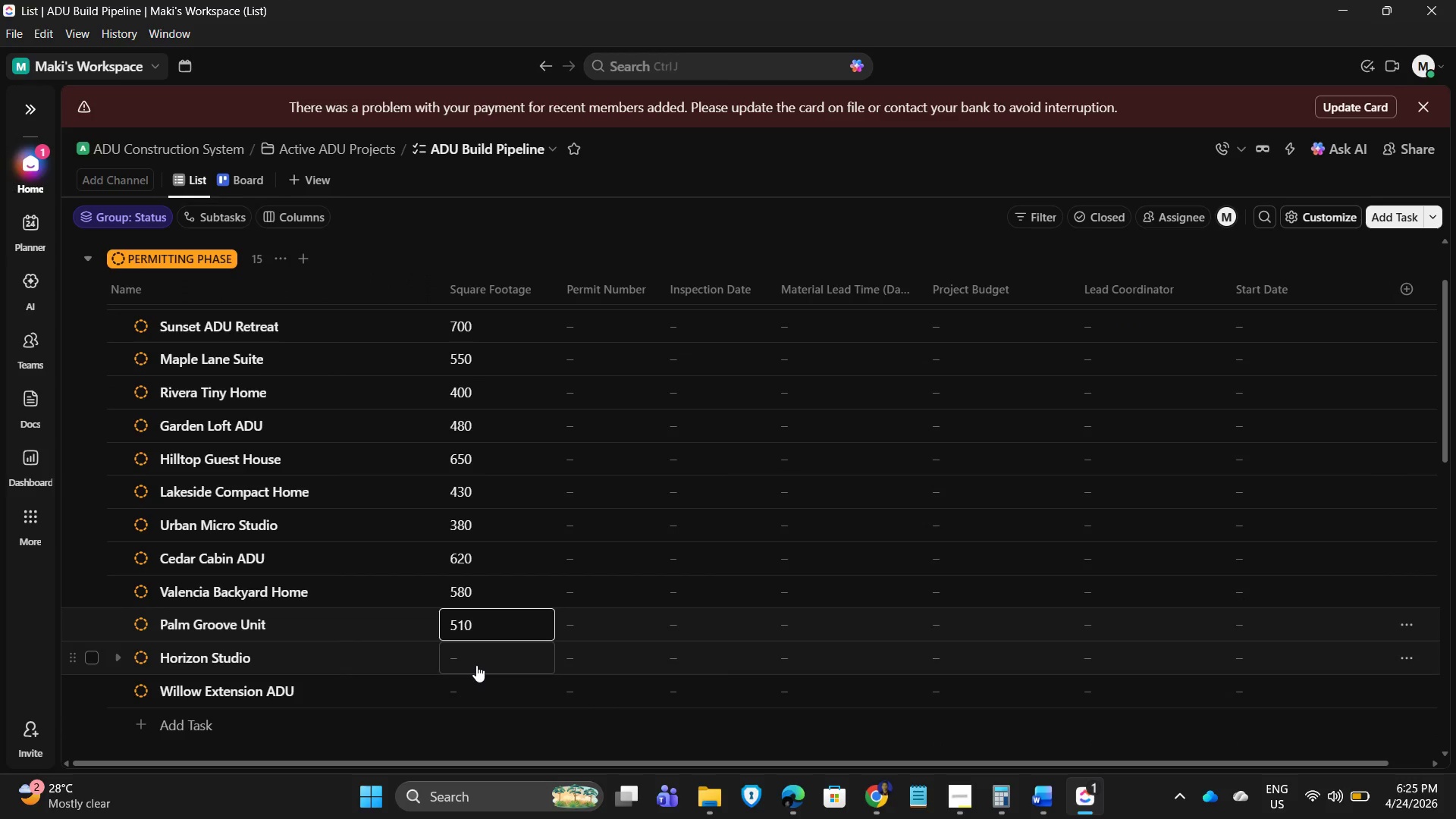 
left_click([476, 665])
 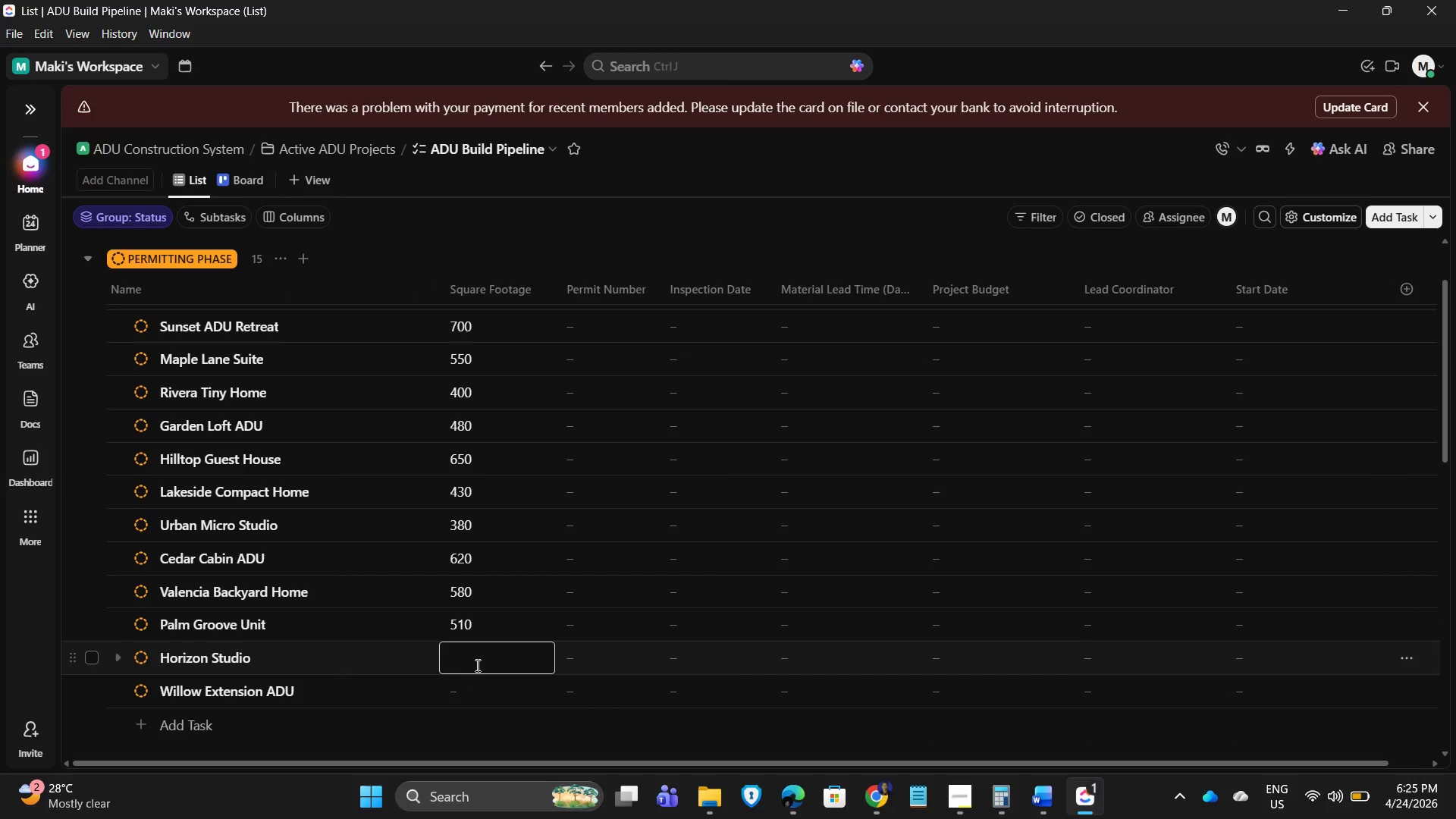 
key(Numpad4)
 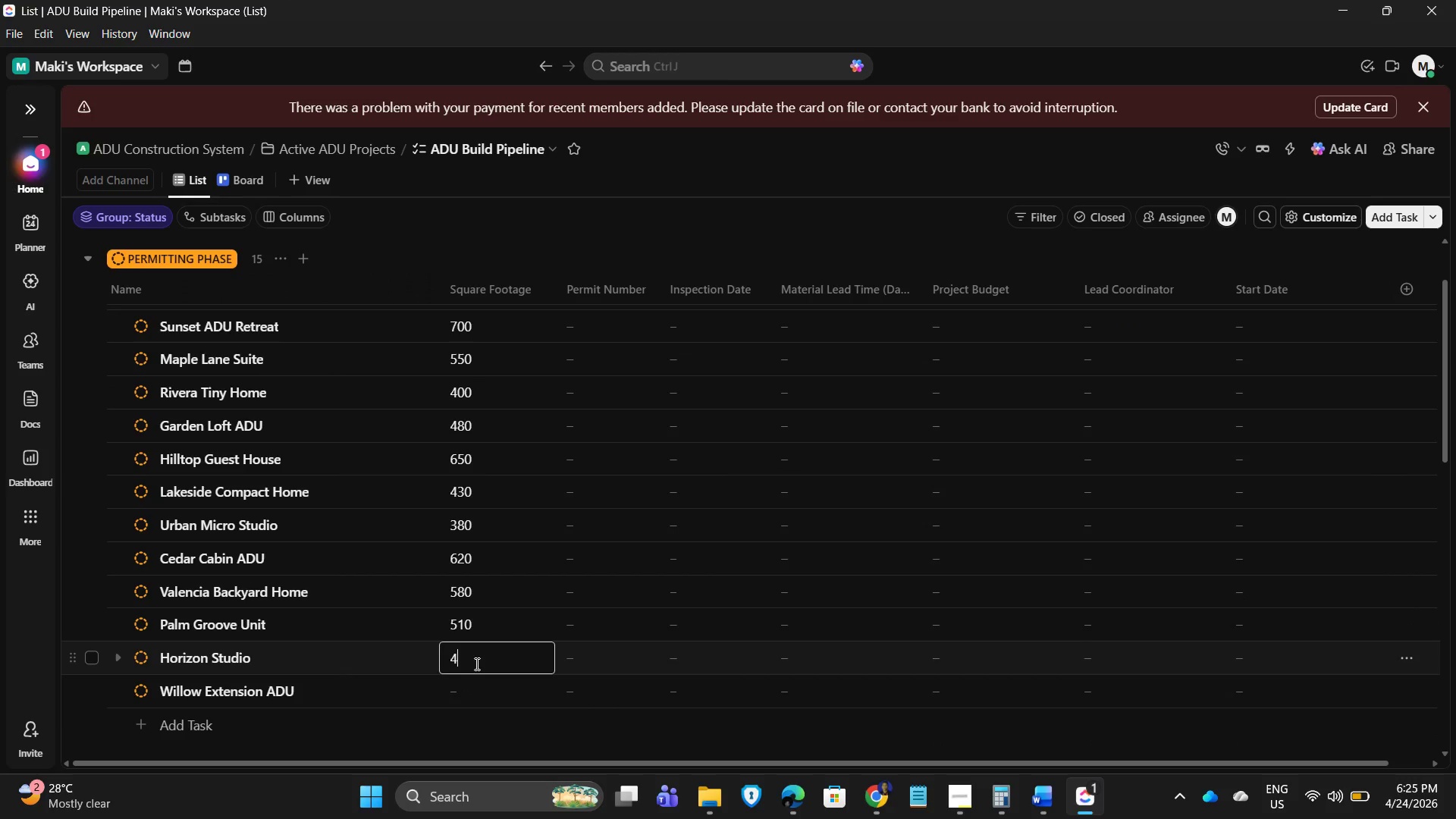 
key(Numpad7)
 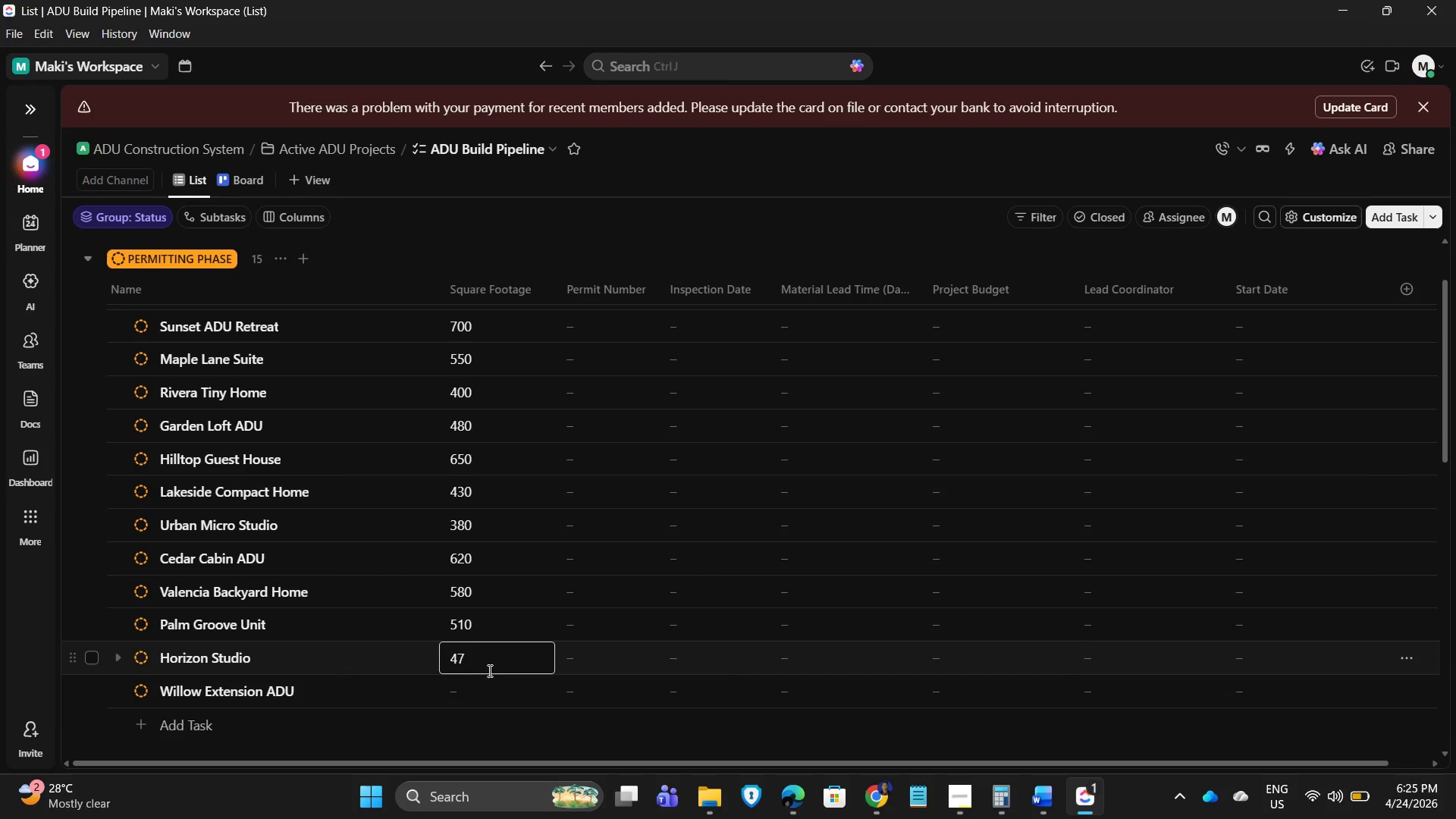 
key(Numpad0)
 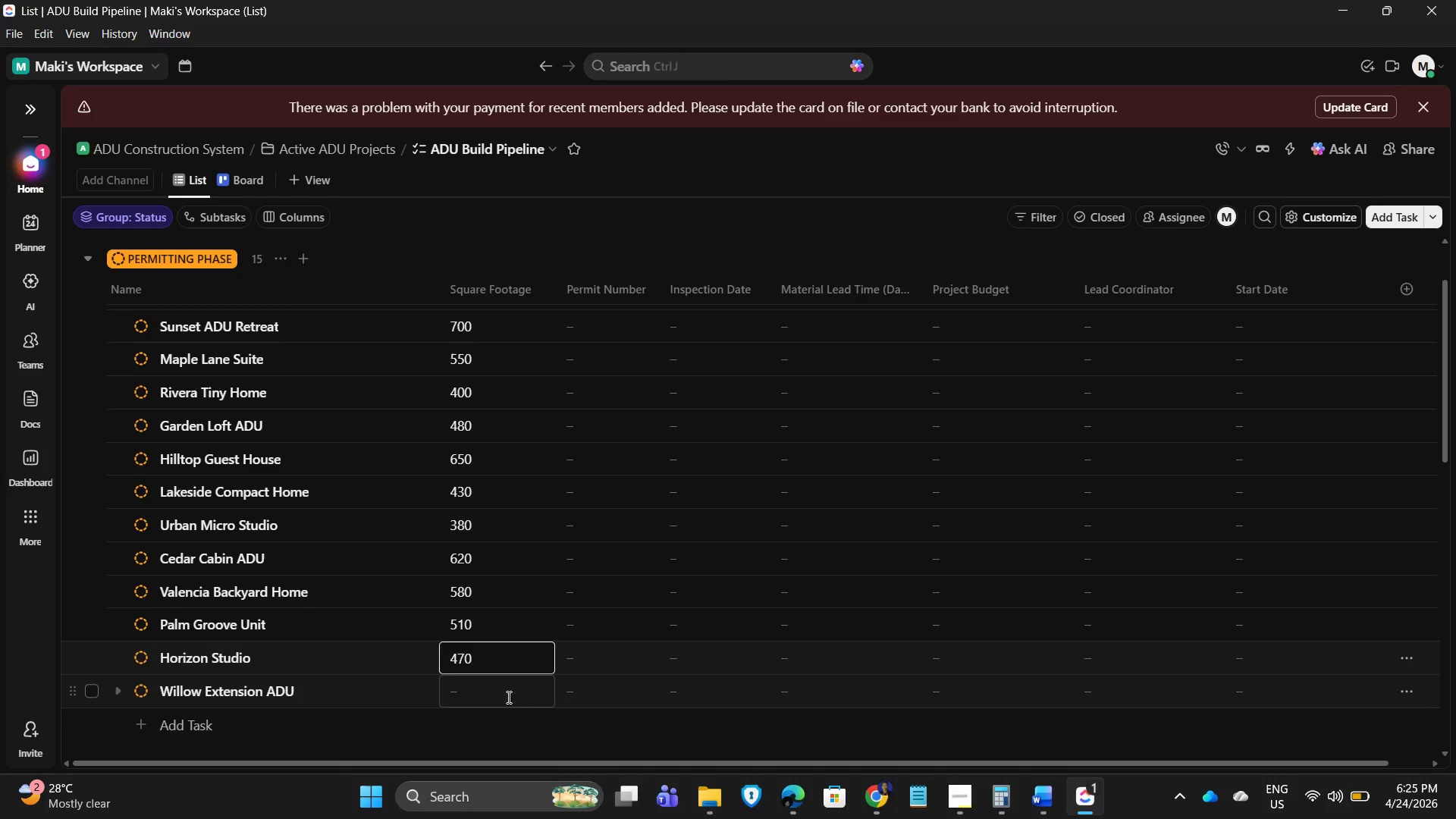 
key(Numpad5)
 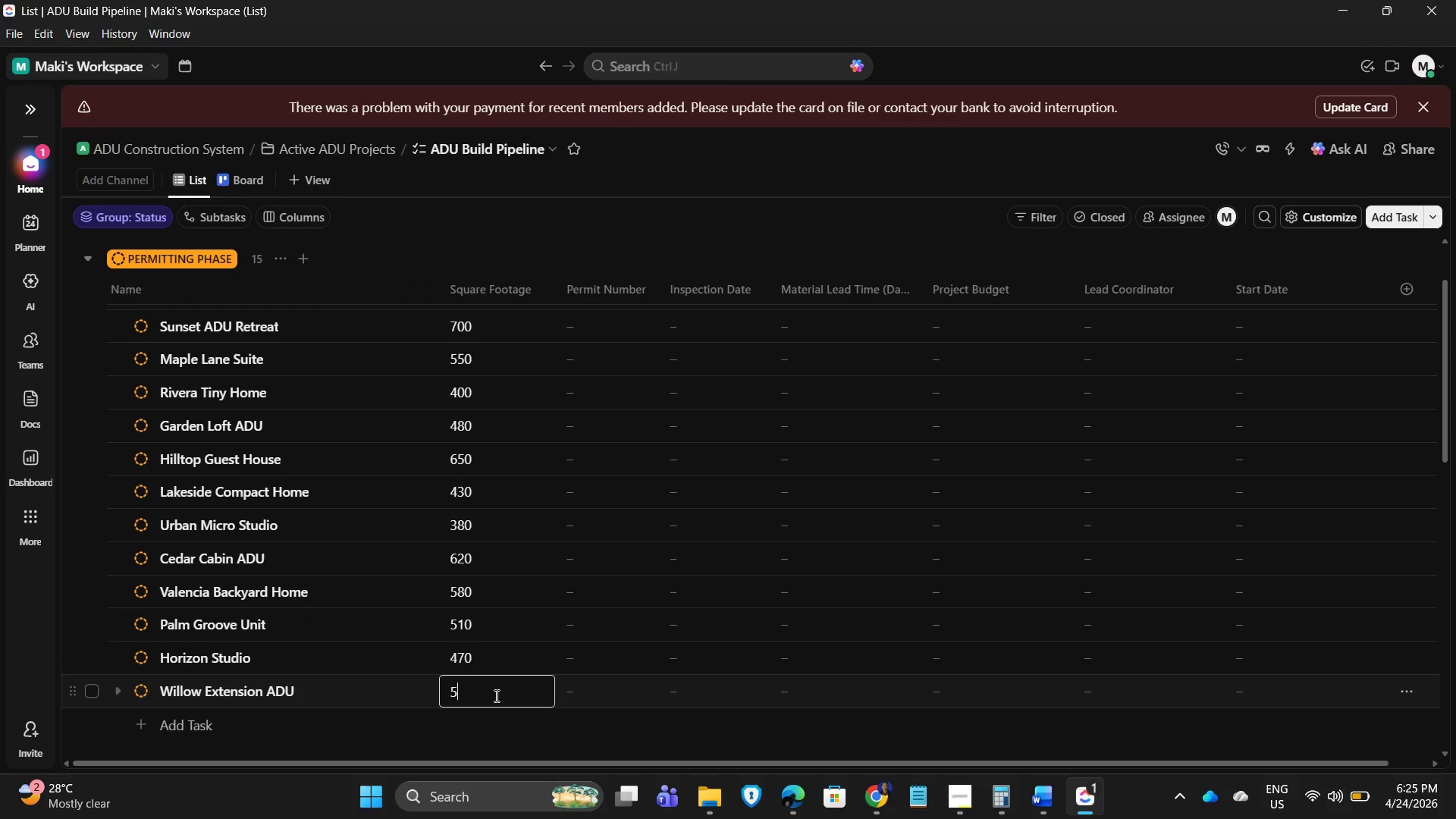 
key(Numpad3)
 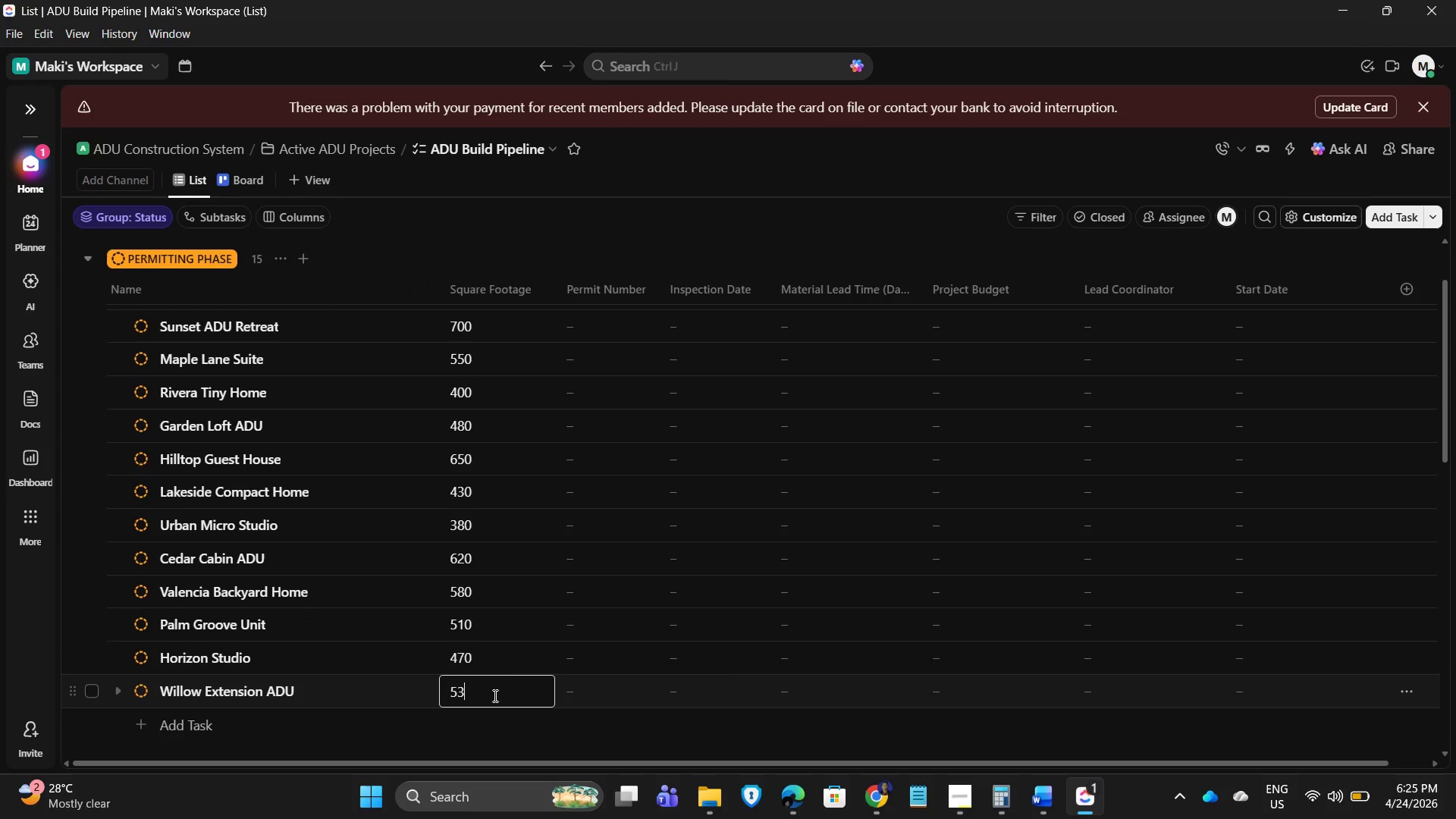 
key(Numpad0)
 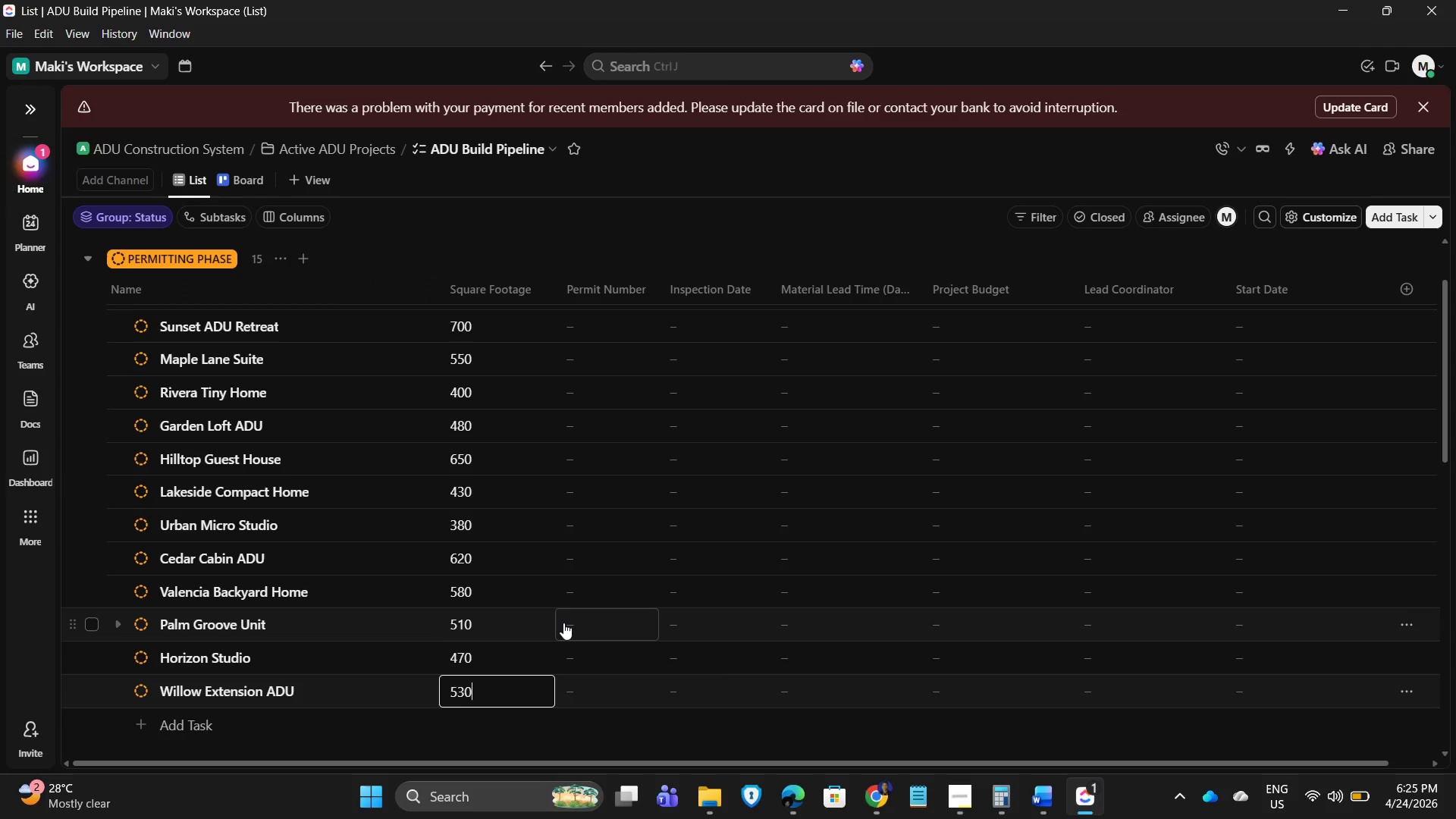 
left_click([564, 622])
 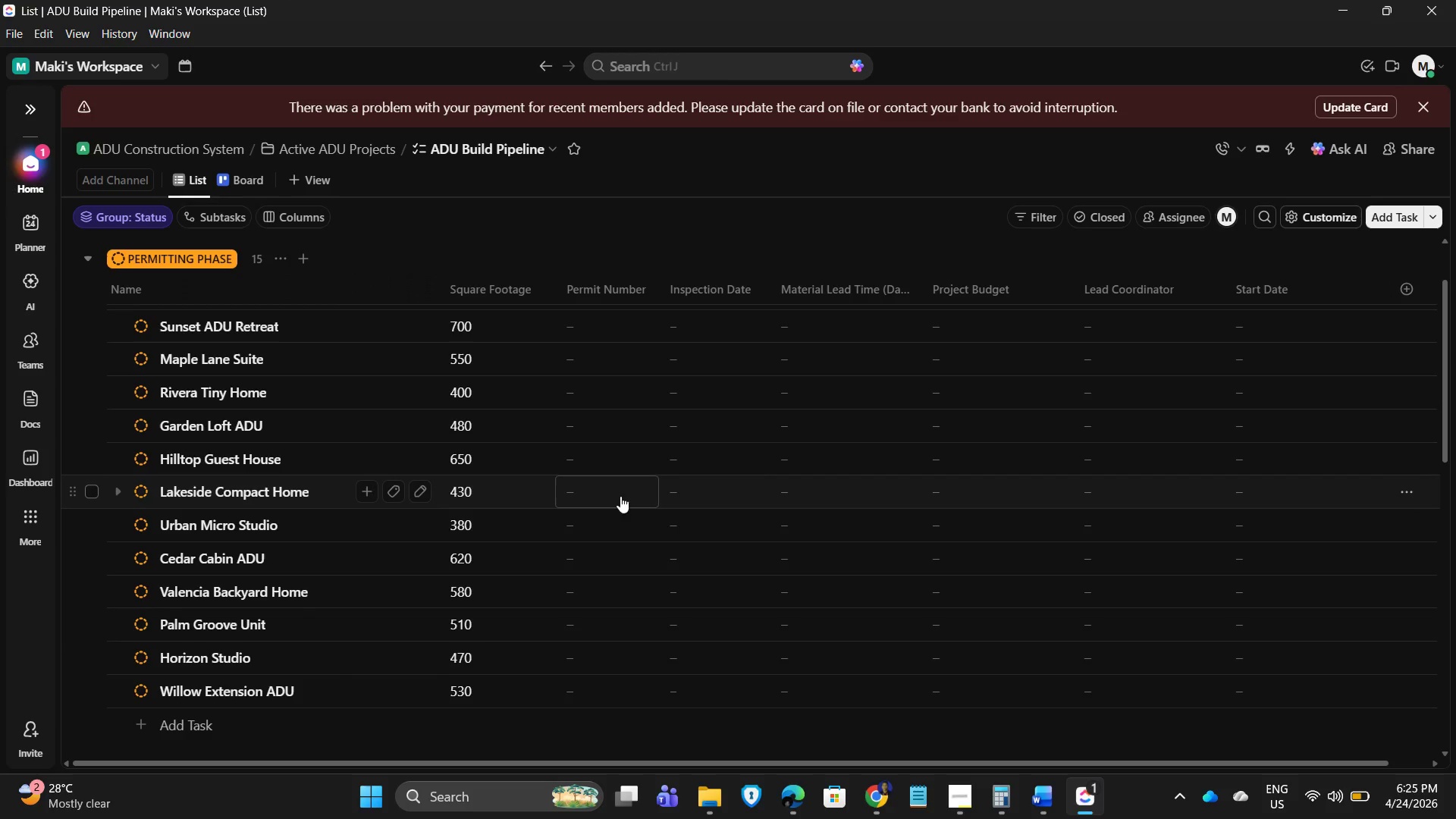 
scroll: coordinate [649, 486], scroll_direction: up, amount: 5.0
 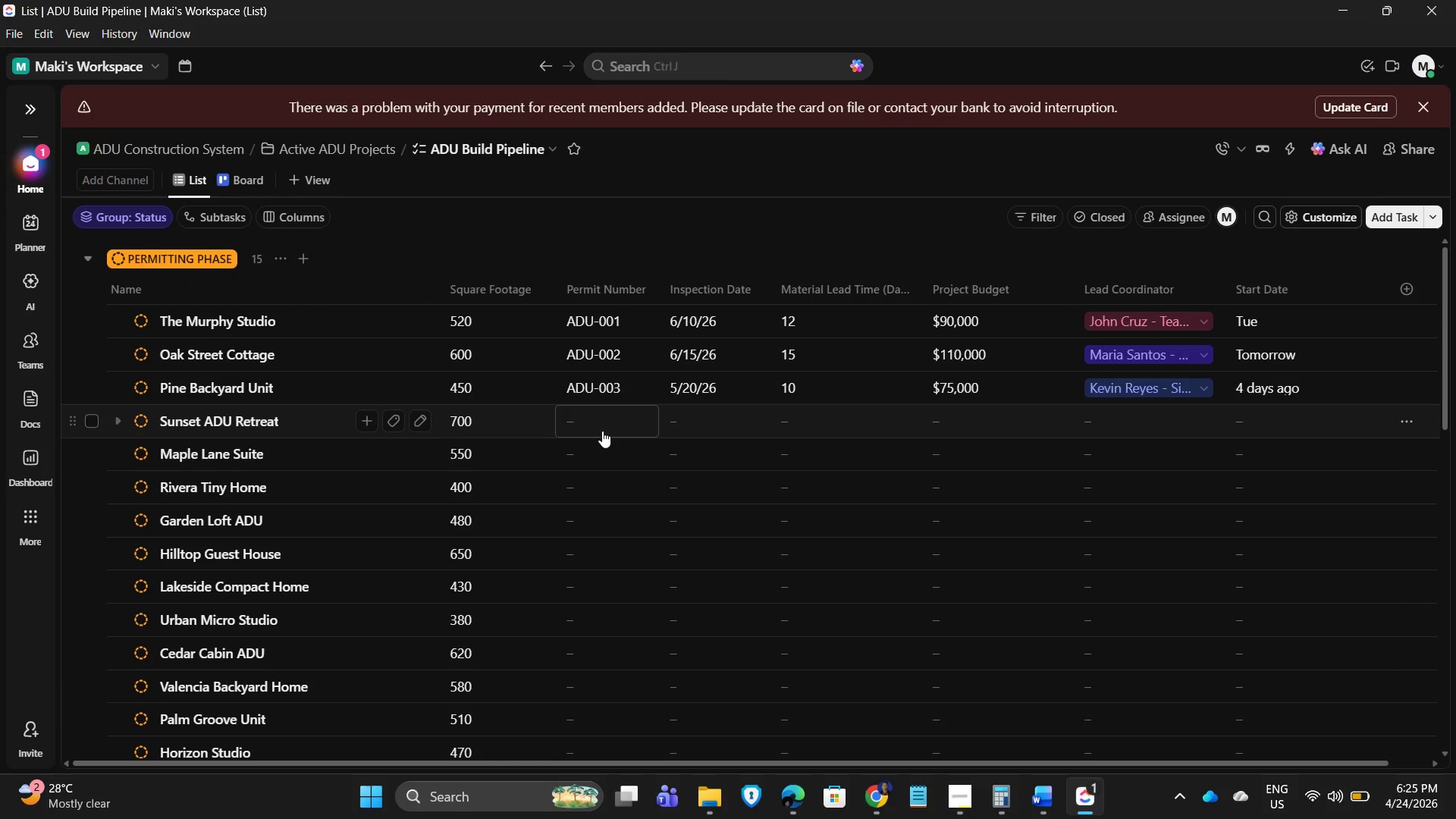 
wait(6.13)
 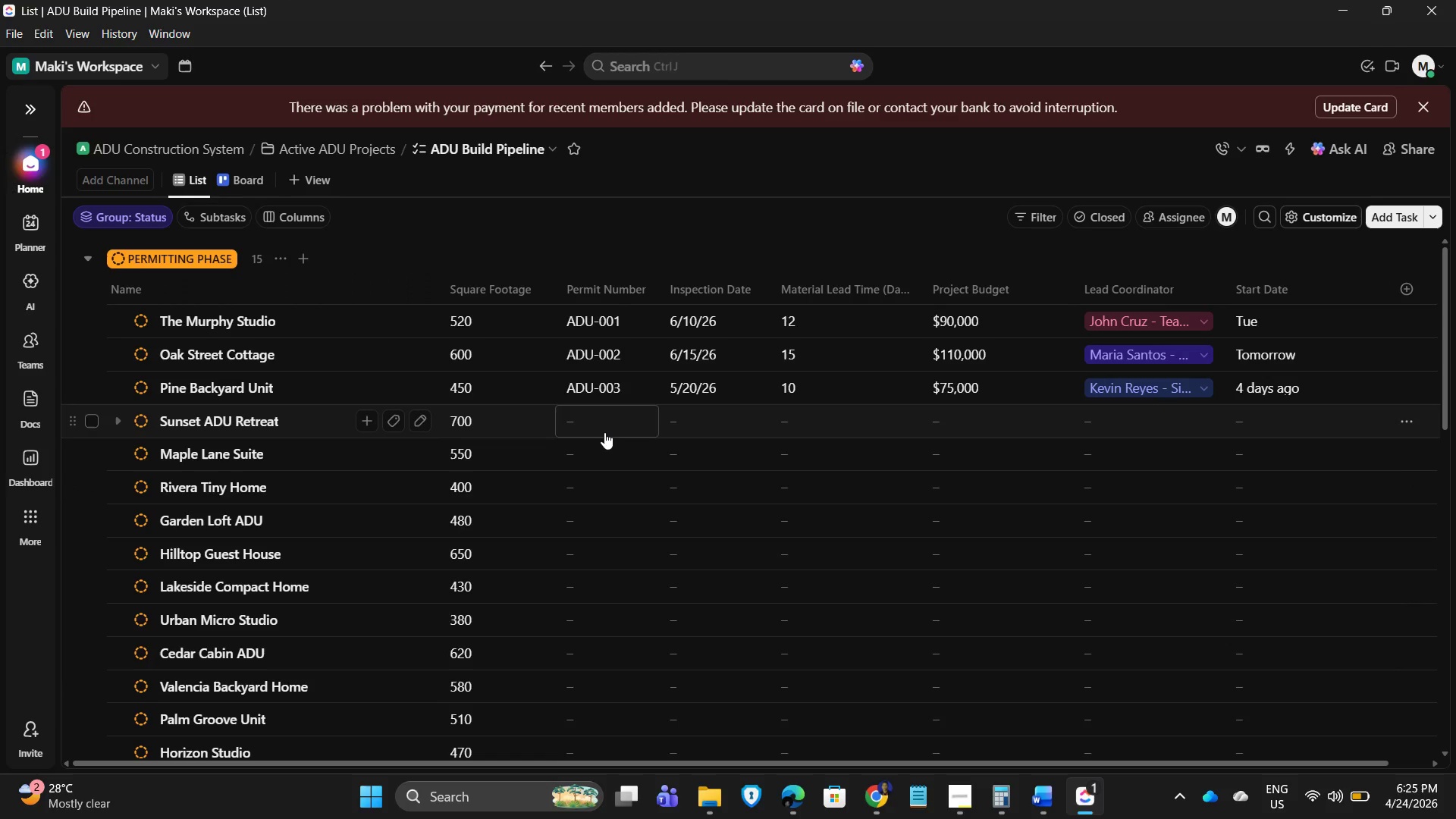 
left_click([613, 388])
 